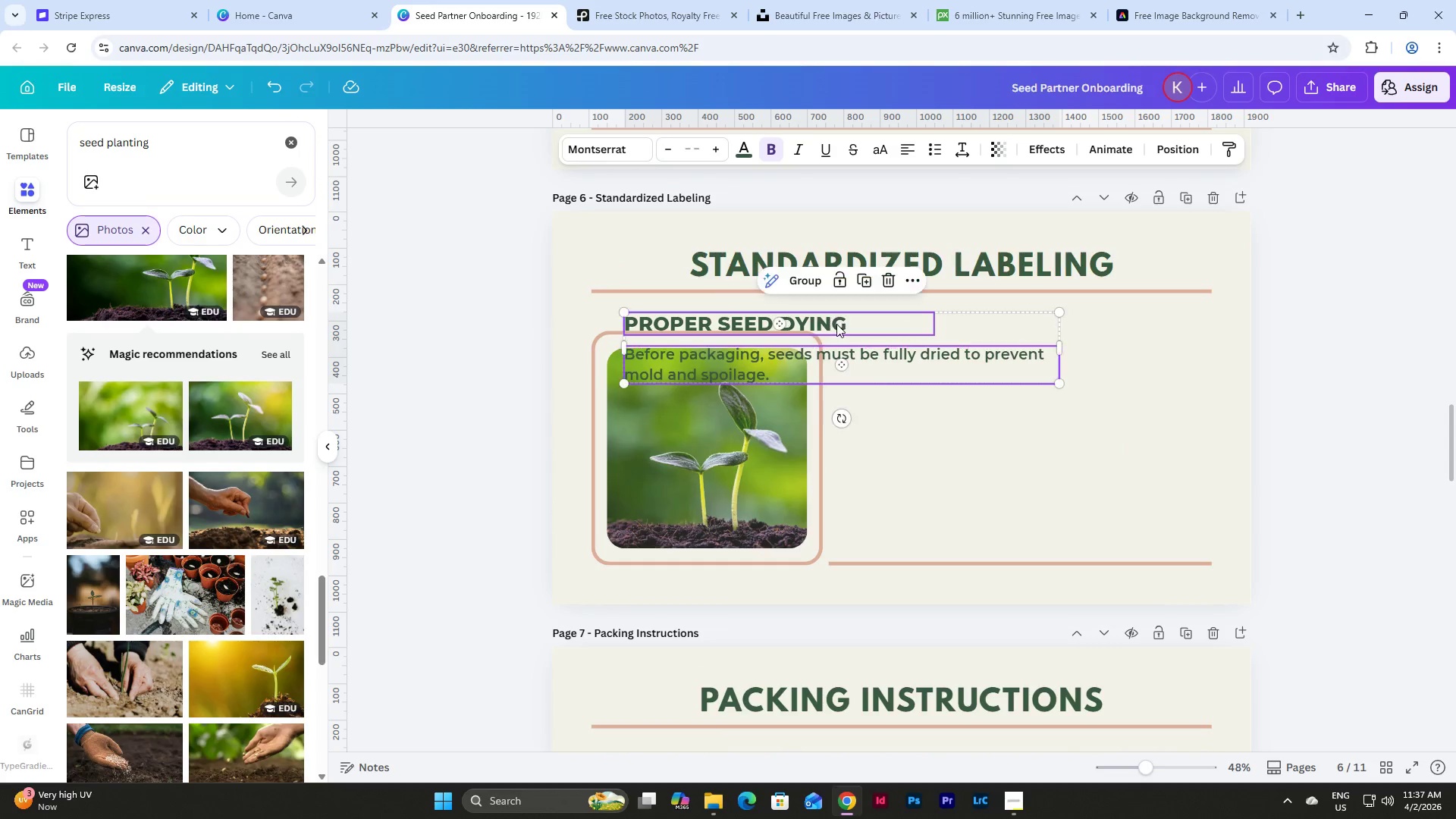 
key(Control+Z)
 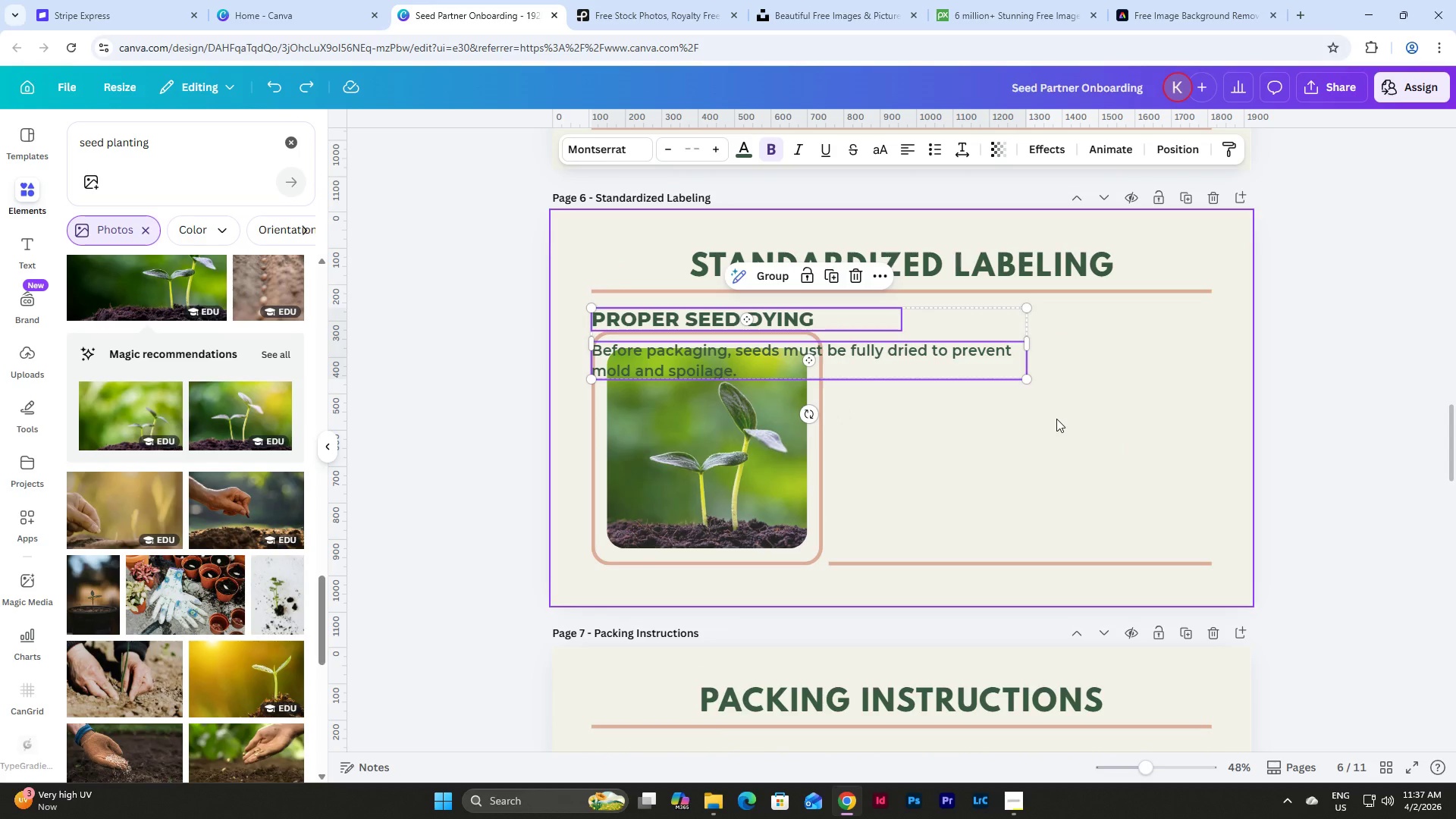 
left_click([1056, 419])
 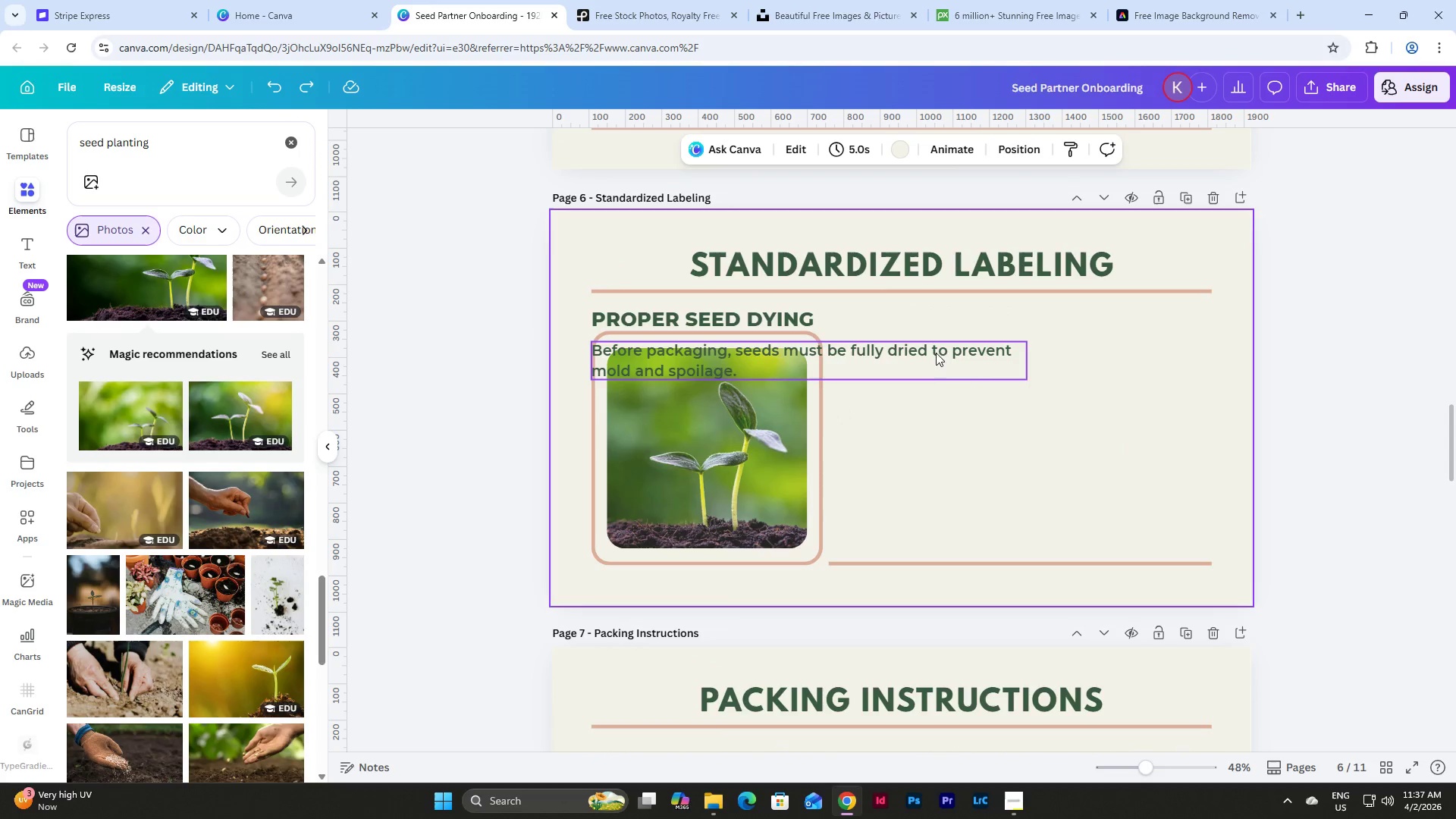 
key(Control+Z)
 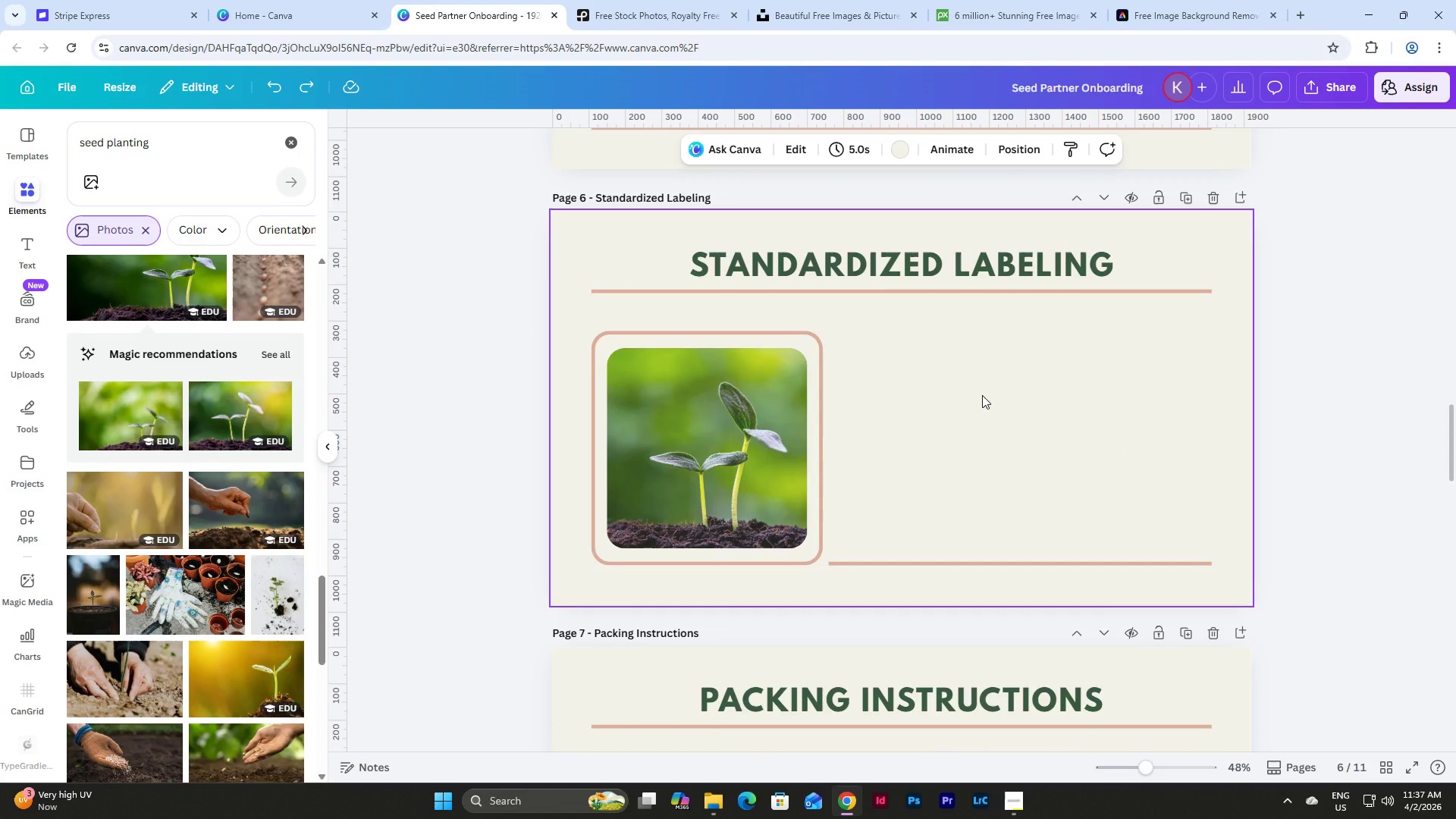 
key(Control+Y)
 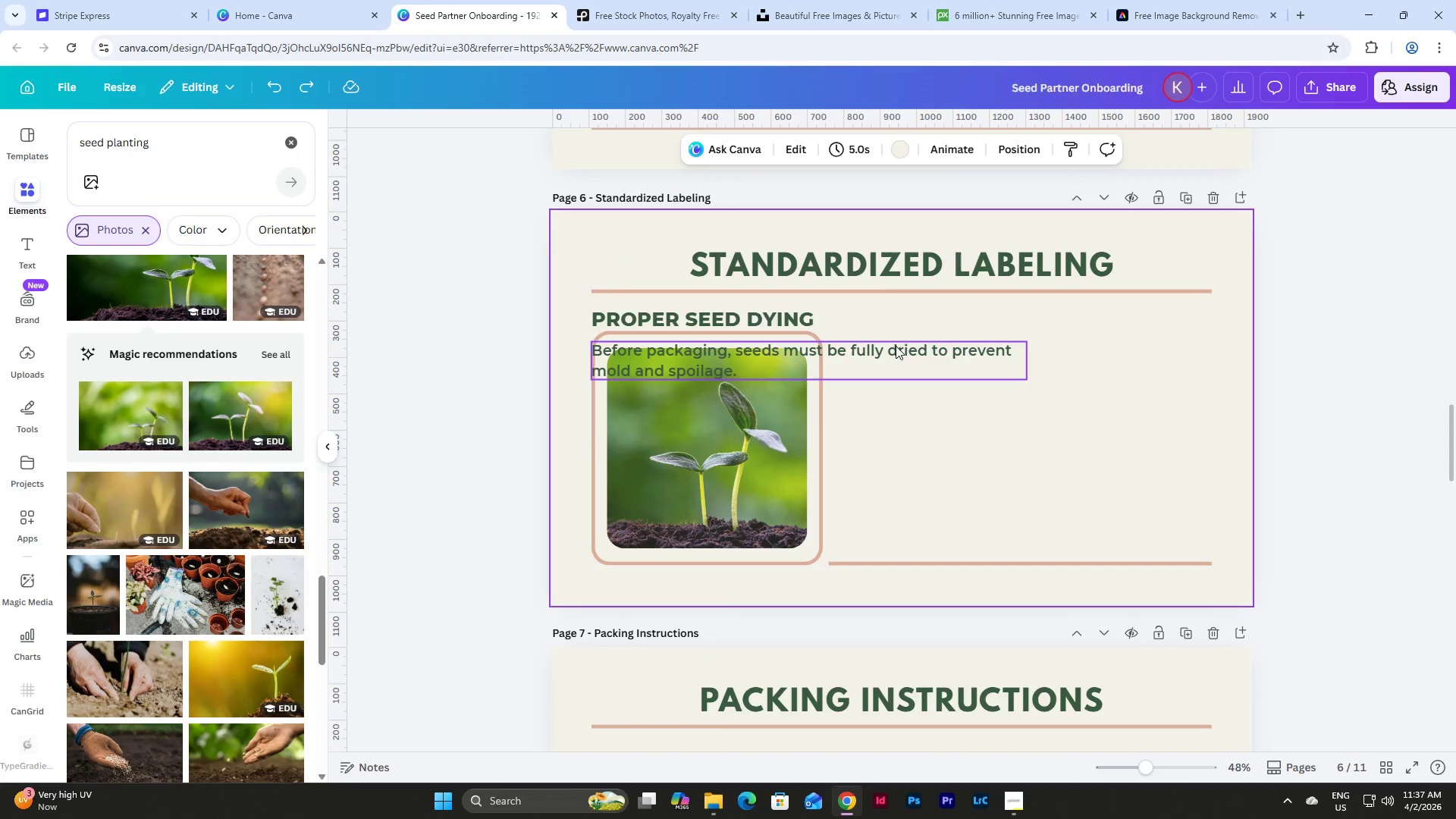 
left_click([896, 346])
 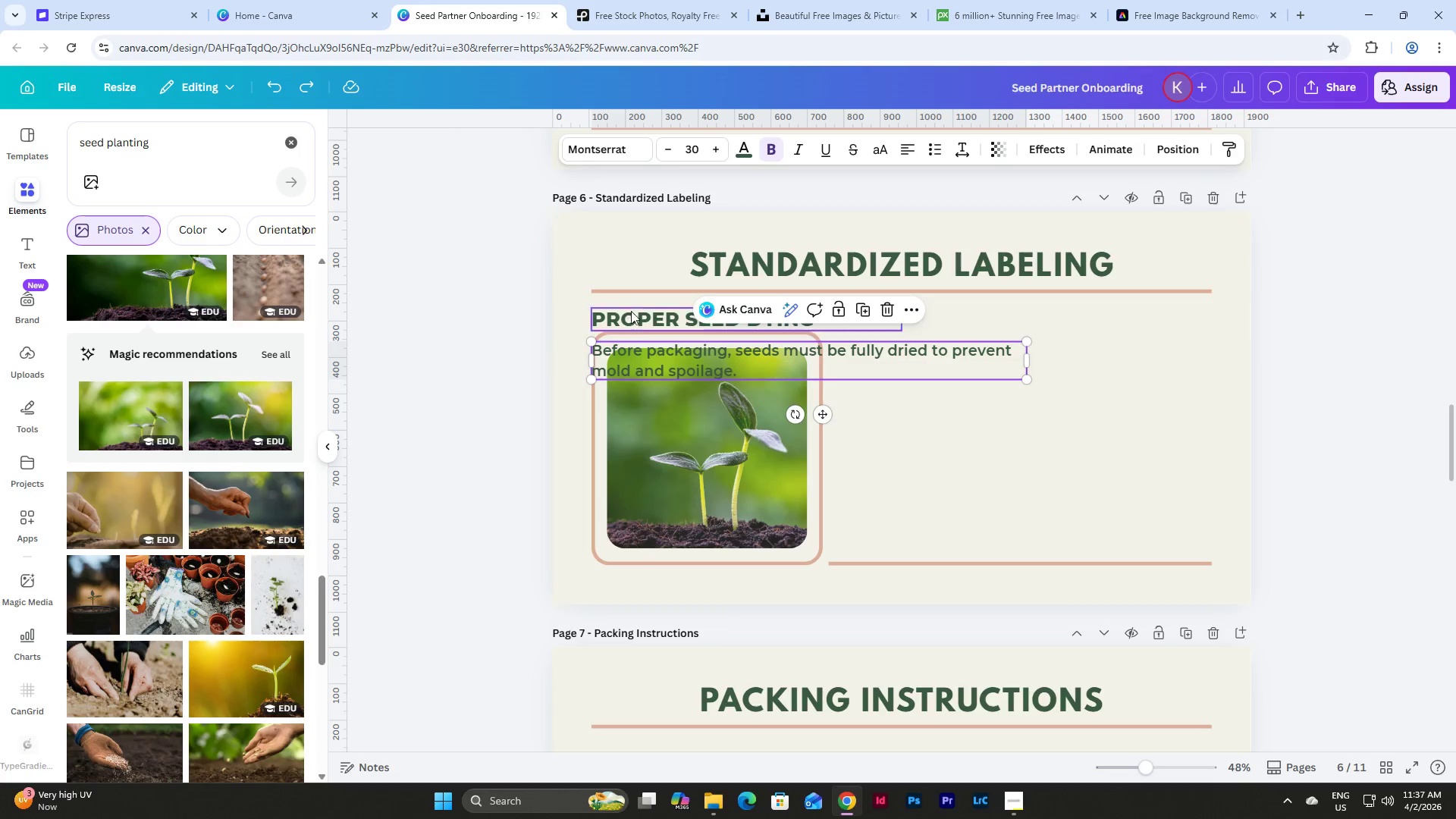 
hold_key(key=ShiftLeft, duration=0.56)
left_click([635, 315])
 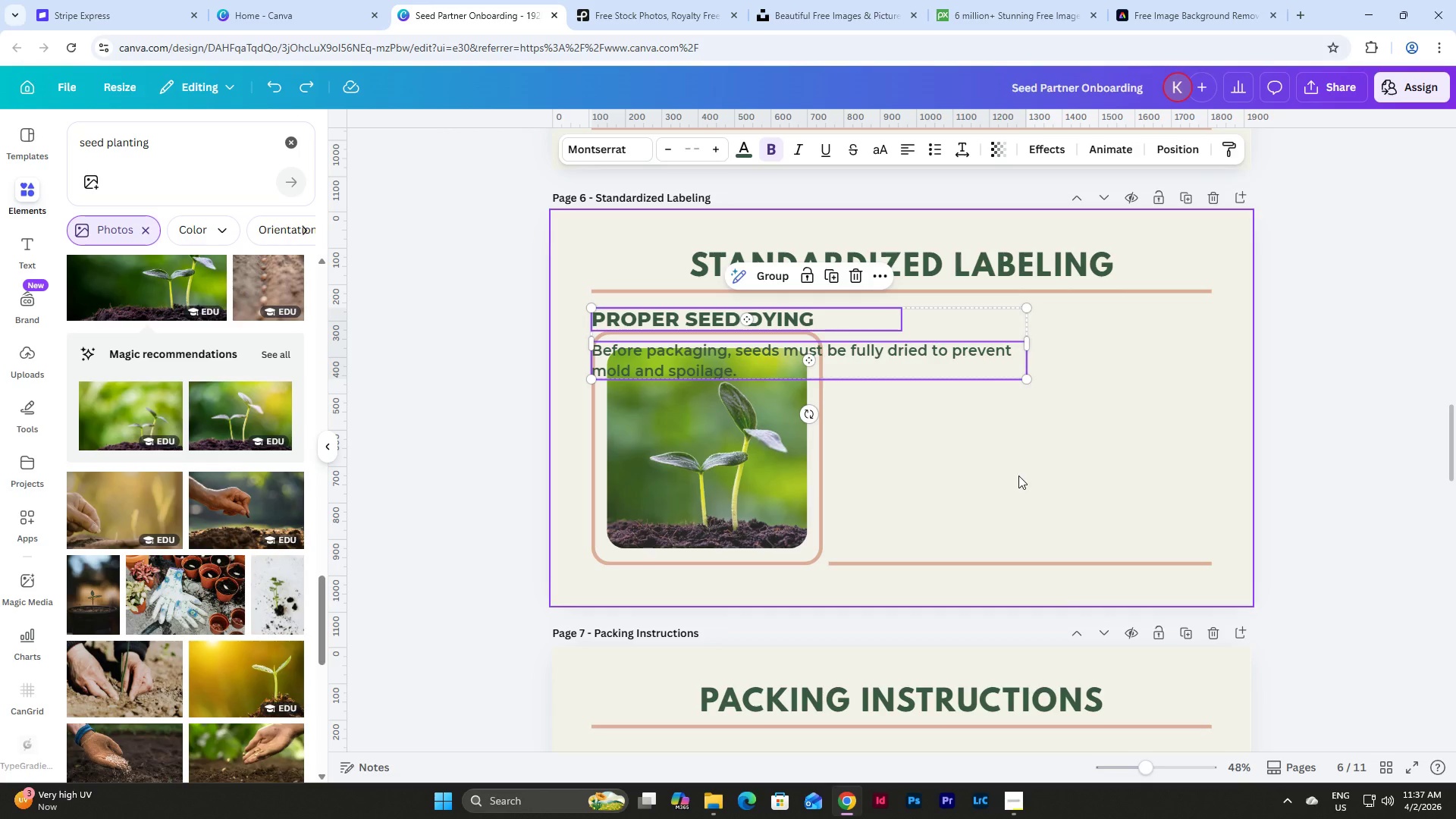 
key(Shift+ArrowRight)
 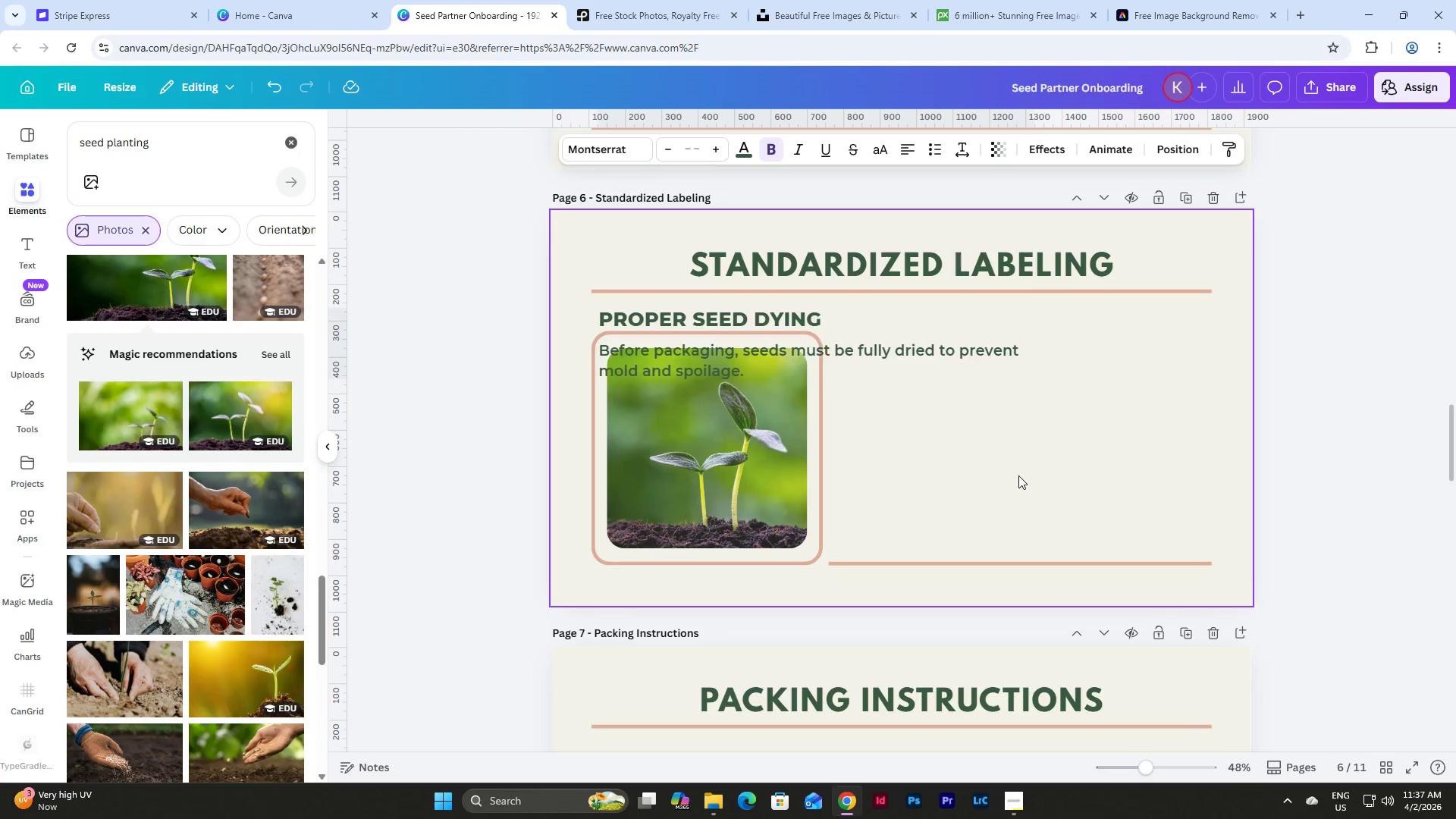 
key(Shift+ArrowRight)
 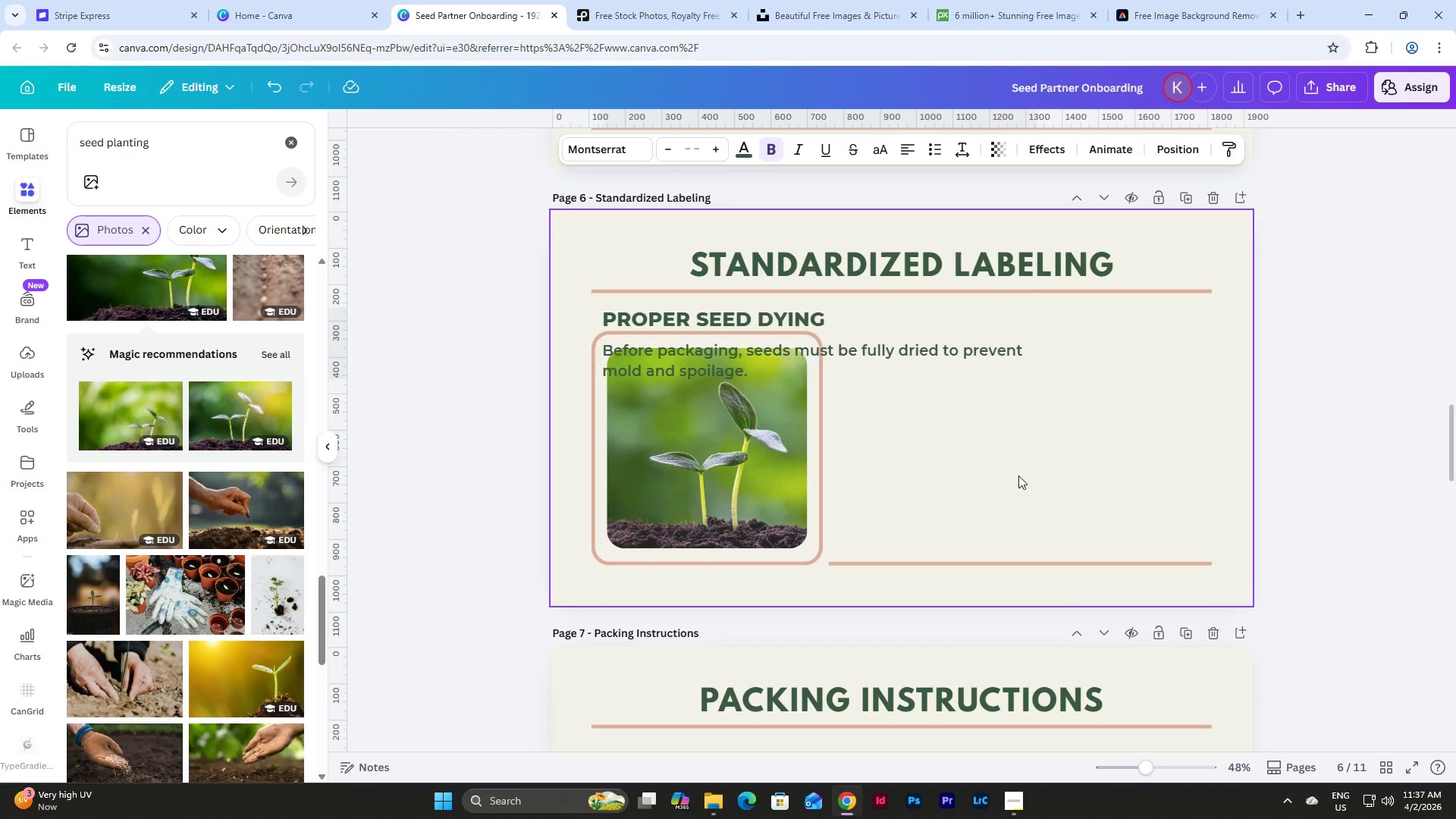 
hold_key(key=ArrowRight, duration=1.5)
 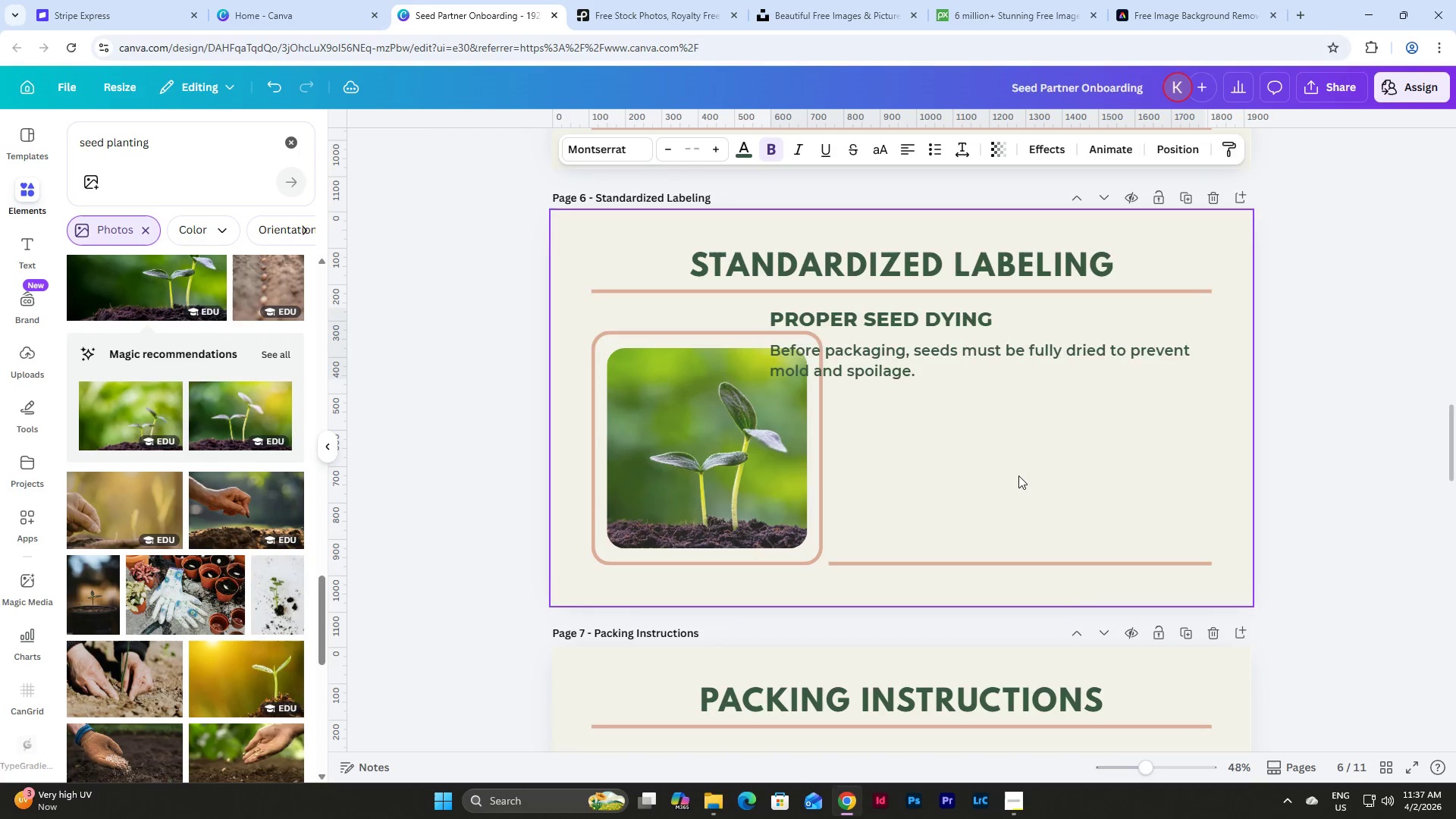 
hold_key(key=ArrowRight, duration=0.62)
 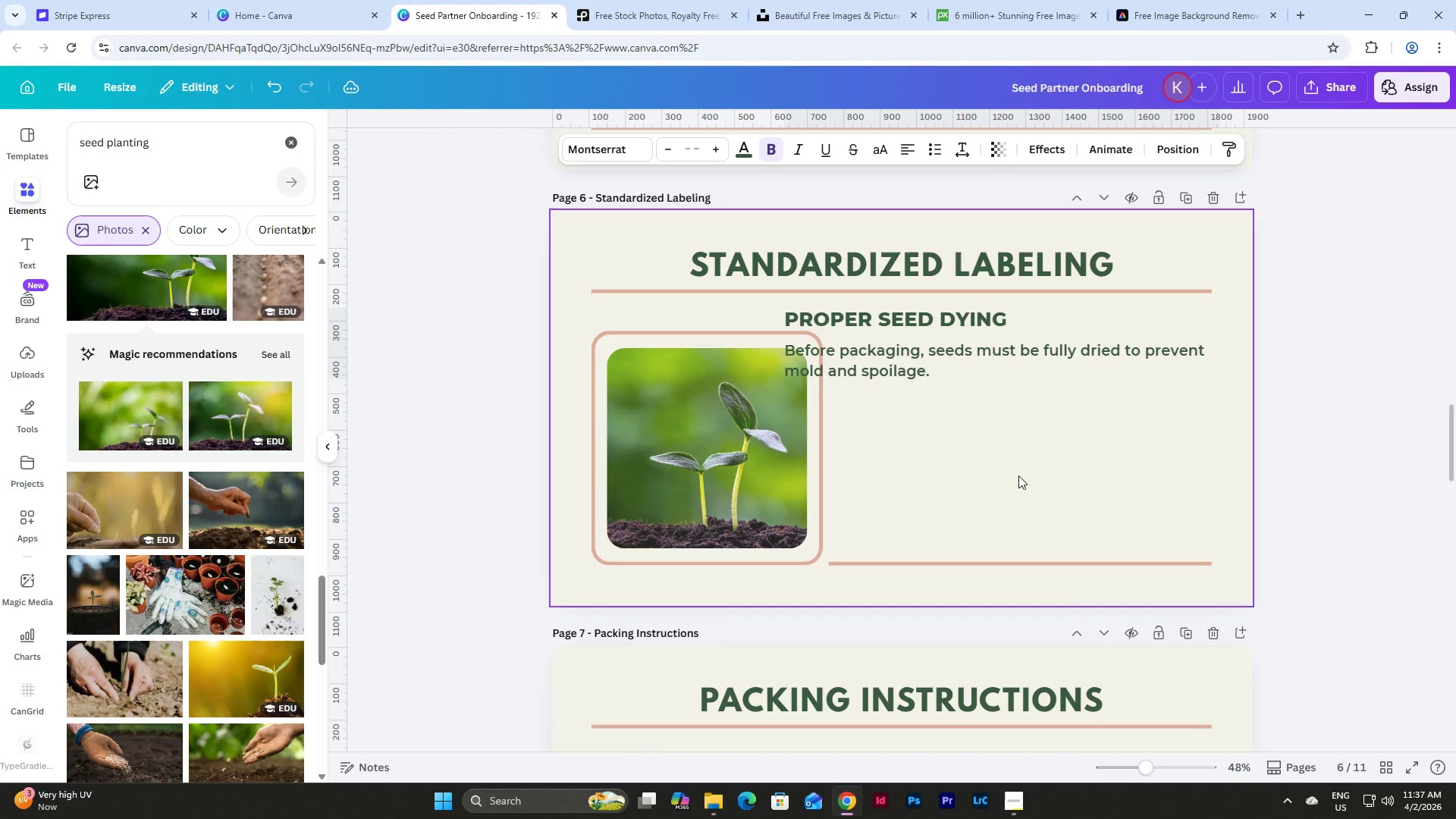 
hold_key(key=ArrowRight, duration=0.97)
 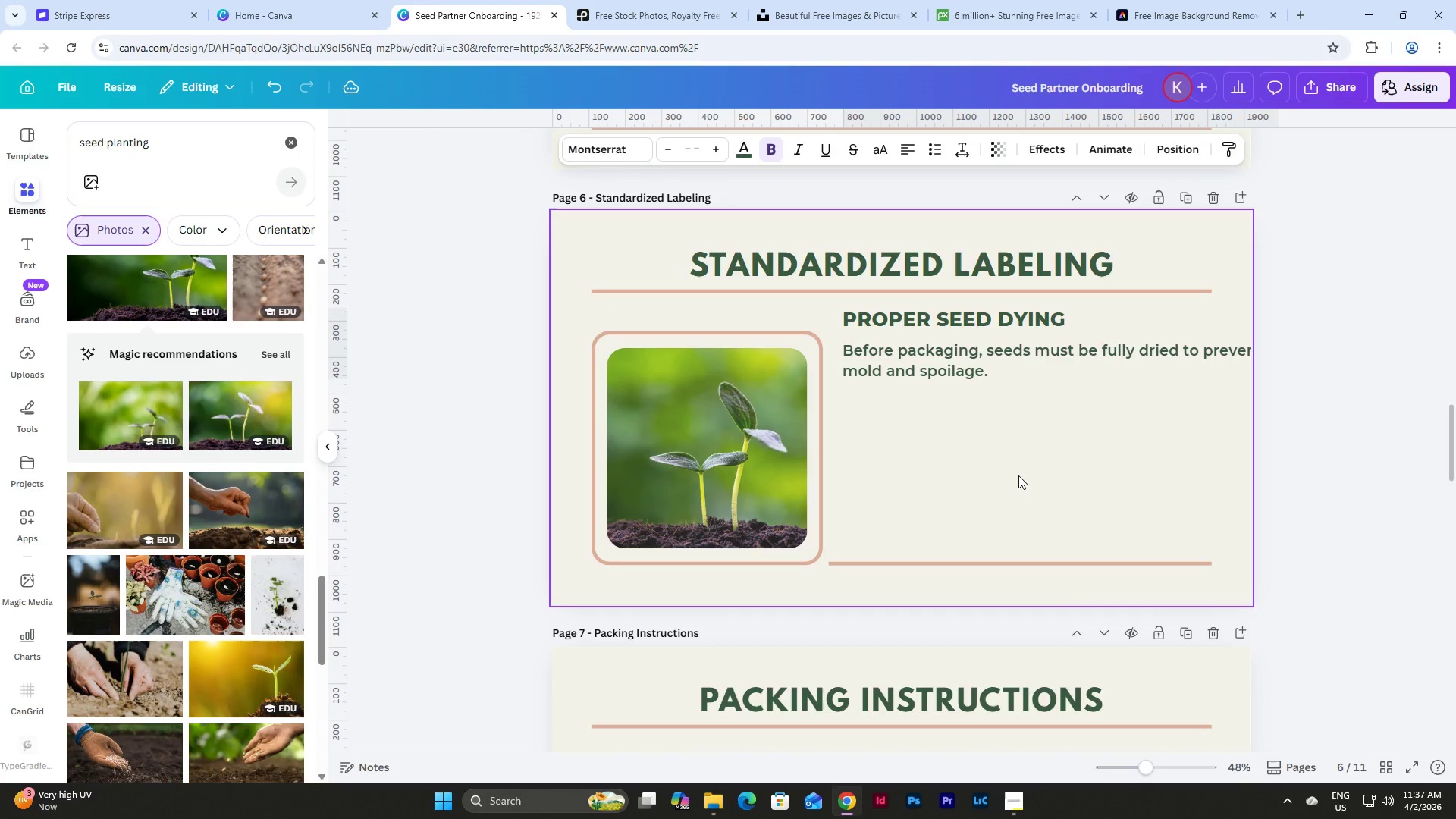 
key(Shift+ArrowRight)
 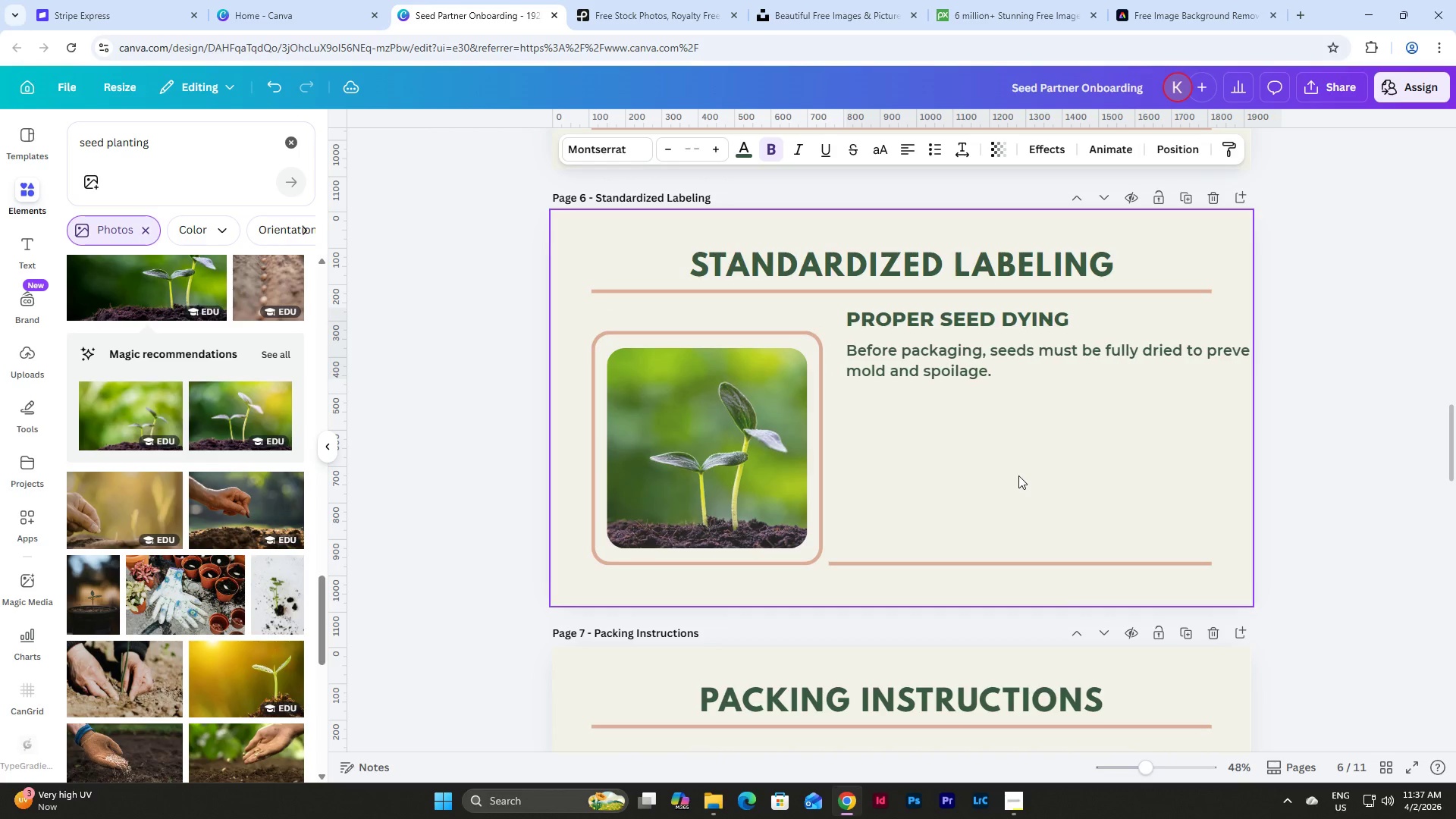 
key(Shift+ArrowRight)
 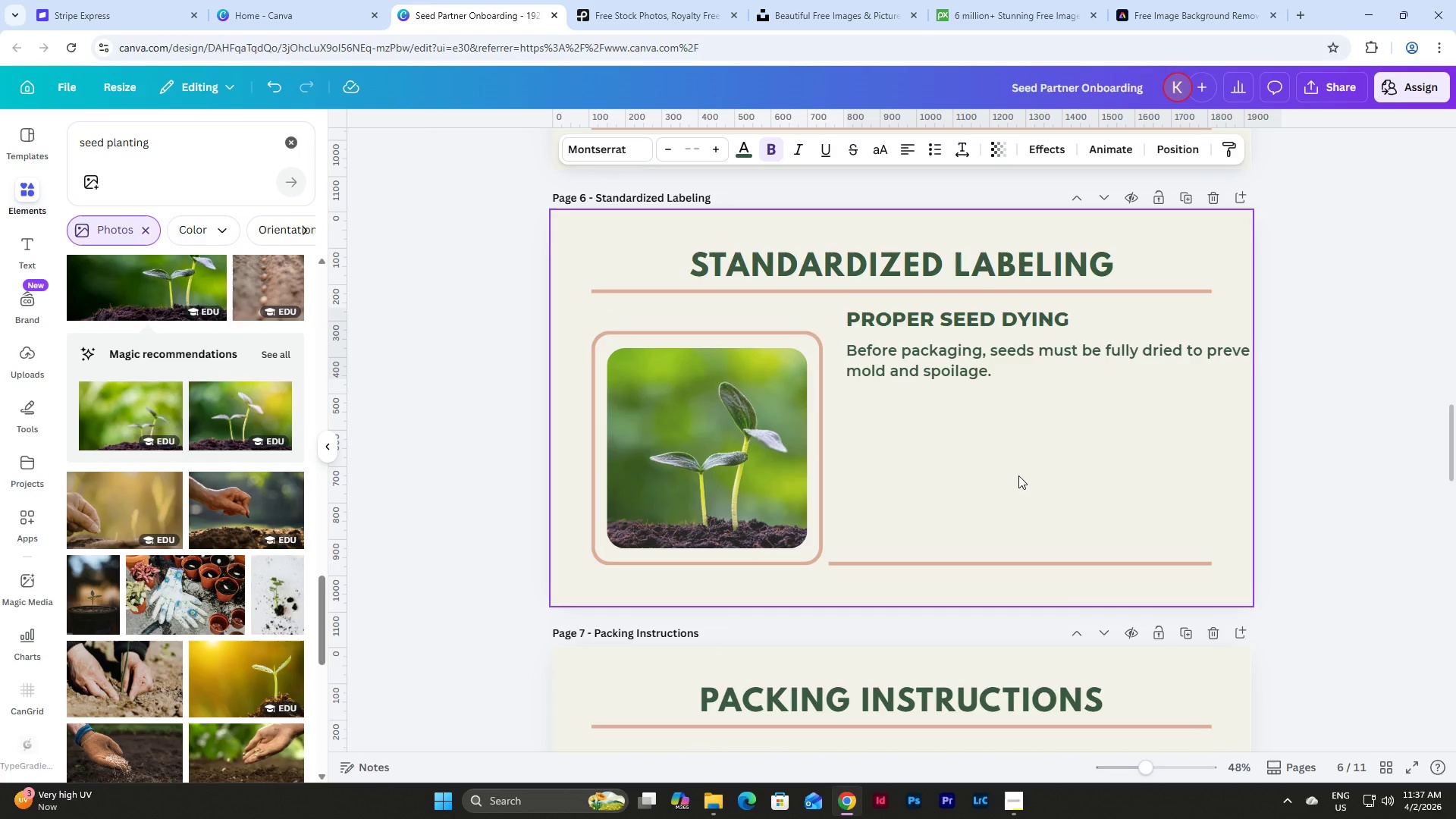 
key(Shift+ArrowLeft)
 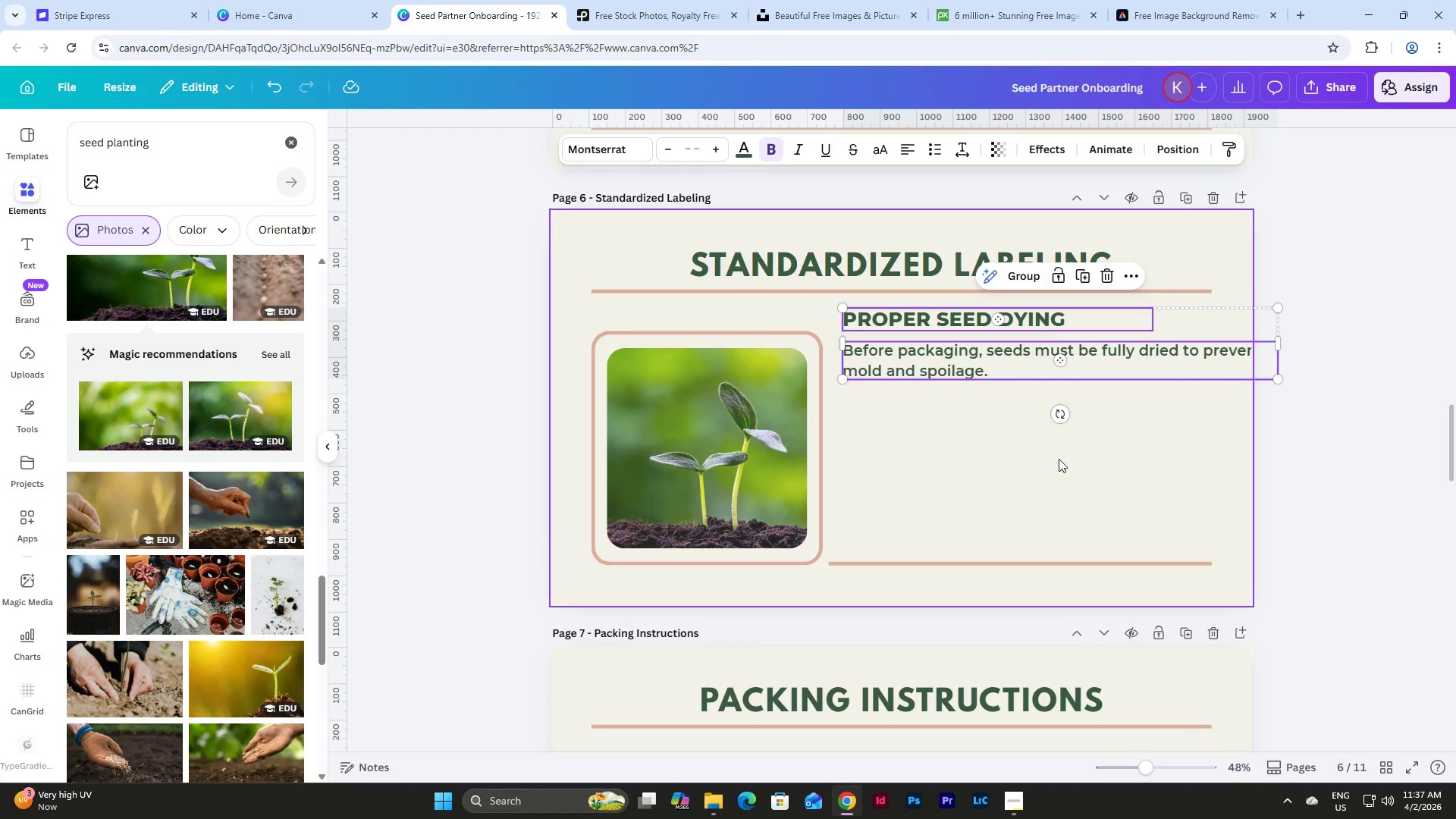 
left_click([1059, 466])
 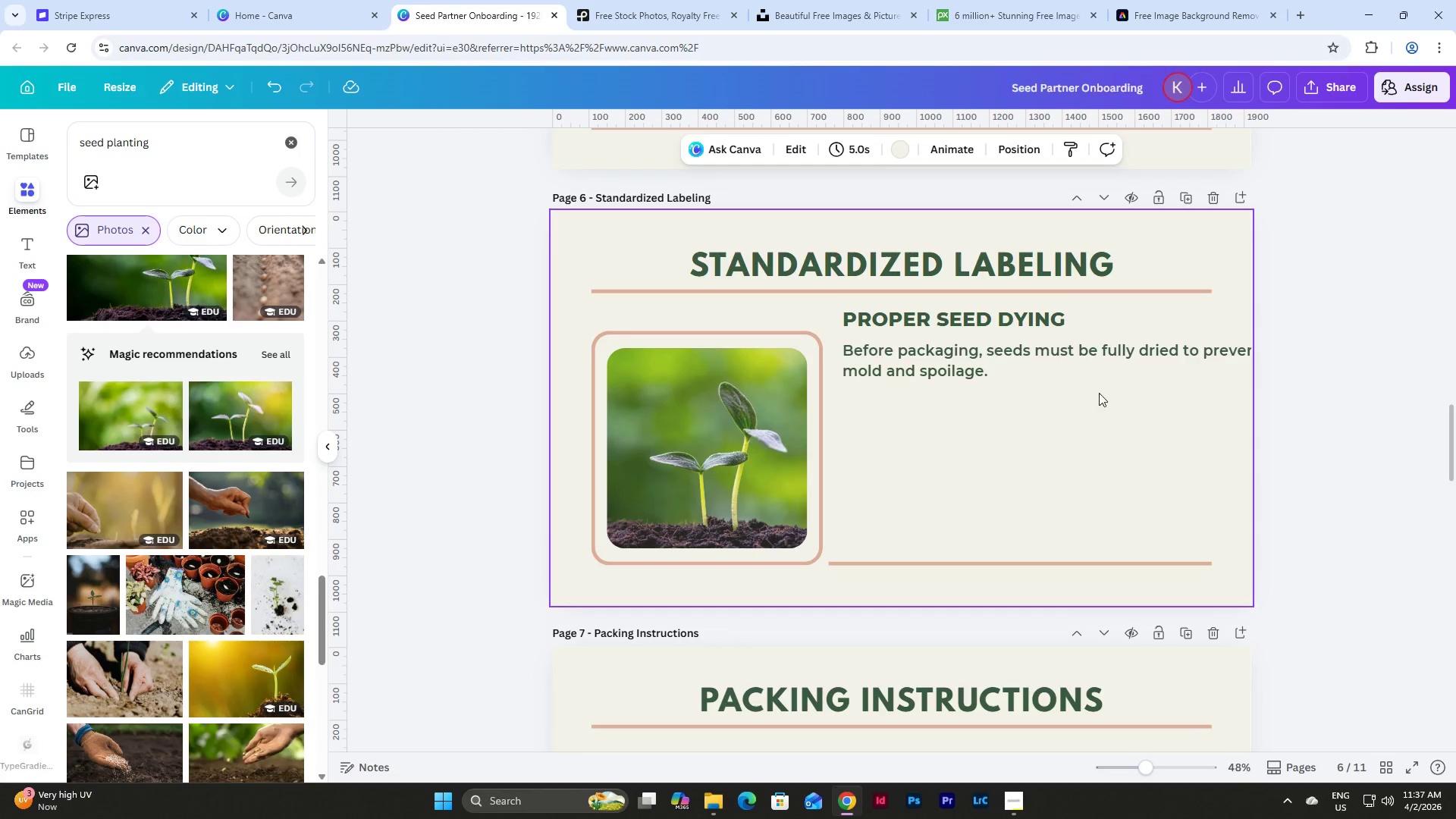 
left_click([1068, 366])
 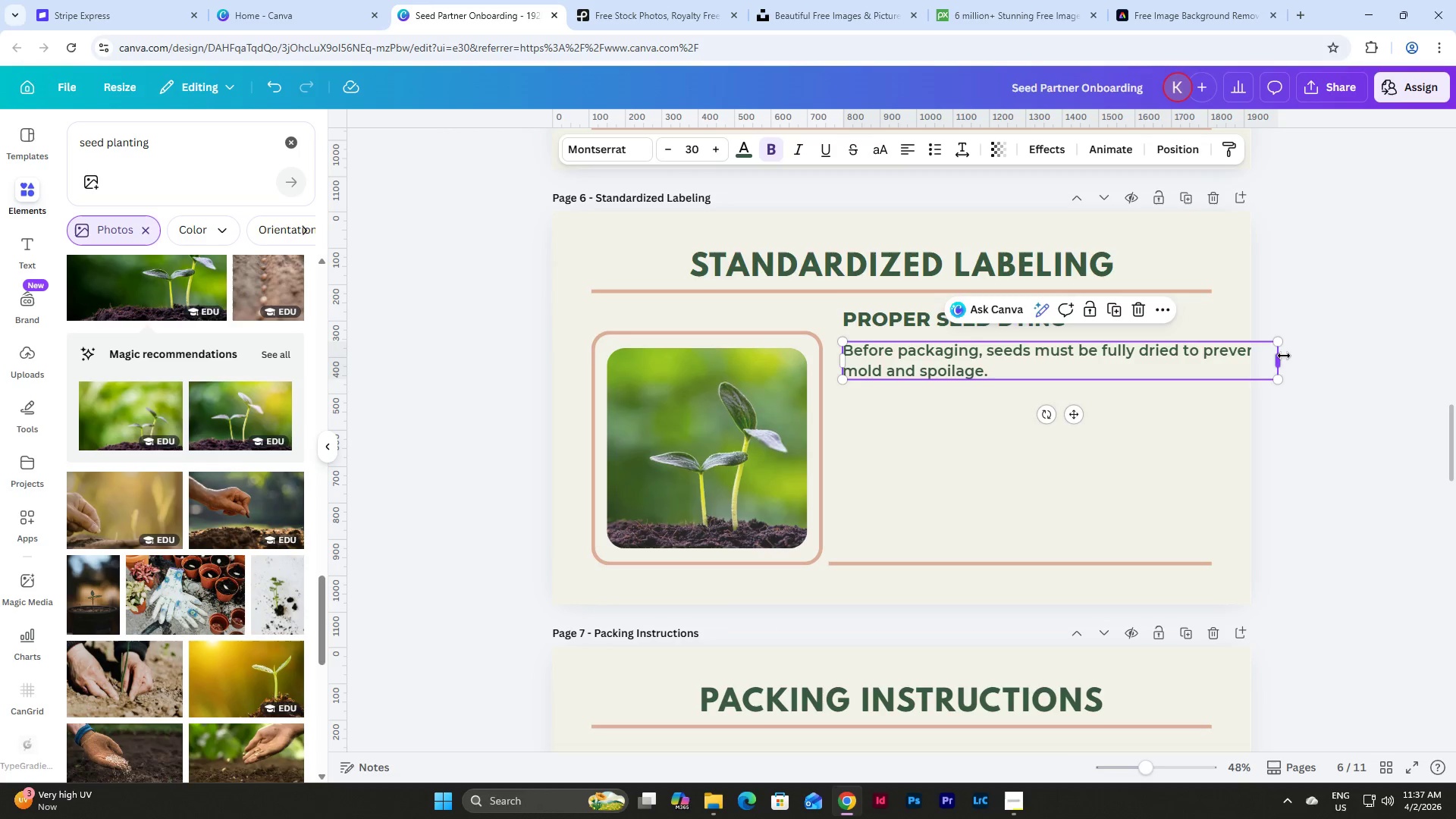 
left_click_drag(start_coordinate=[1285, 356], to_coordinate=[1220, 358])
 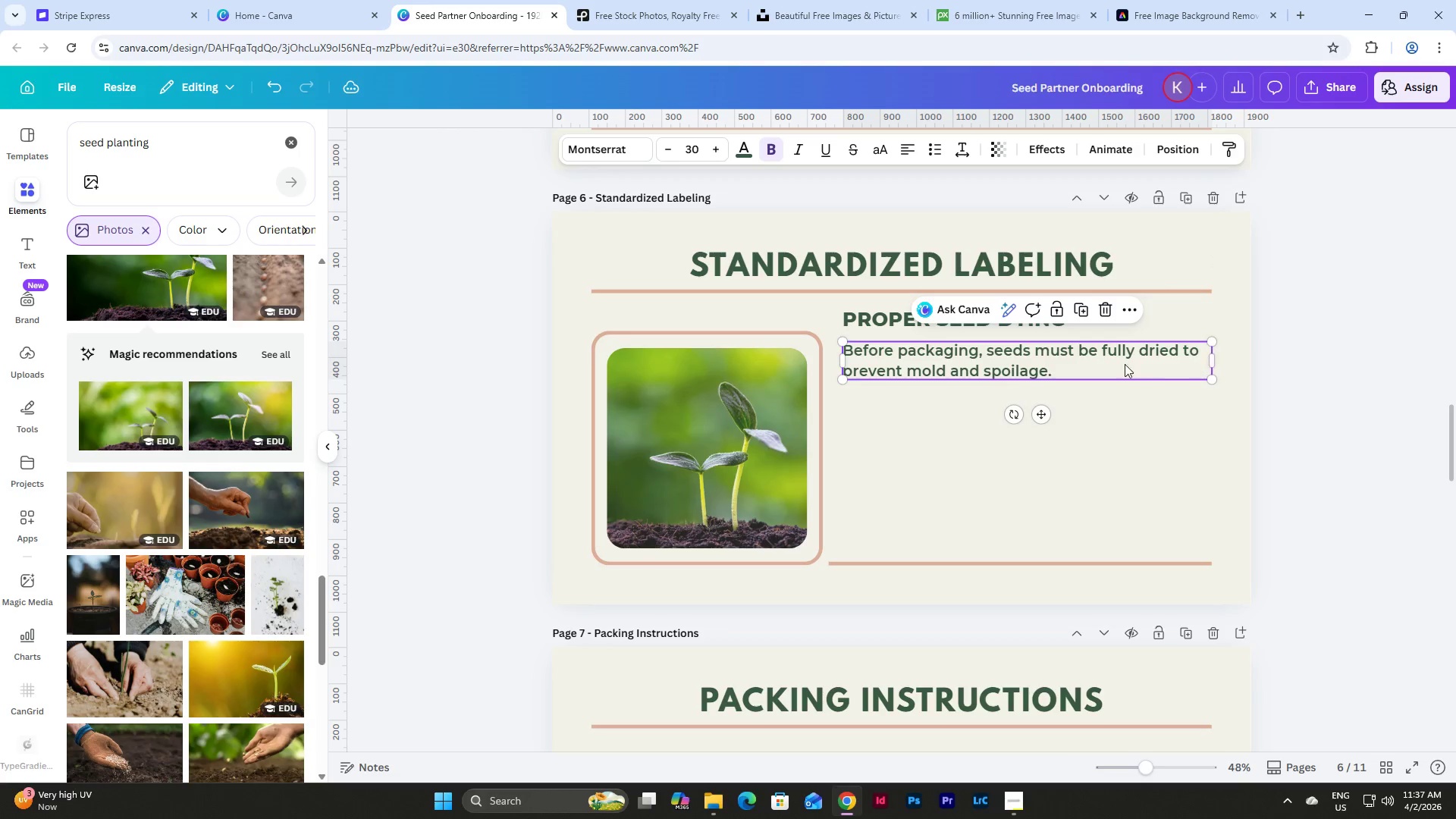 
left_click([1116, 364])
 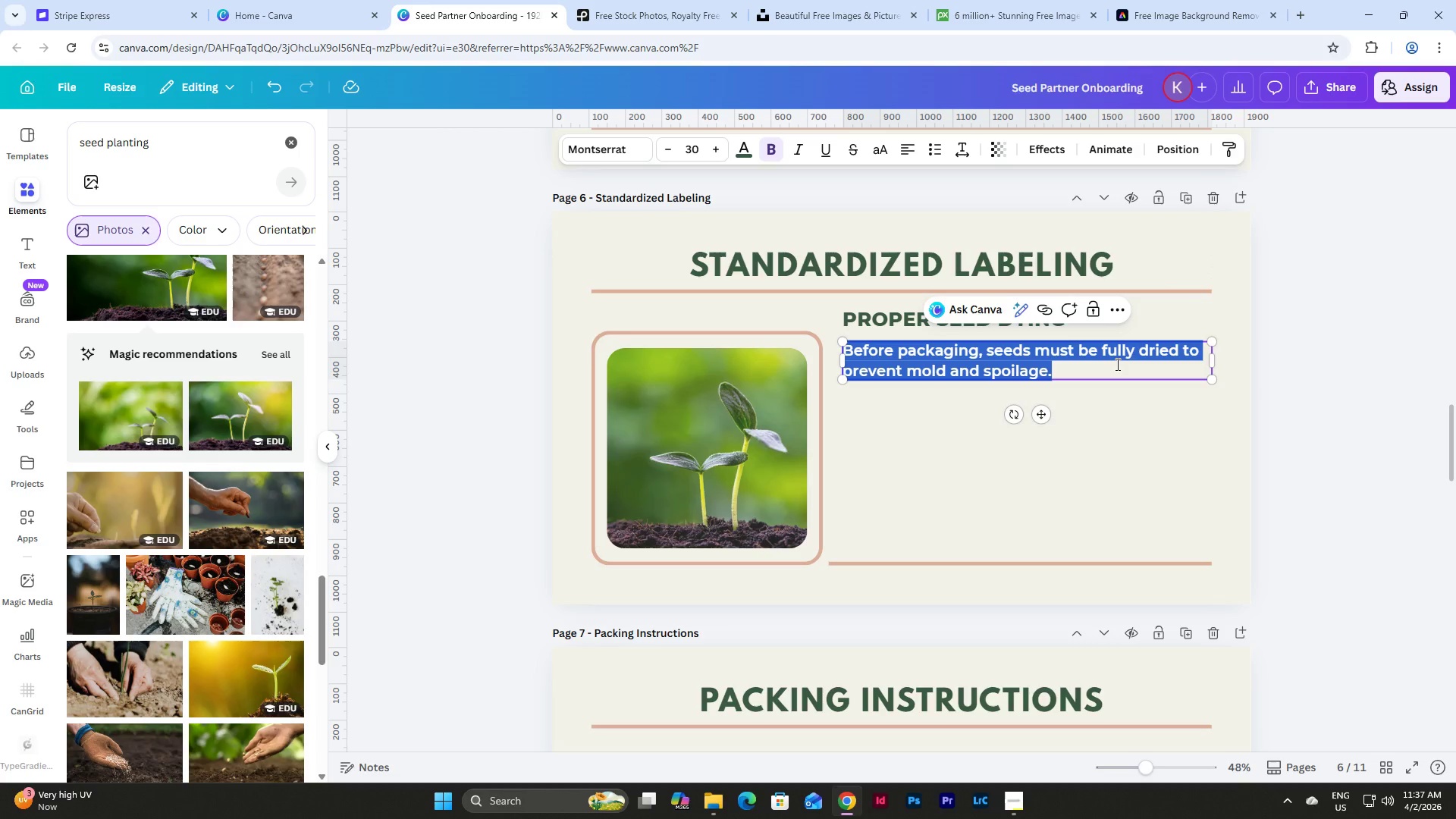 
key(Shift+ShiftLeft)
 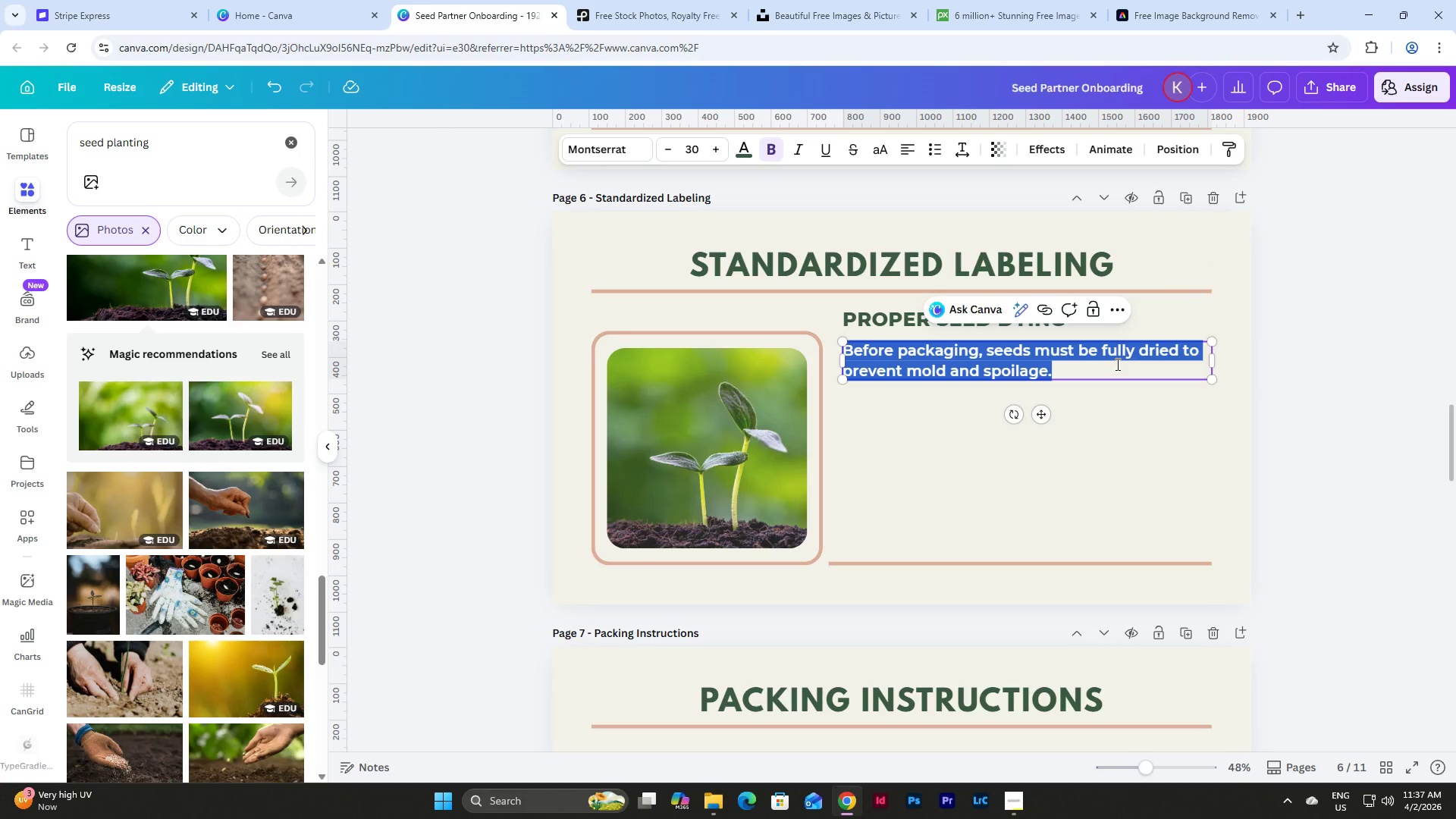 
wait(5.47)
 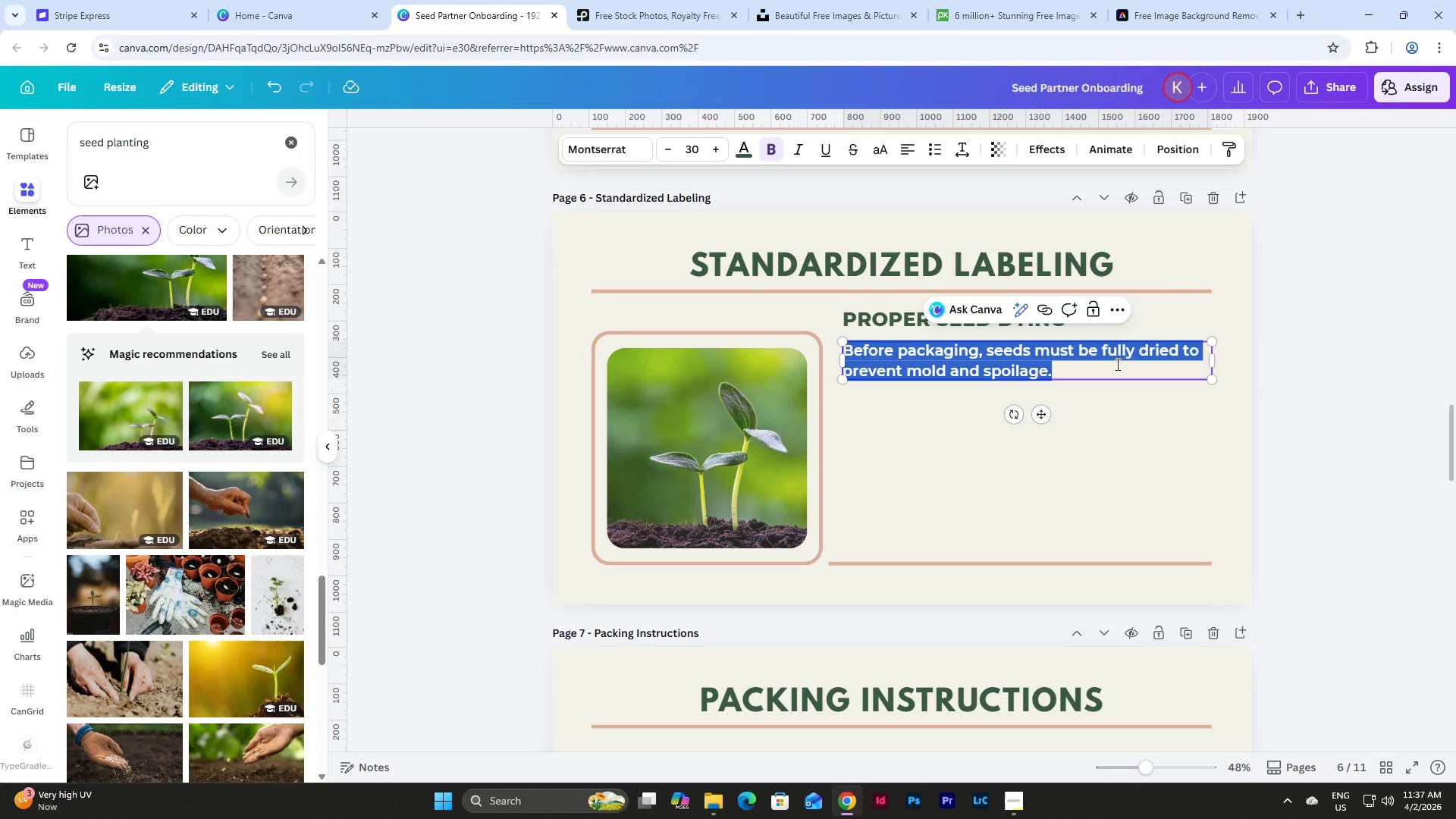 
left_click([1081, 473])
 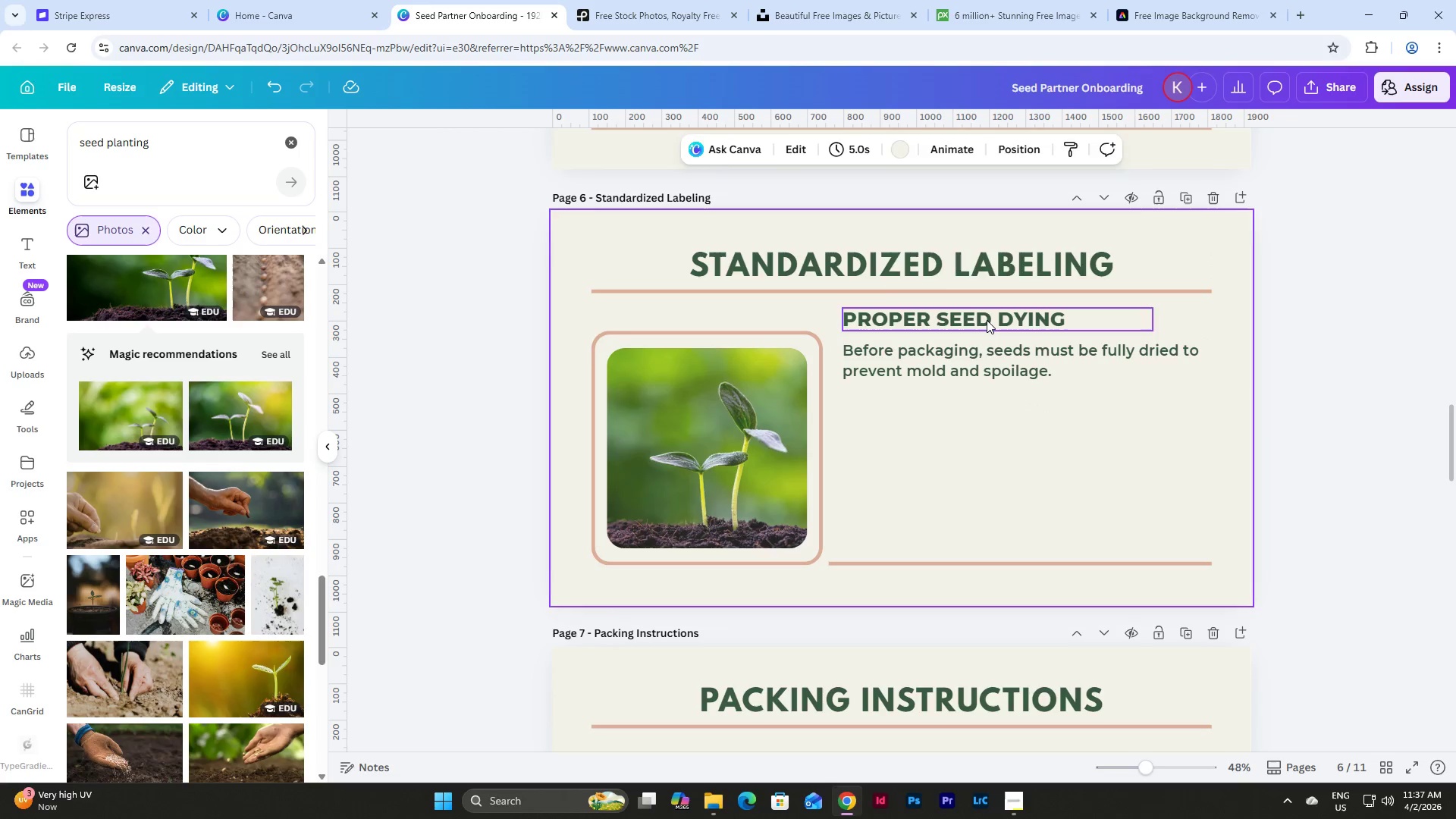 
double_click([987, 320])
 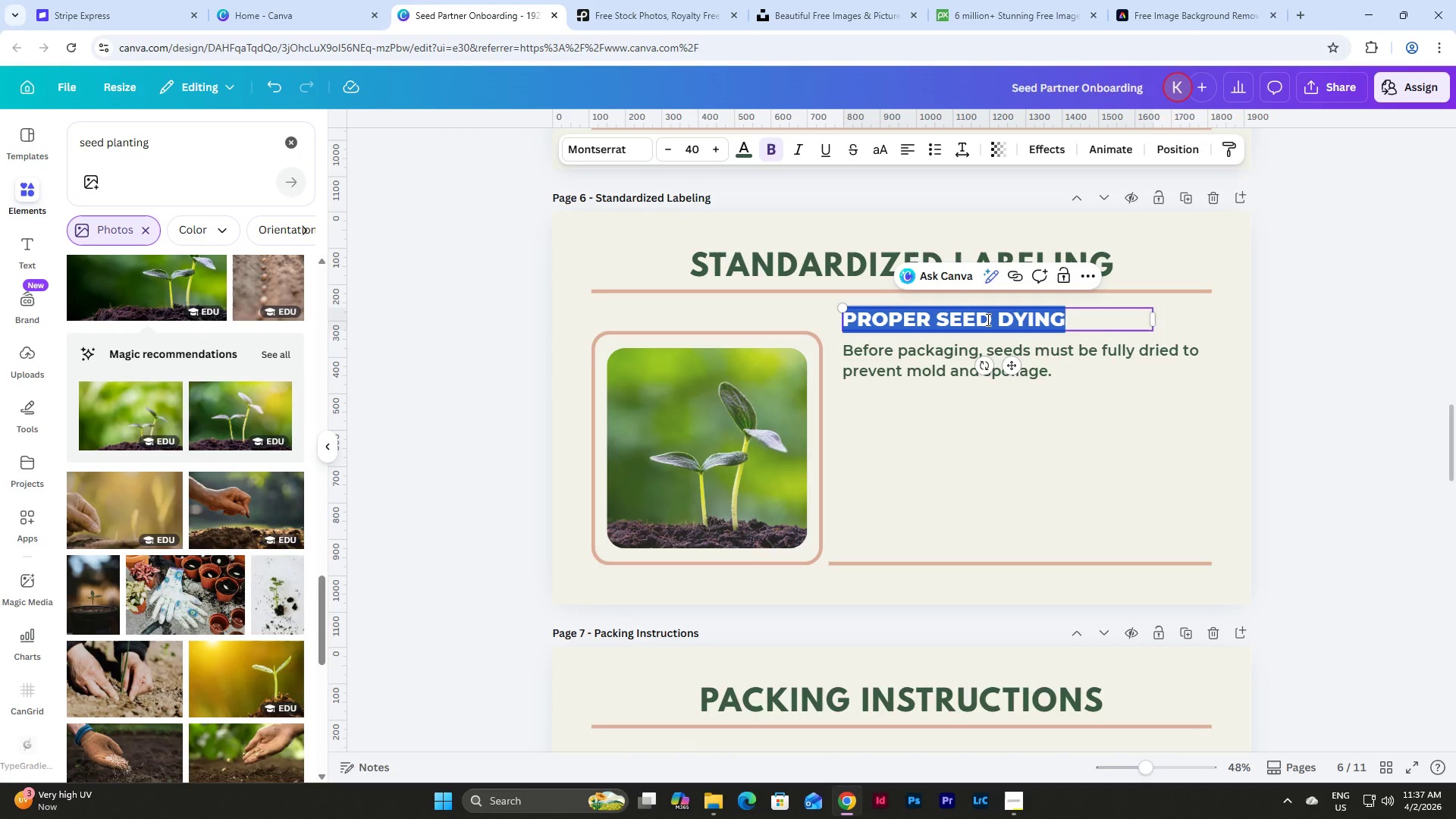 
type(REQURIE)
key(Backspace)
key(Backspace)
key(Backspace)
type(IRED LABEL INFORMAY)
key(Backspace)
type(TR)
key(Backspace)
type(T)
key(Backspace)
type(ION)
 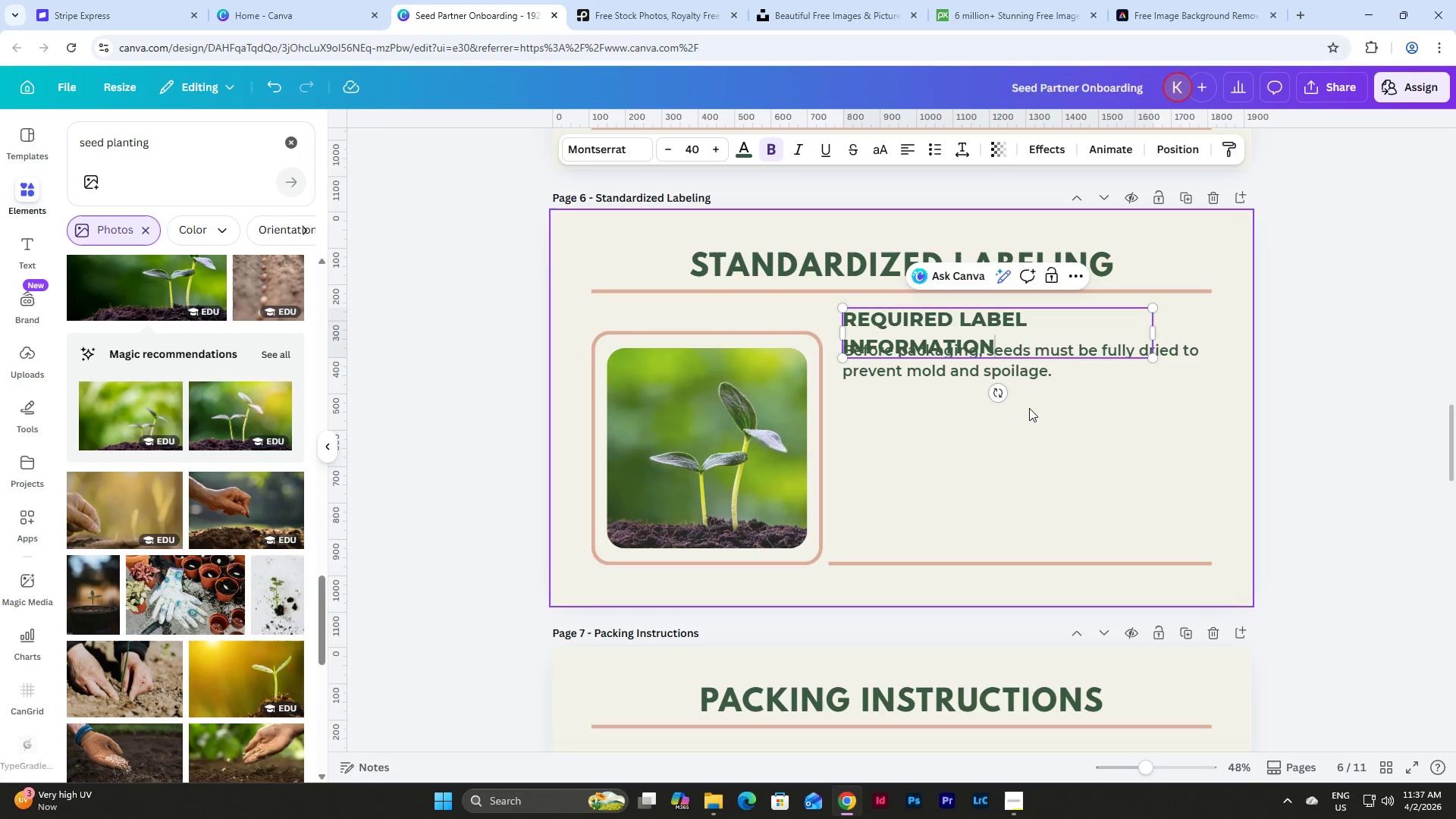 
left_click([1040, 433])
 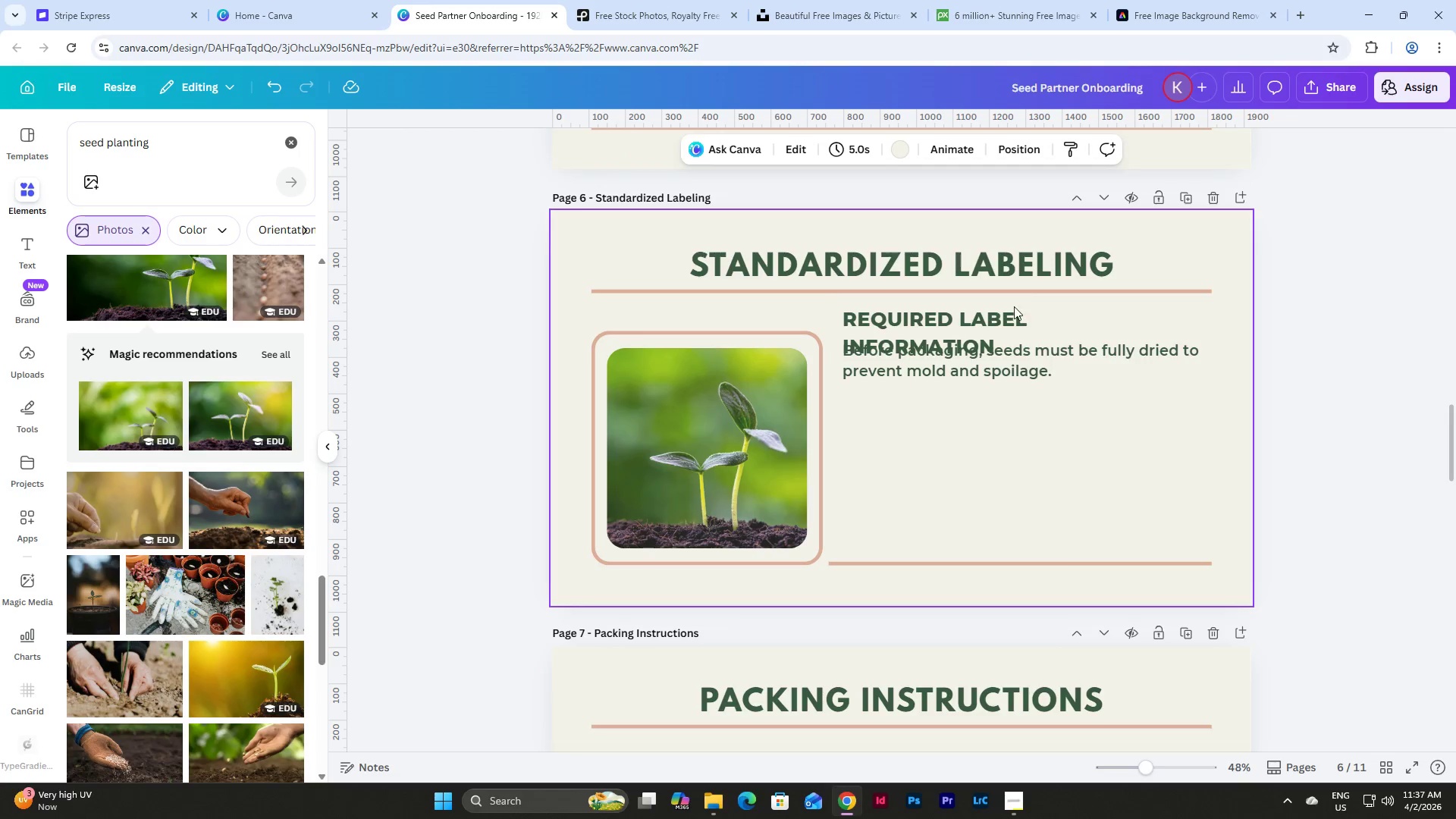 
left_click([1014, 315])
 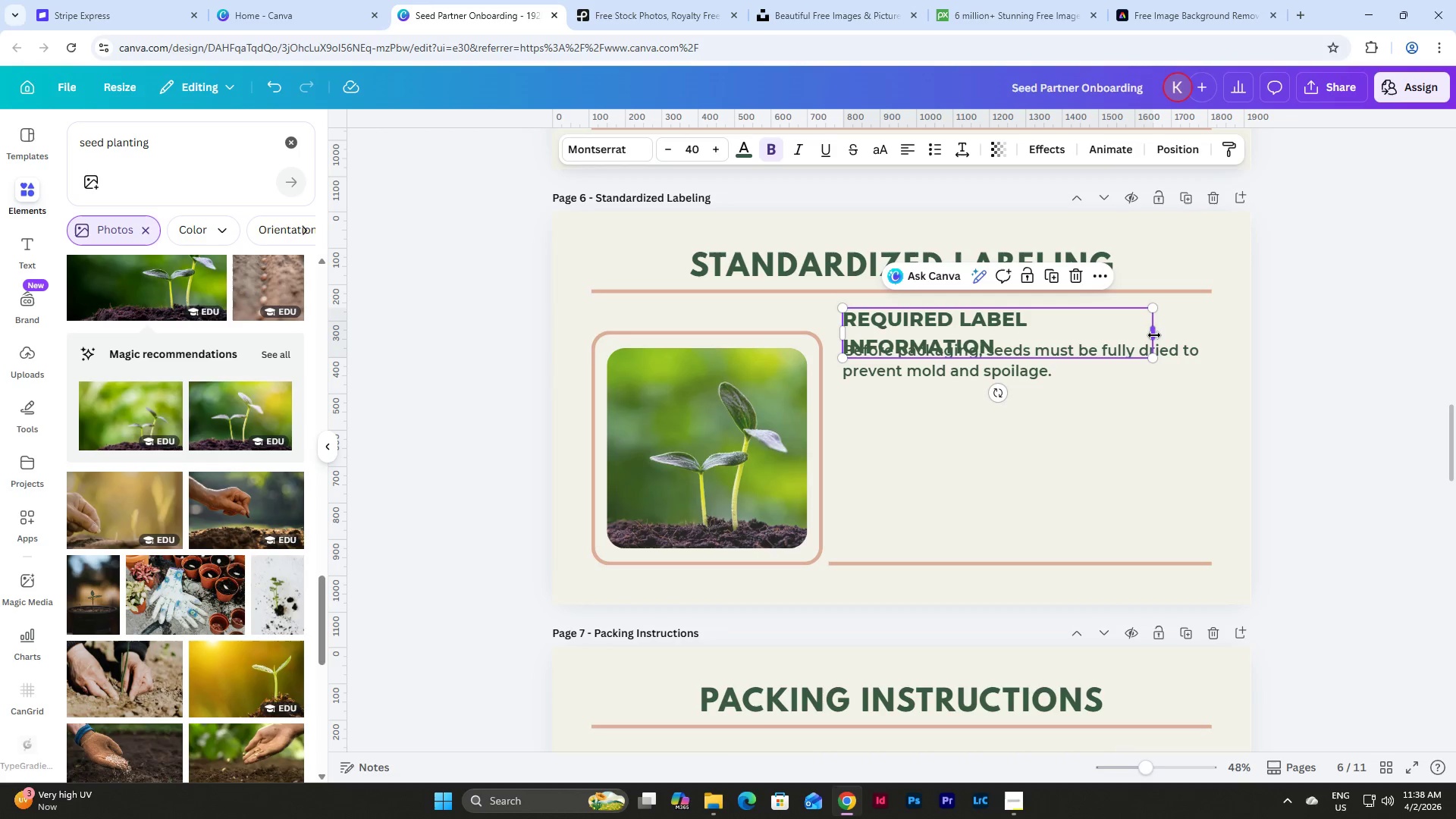 
left_click_drag(start_coordinate=[1154, 335], to_coordinate=[1210, 331])
 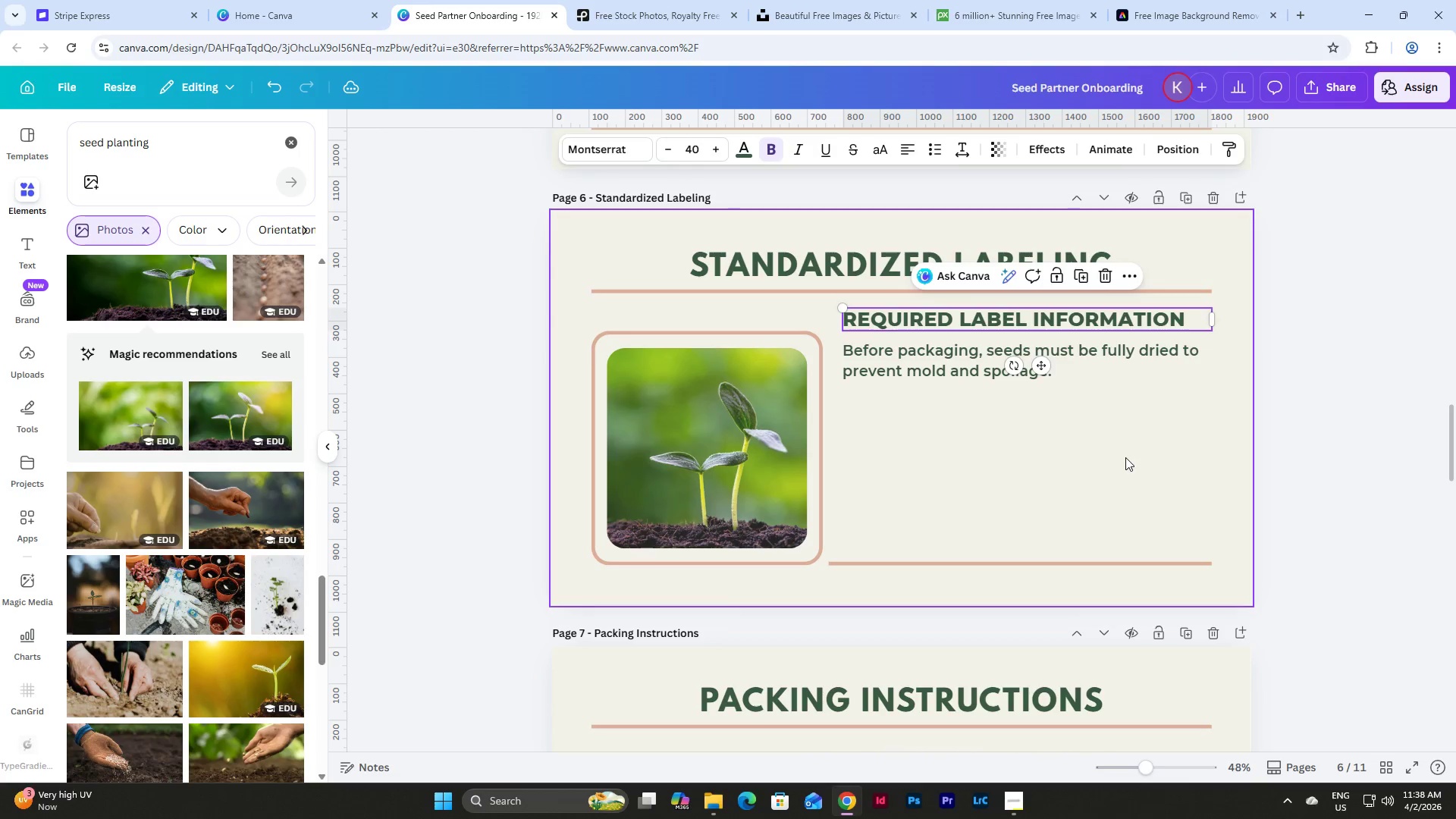 
left_click([1125, 457])
 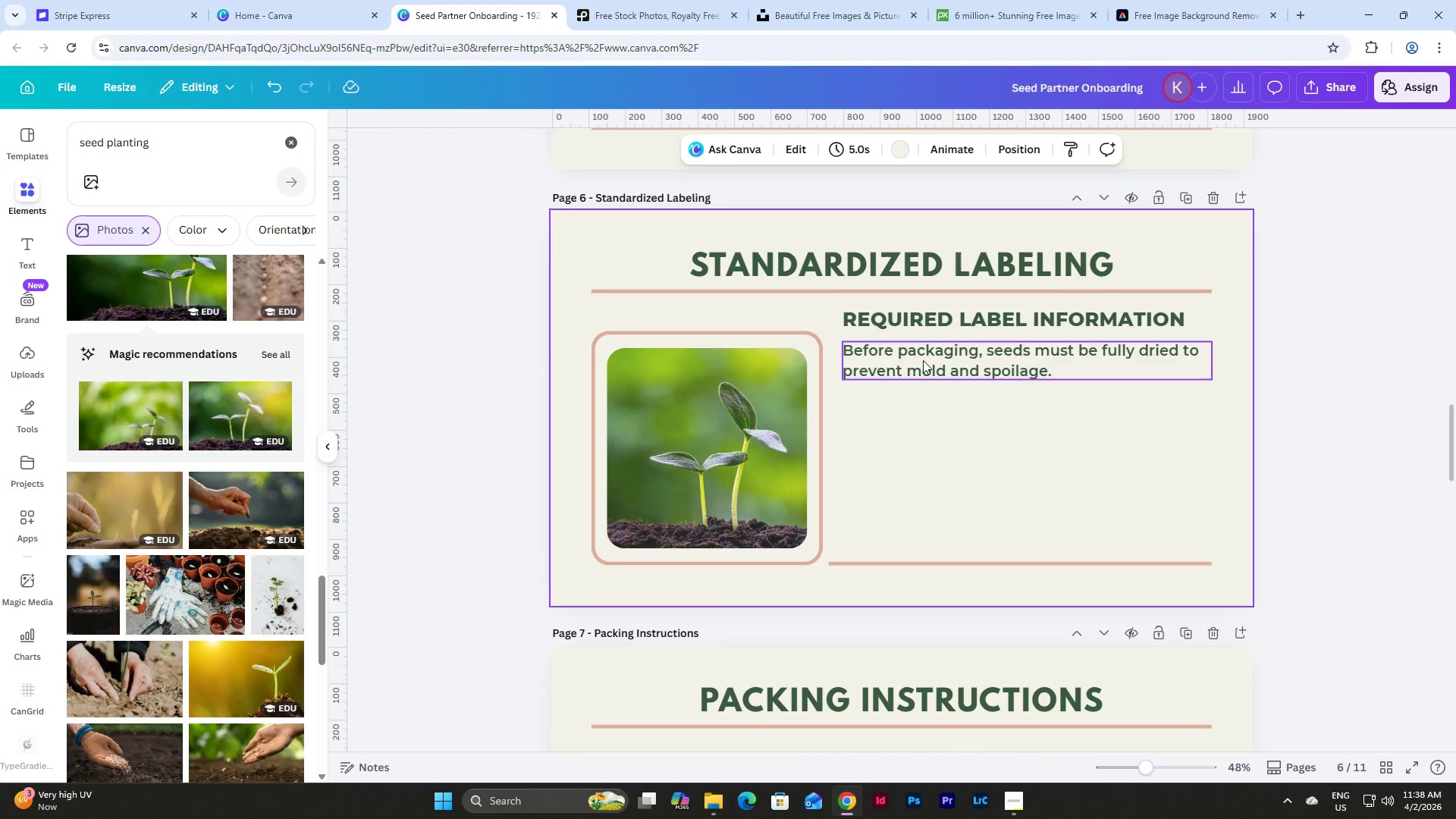 
double_click([923, 360])
 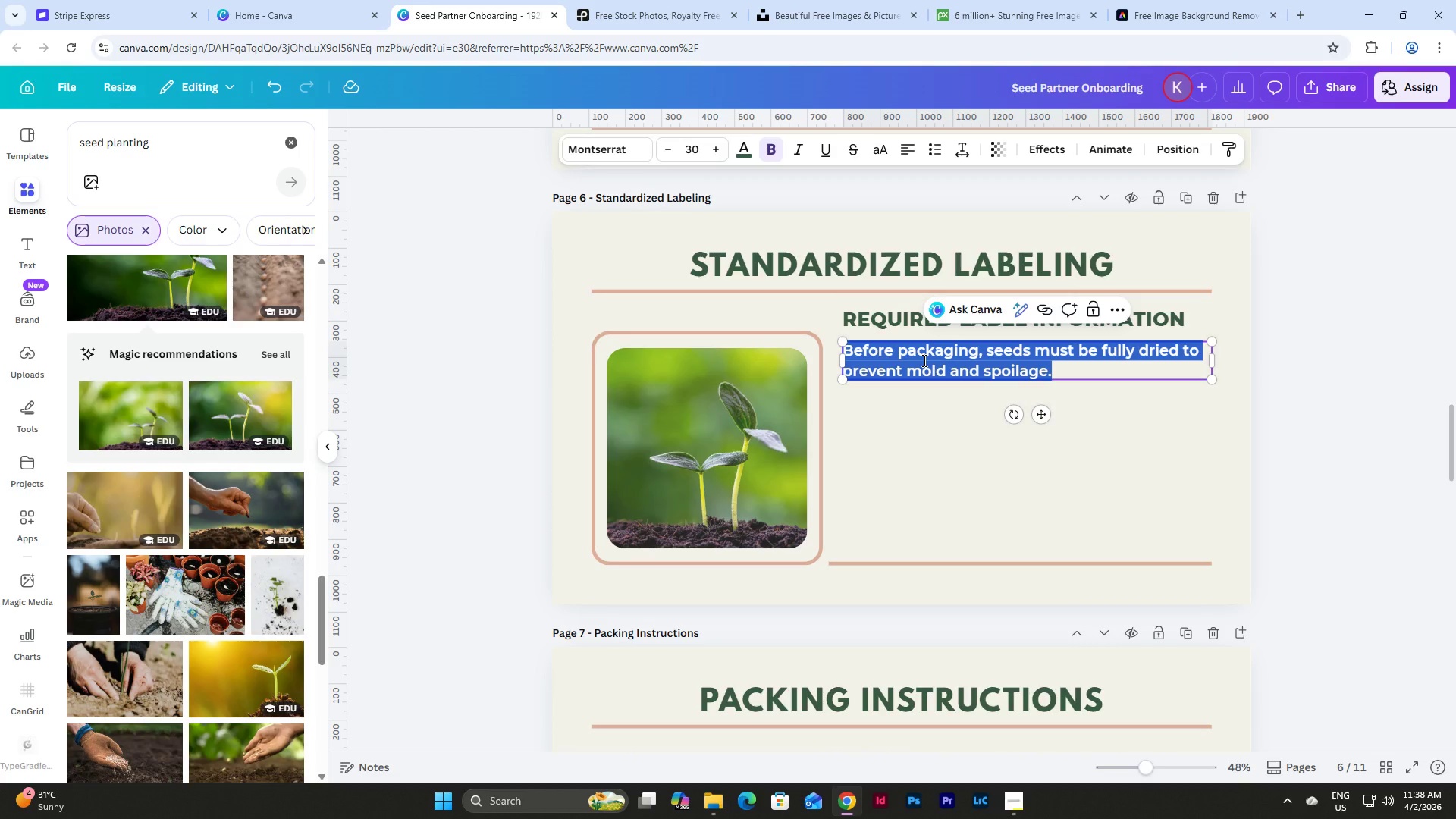 
type(Each see )
key(Backspace)
type(d batch ms)
key(Backspace)
type(us i)
key(Backspace)
key(Backspace)
type(t incli)
key(Backspace)
type(ude:)
 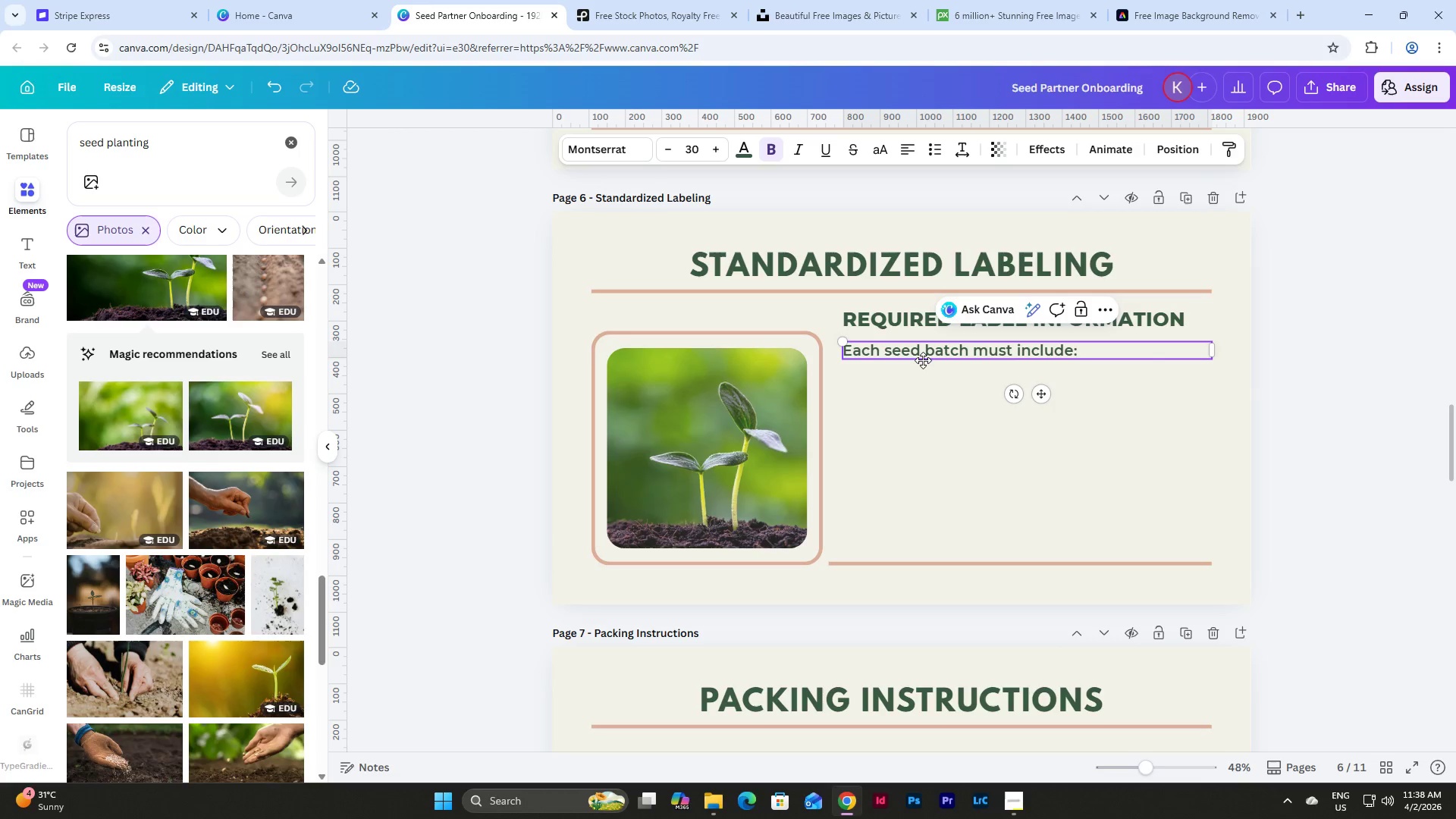 
left_click([965, 418])
 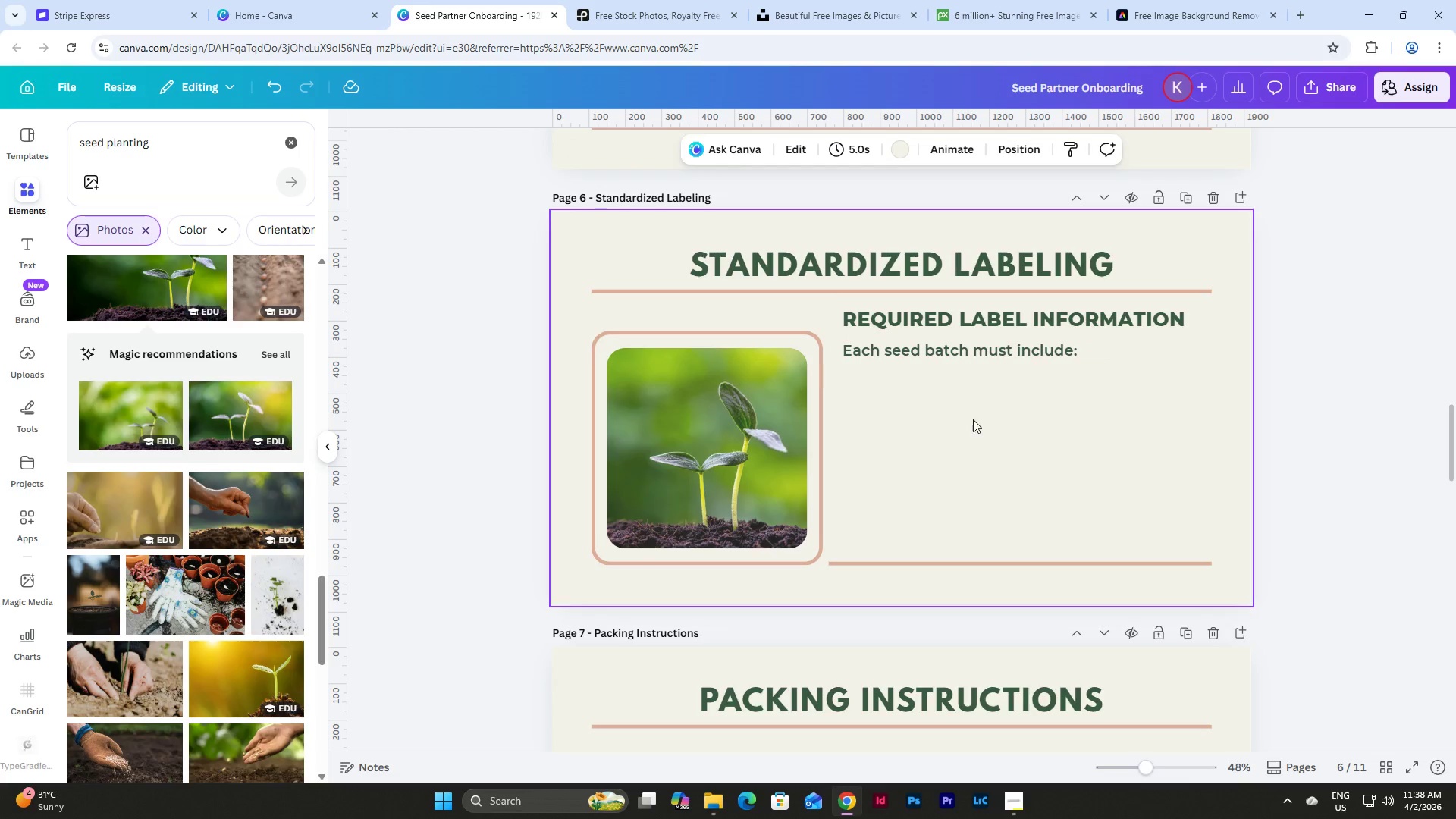 
scroll: coordinate [993, 350], scroll_direction: up, amount: 17.0
 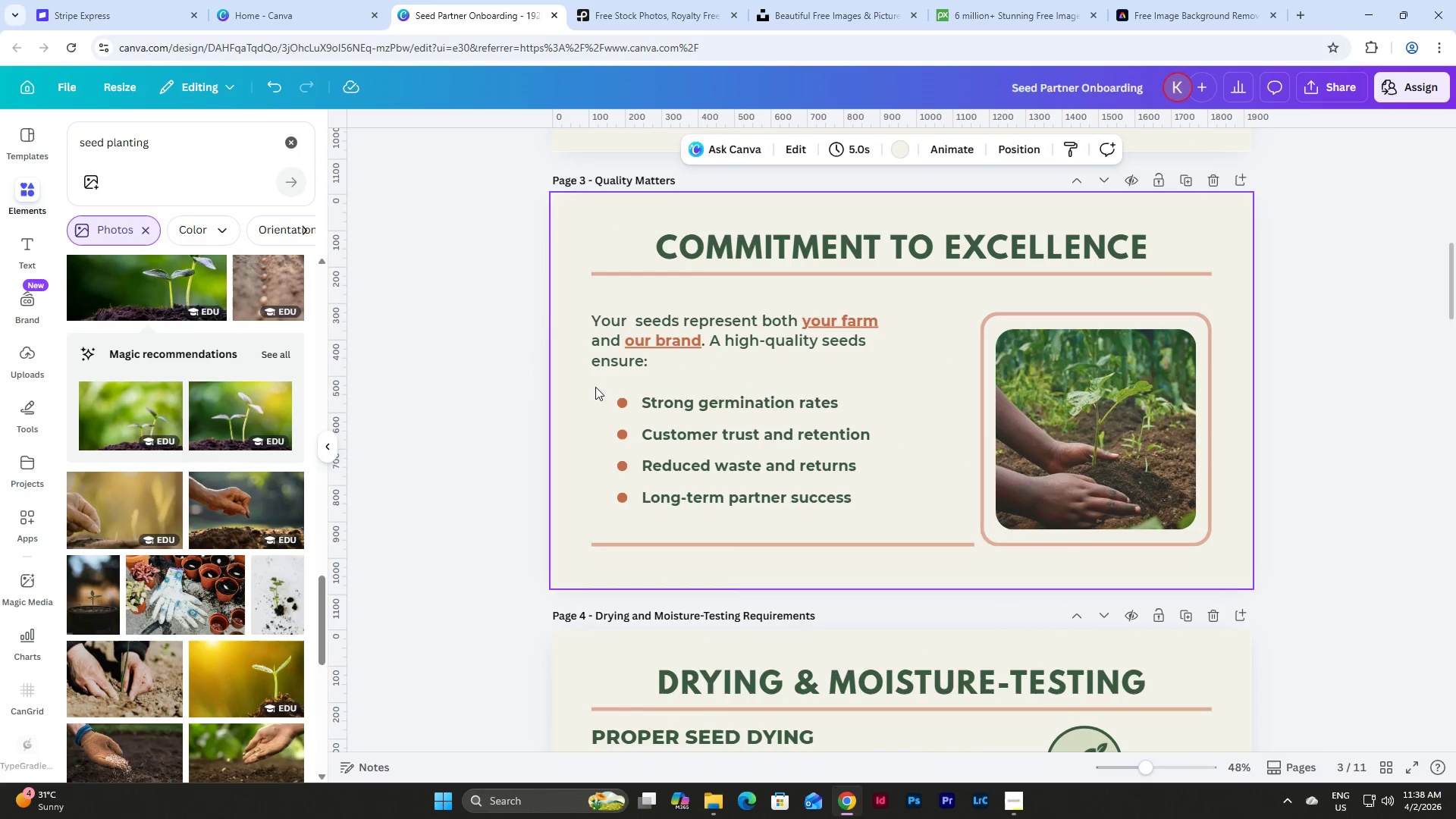 
scroll: coordinate [812, 422], scroll_direction: down, amount: 4.0
 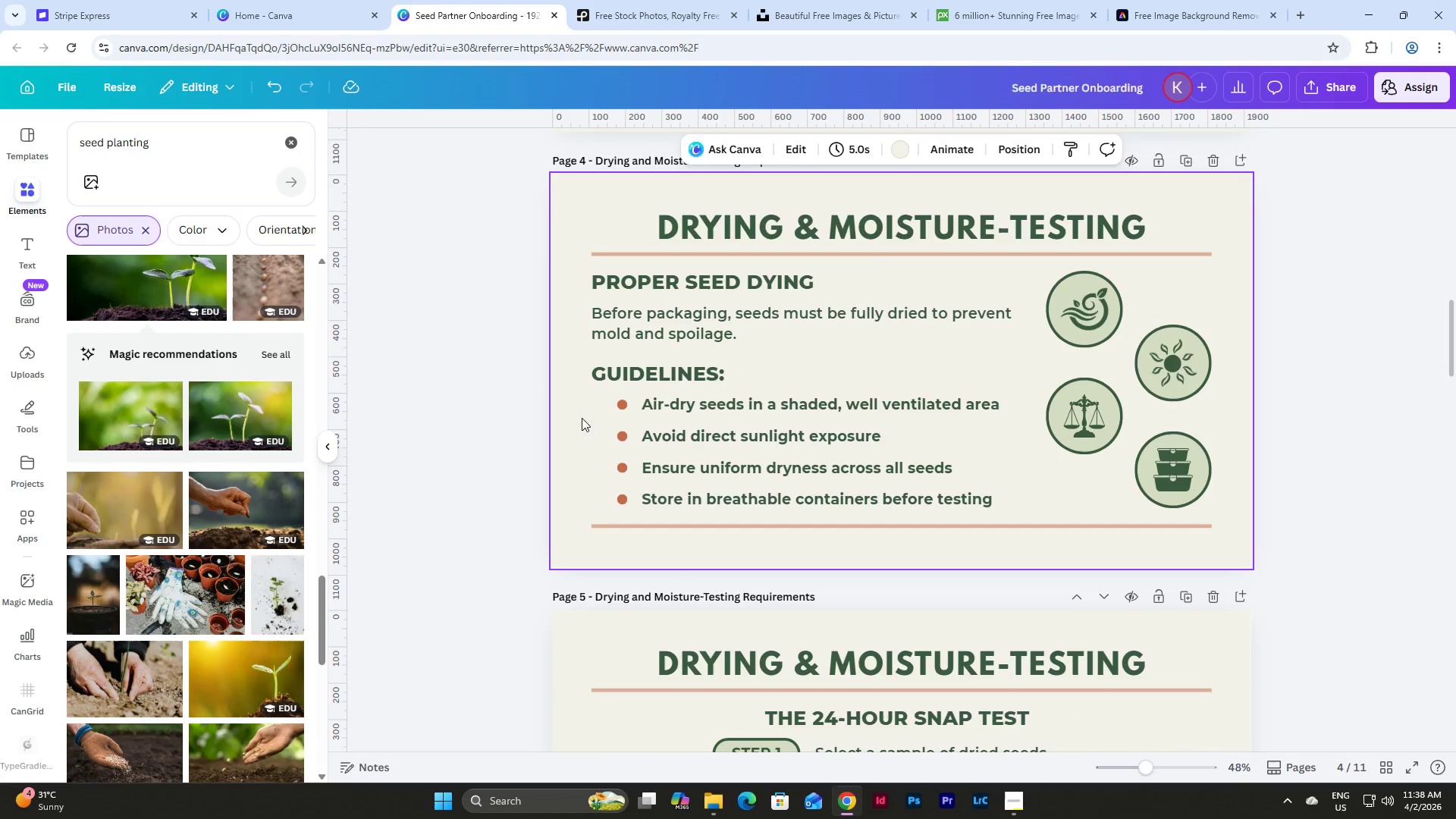 
left_click_drag(start_coordinate=[599, 400], to_coordinate=[778, 505])
 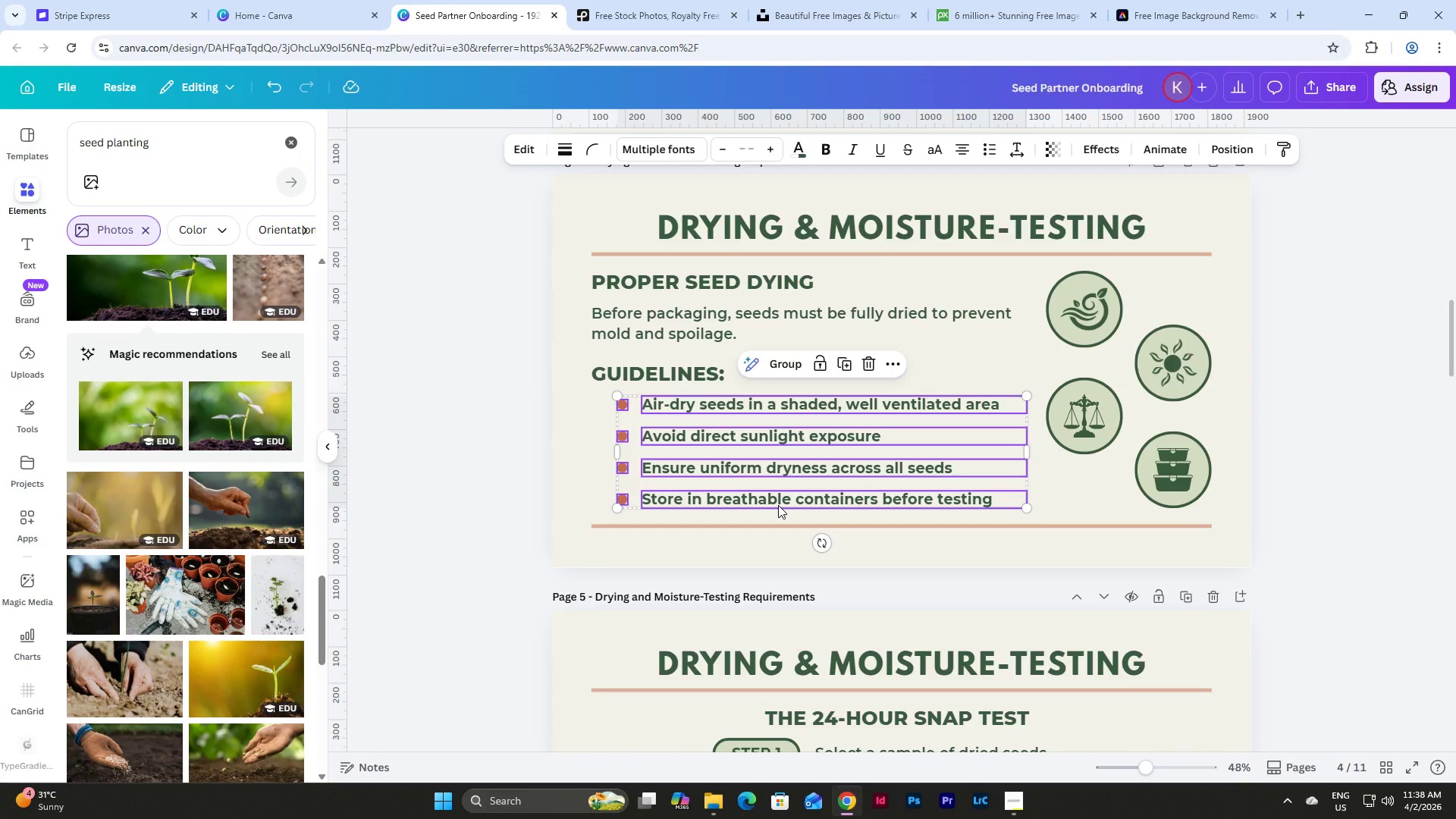 
key(Control+C)
 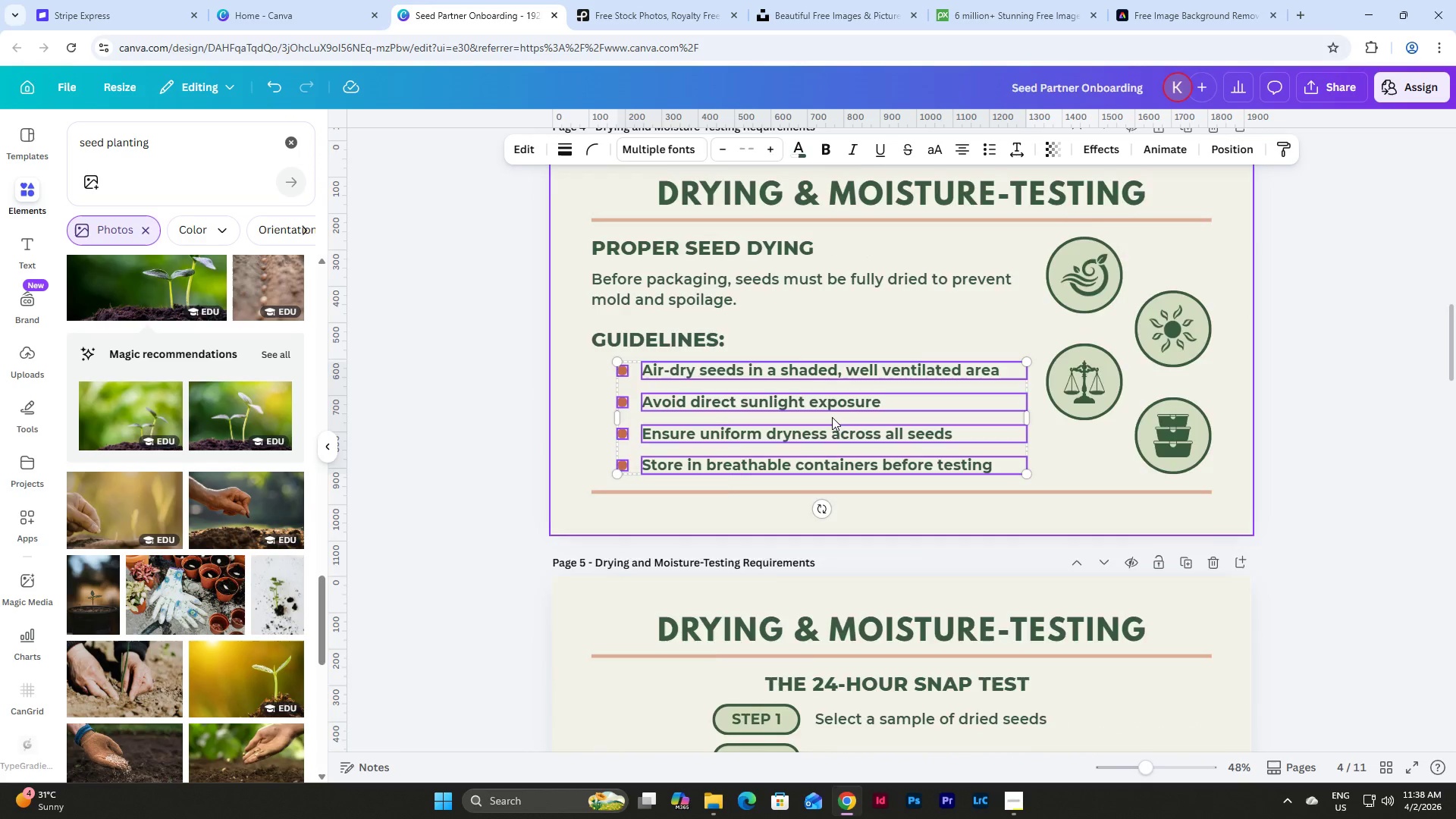 
scroll: coordinate [832, 417], scroll_direction: down, amount: 9.0
 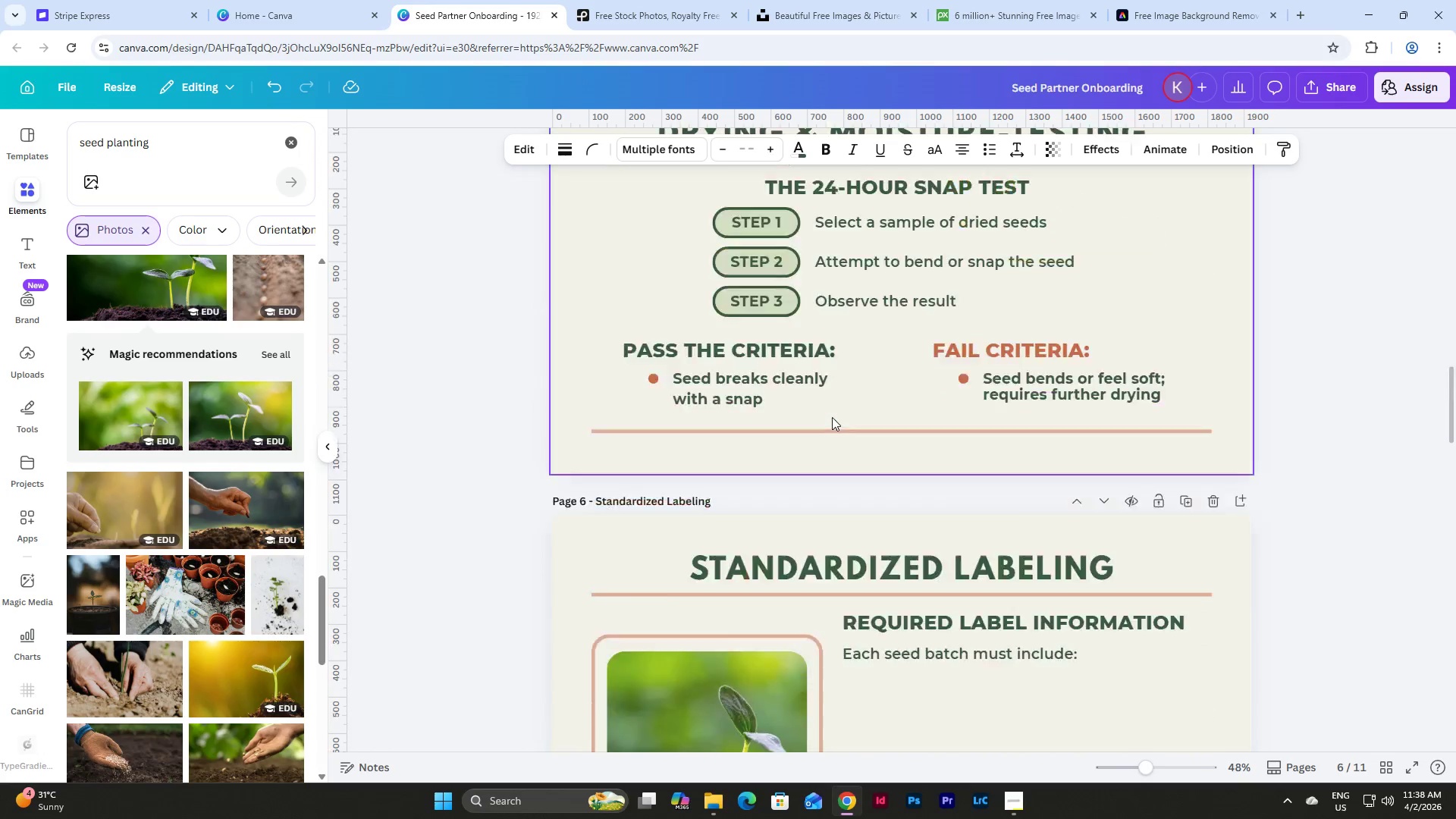 
scroll: coordinate [832, 417], scroll_direction: up, amount: 8.0
 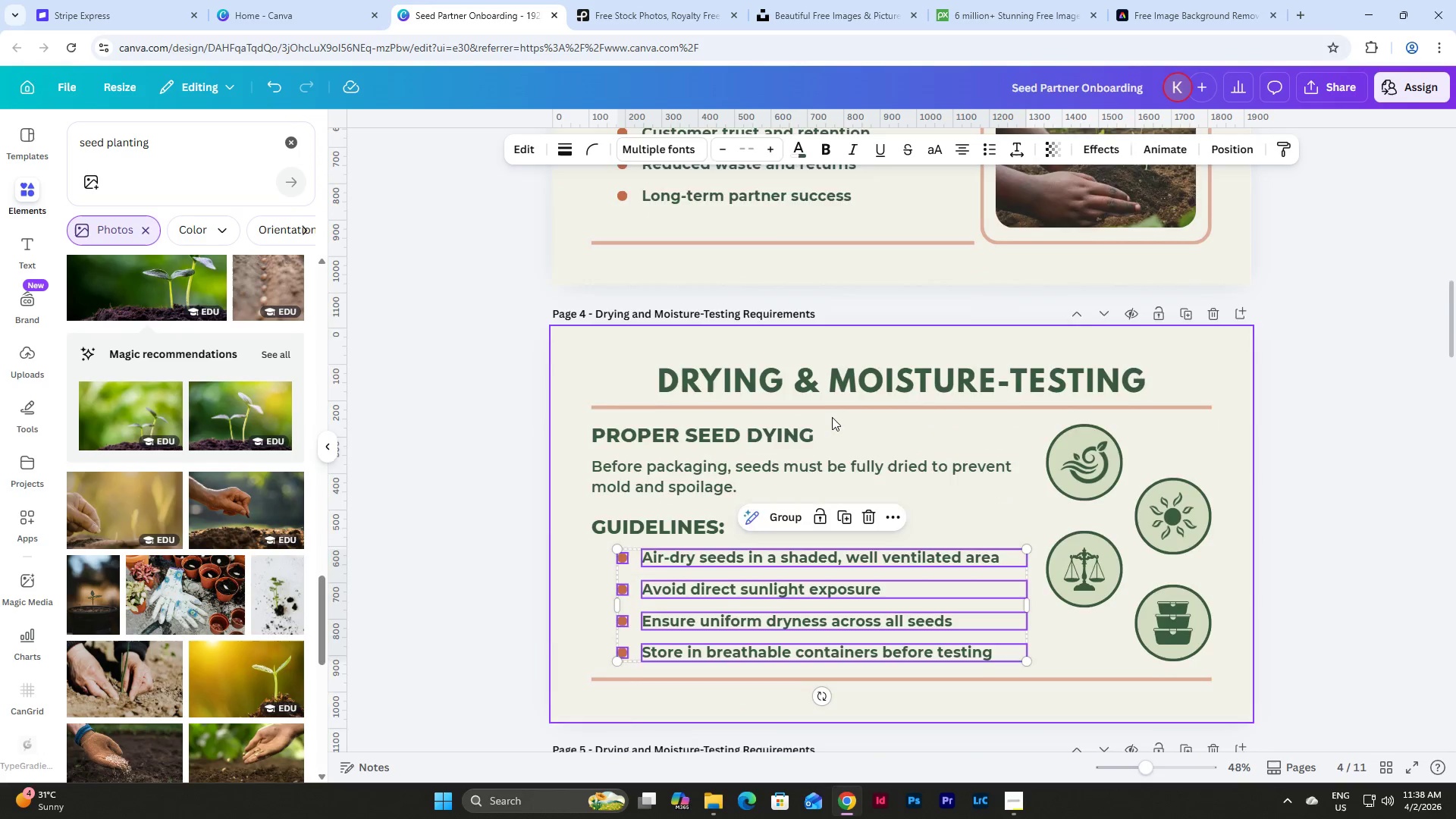 
scroll: coordinate [832, 417], scroll_direction: down, amount: 3.0
 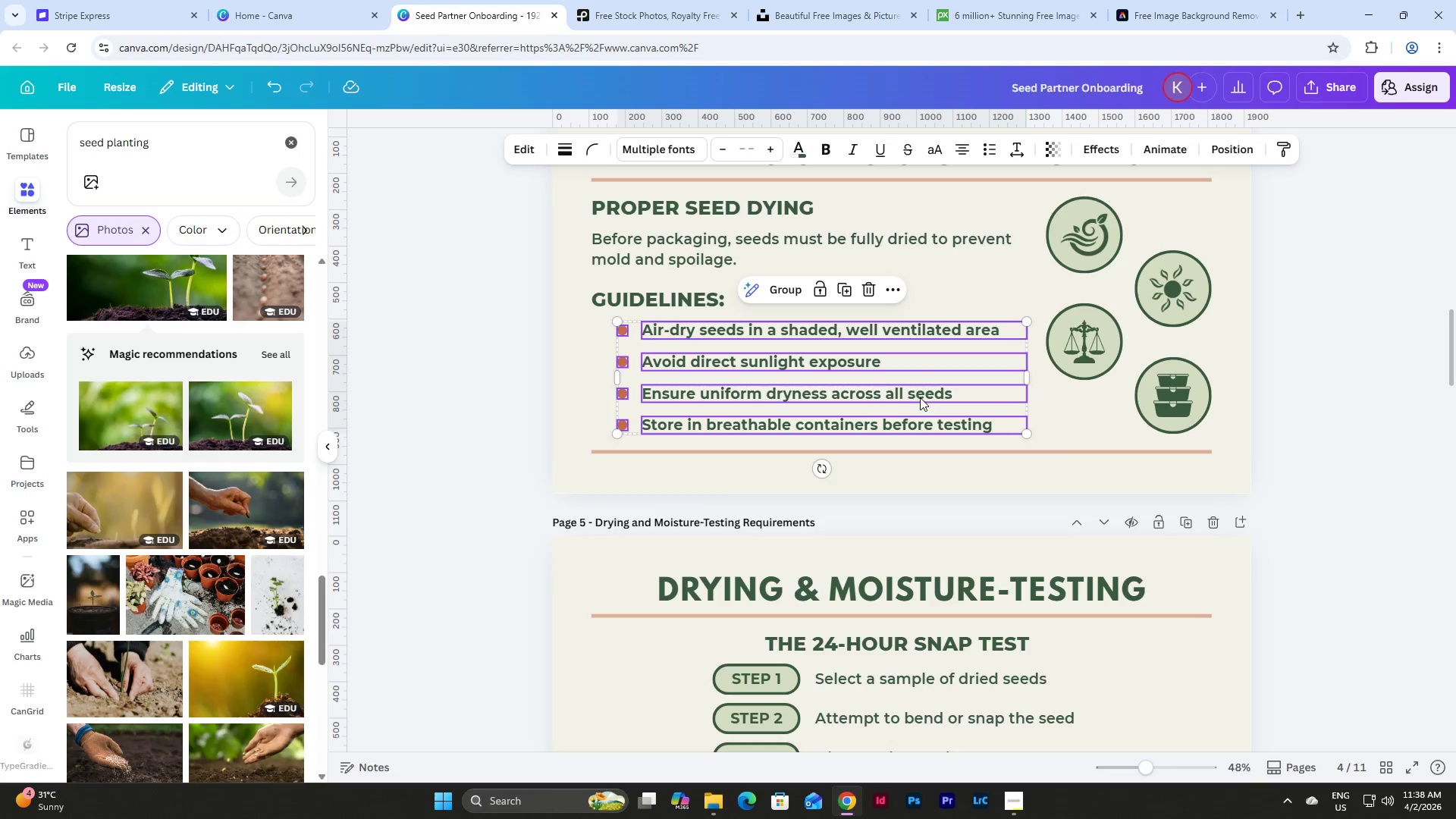 
key(Control+C)
 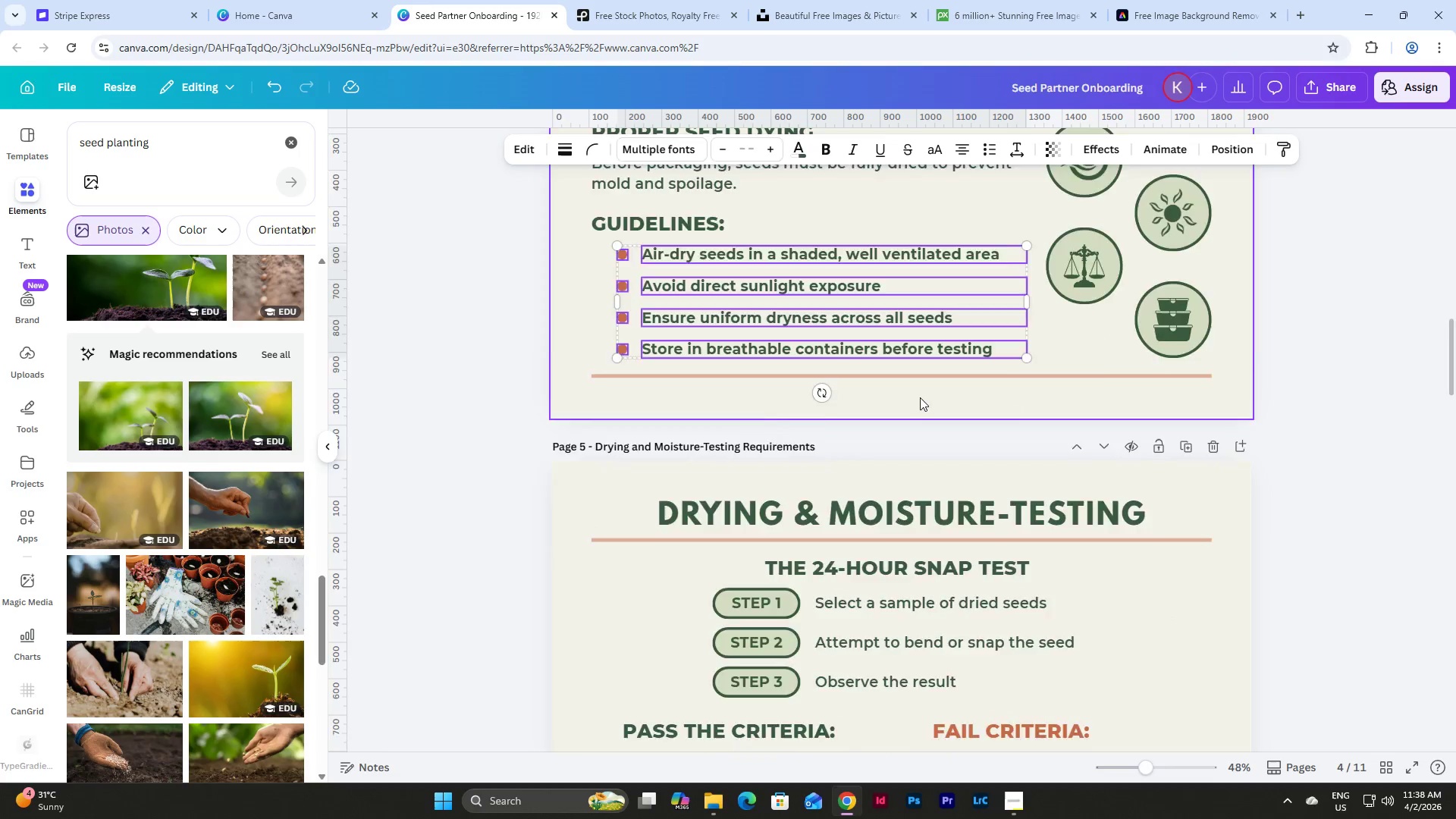 
scroll: coordinate [920, 397], scroll_direction: down, amount: 10.0
 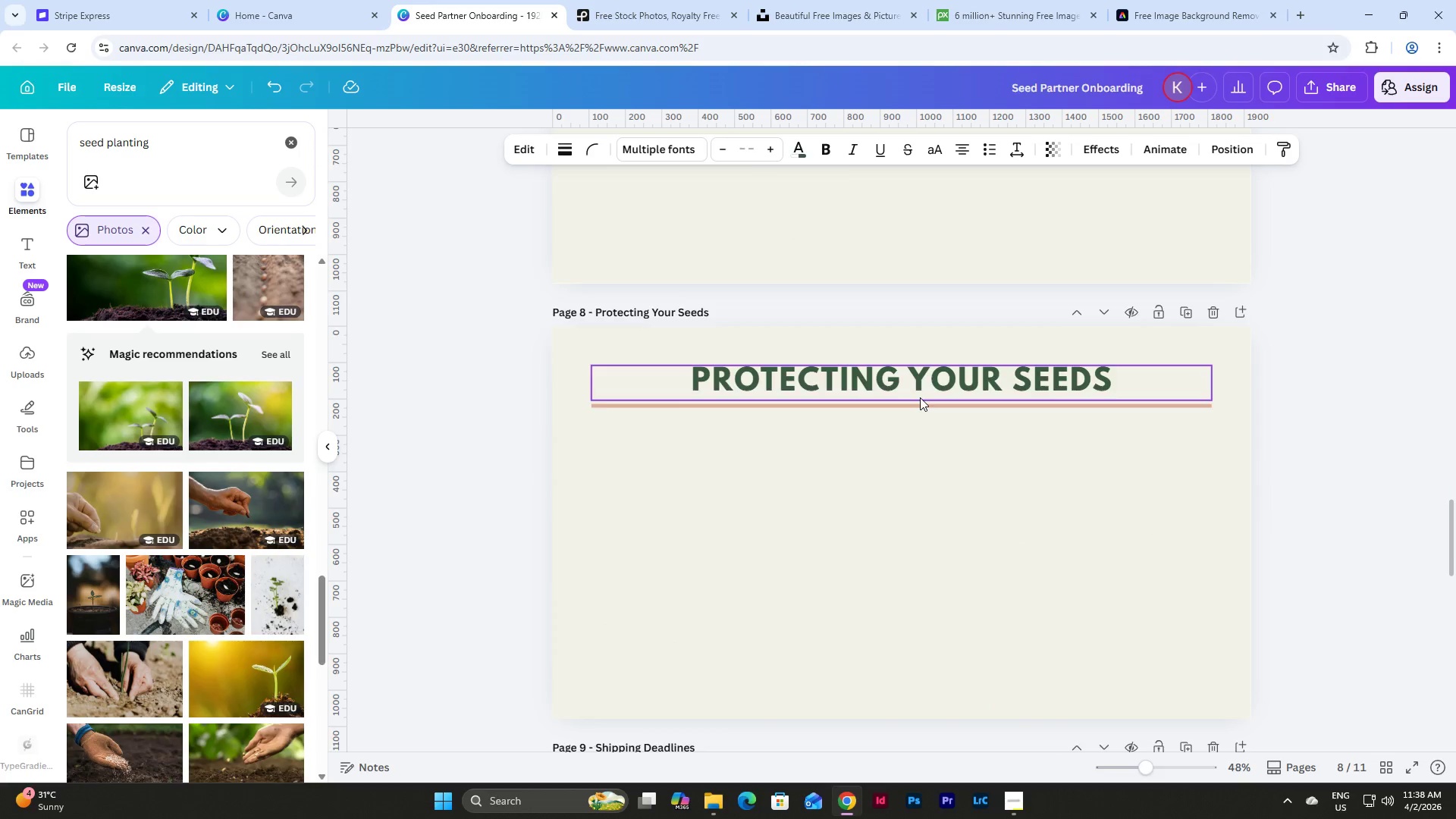 
scroll: coordinate [963, 409], scroll_direction: up, amount: 10.0
 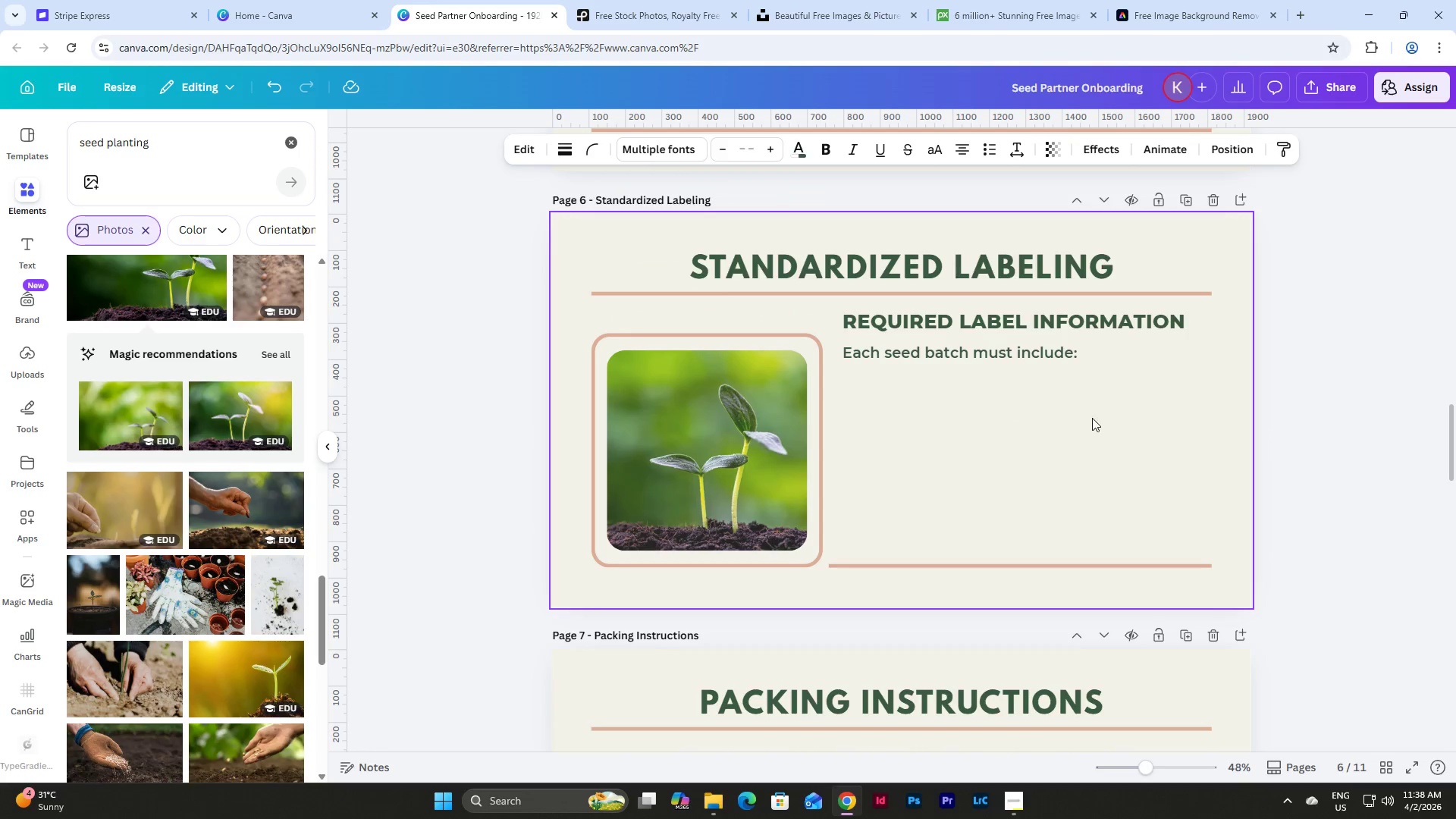 
left_click([1093, 408])
 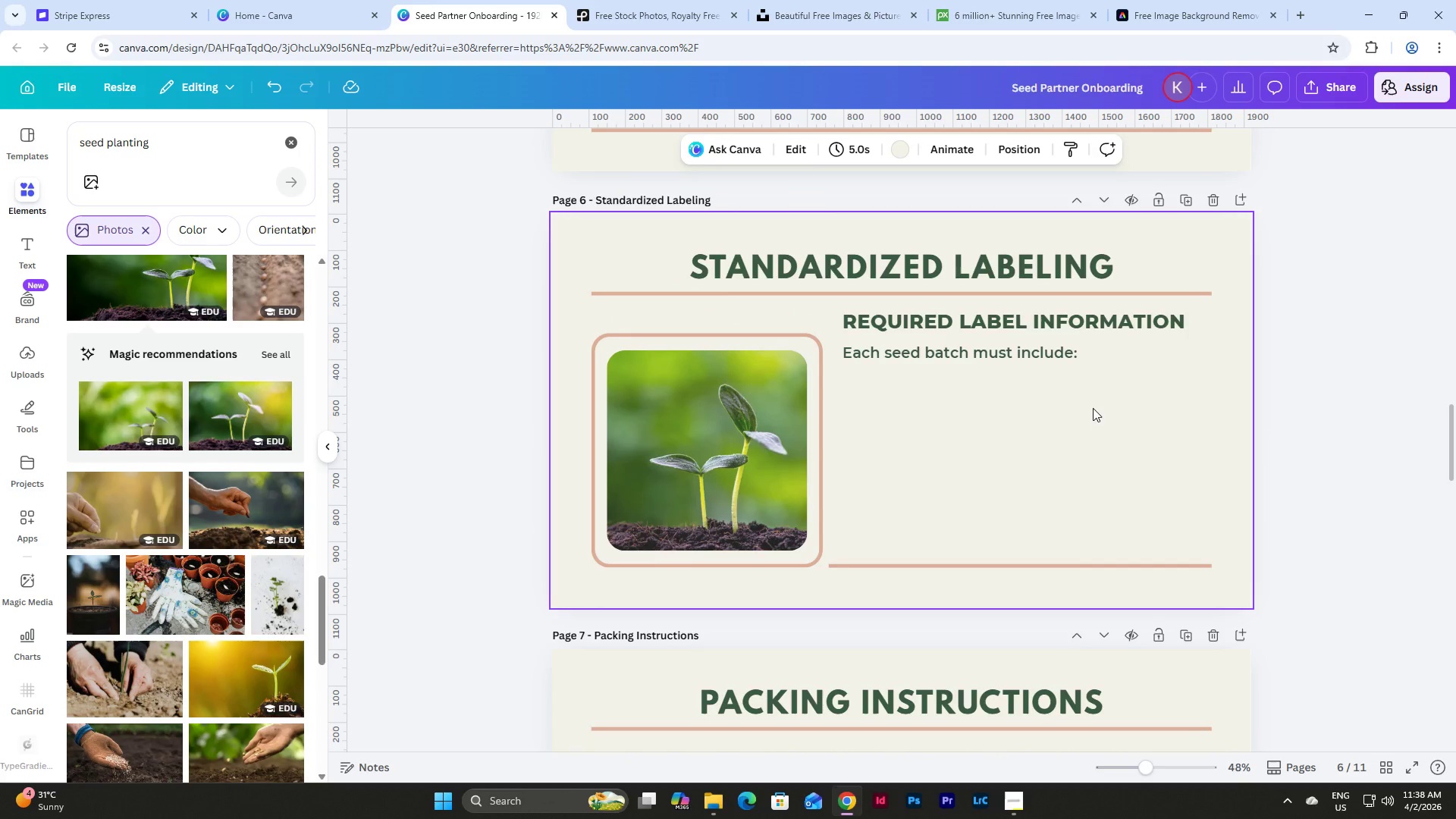 
key(Control+V)
 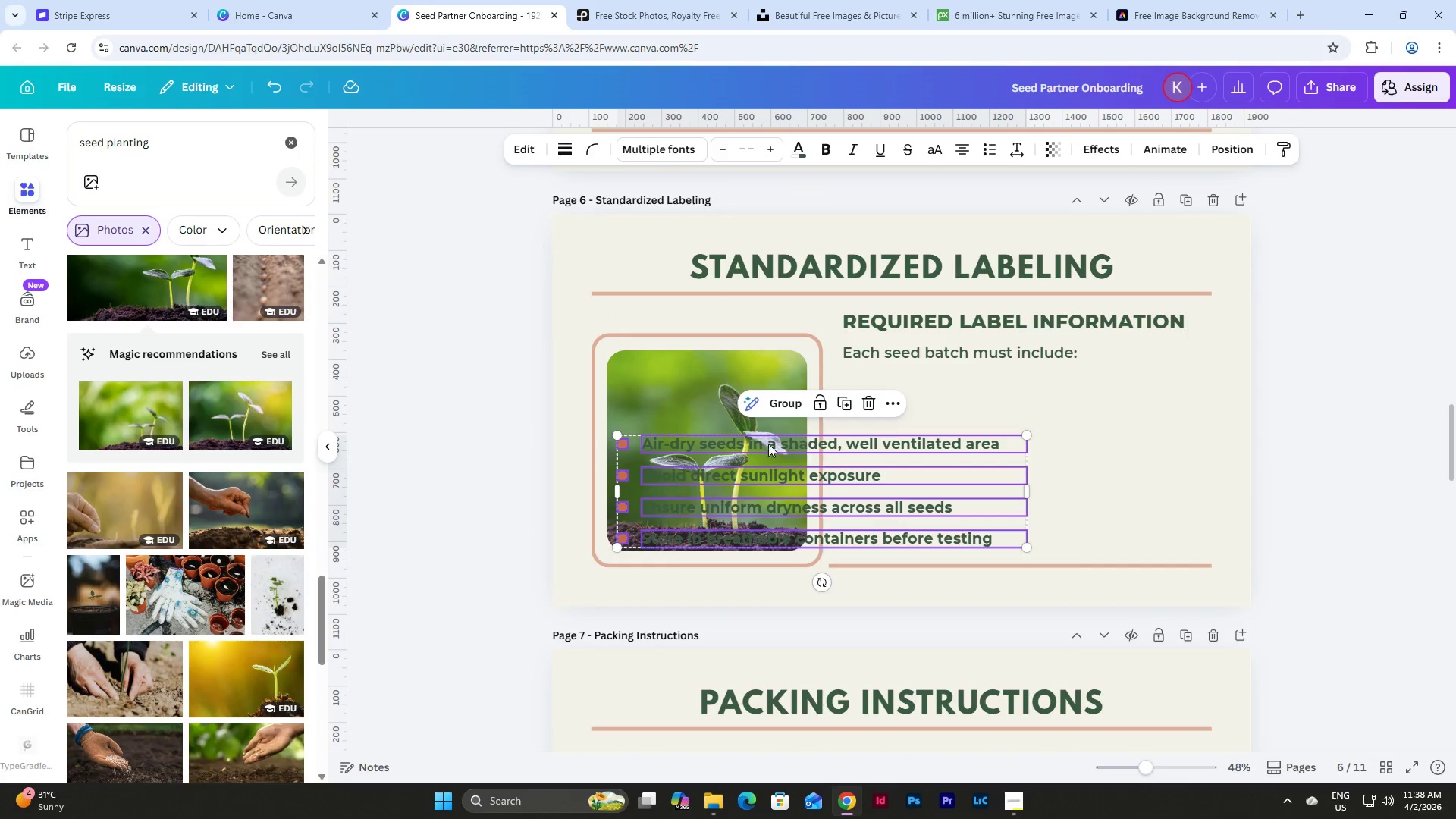 
left_click_drag(start_coordinate=[748, 443], to_coordinate=[976, 389])
 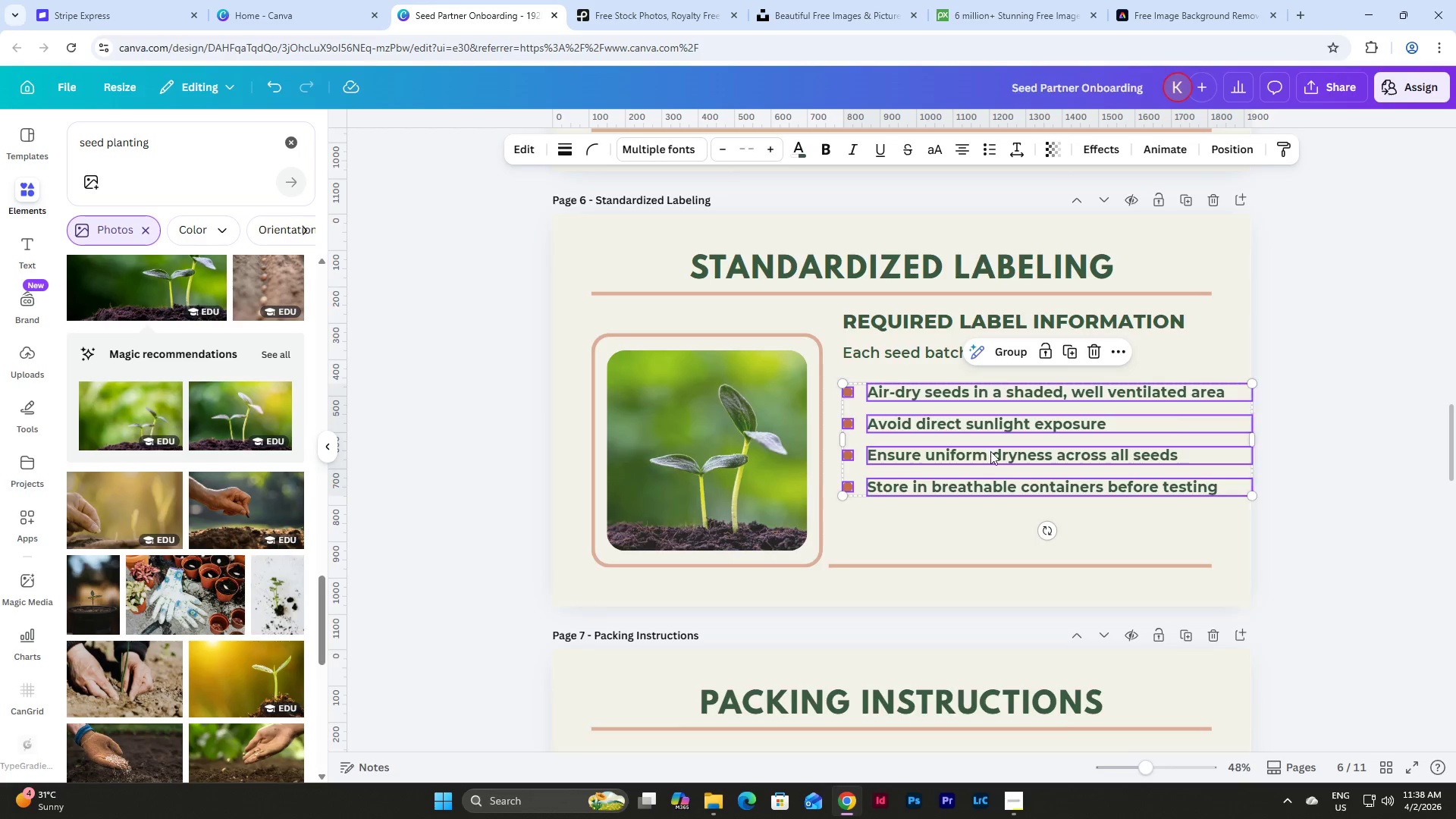 
scroll: coordinate [990, 451], scroll_direction: up, amount: 9.0
 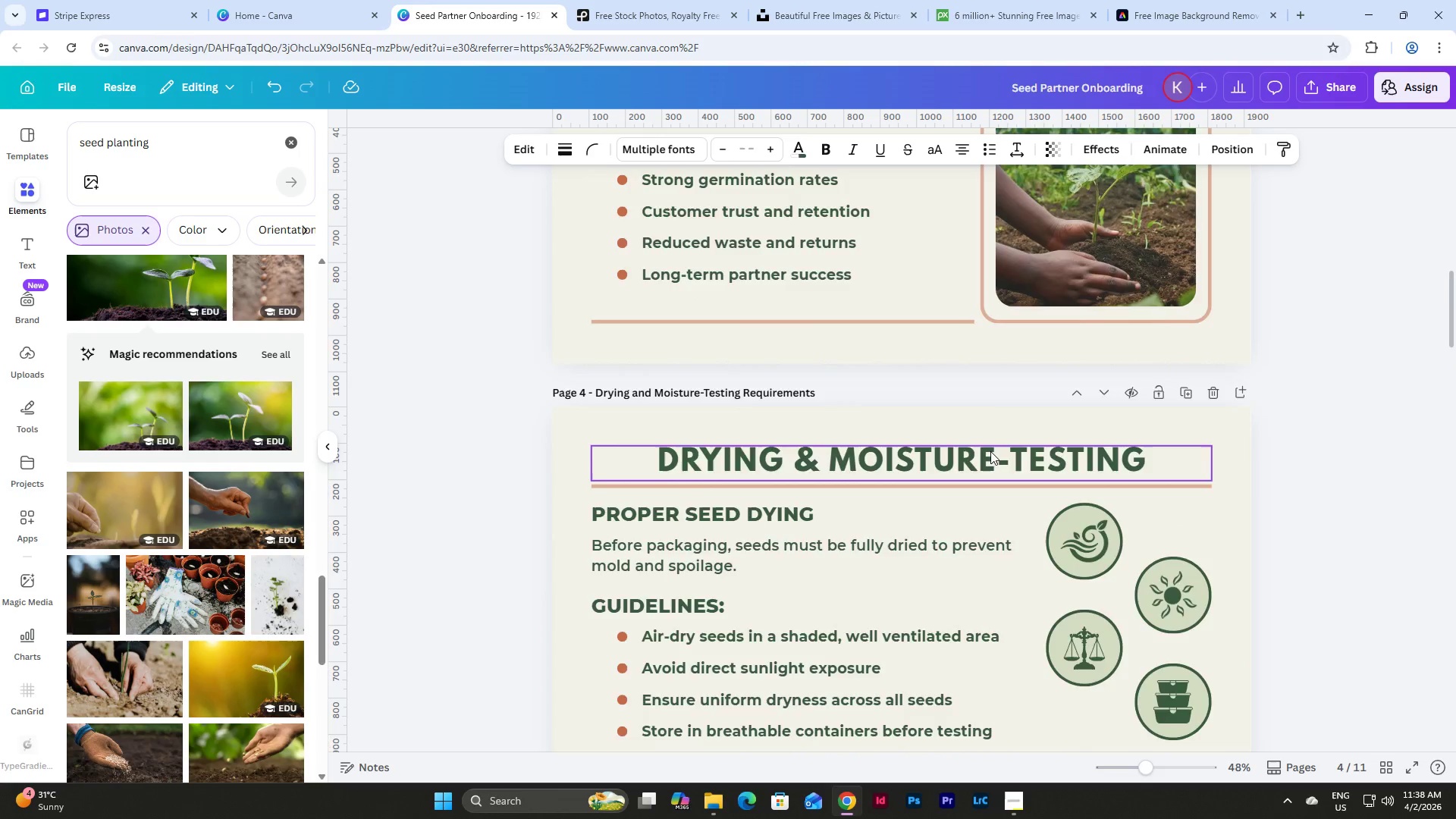 
scroll: coordinate [990, 451], scroll_direction: down, amount: 3.0
 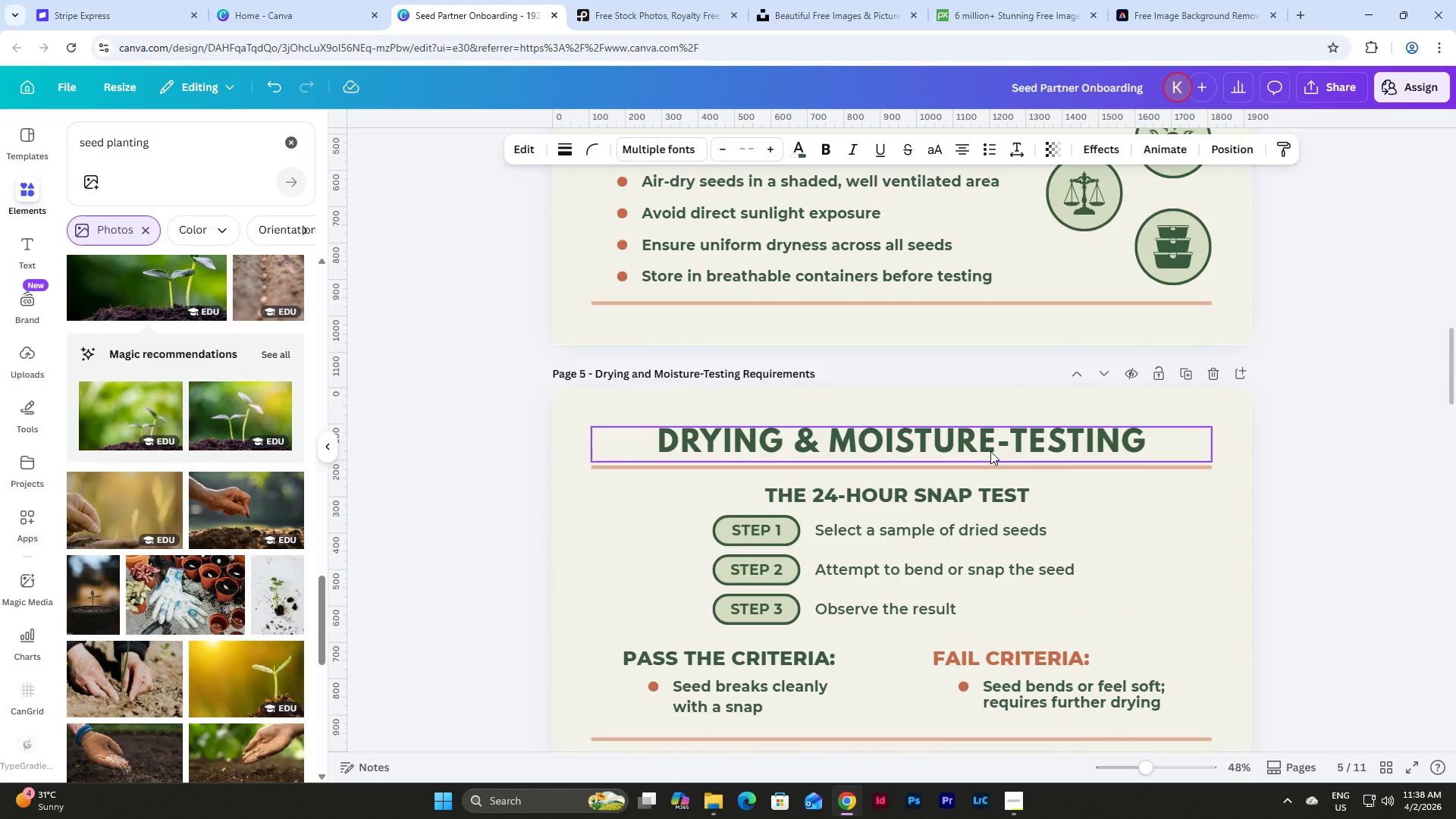 
scroll: coordinate [990, 451], scroll_direction: up, amount: 1.0
 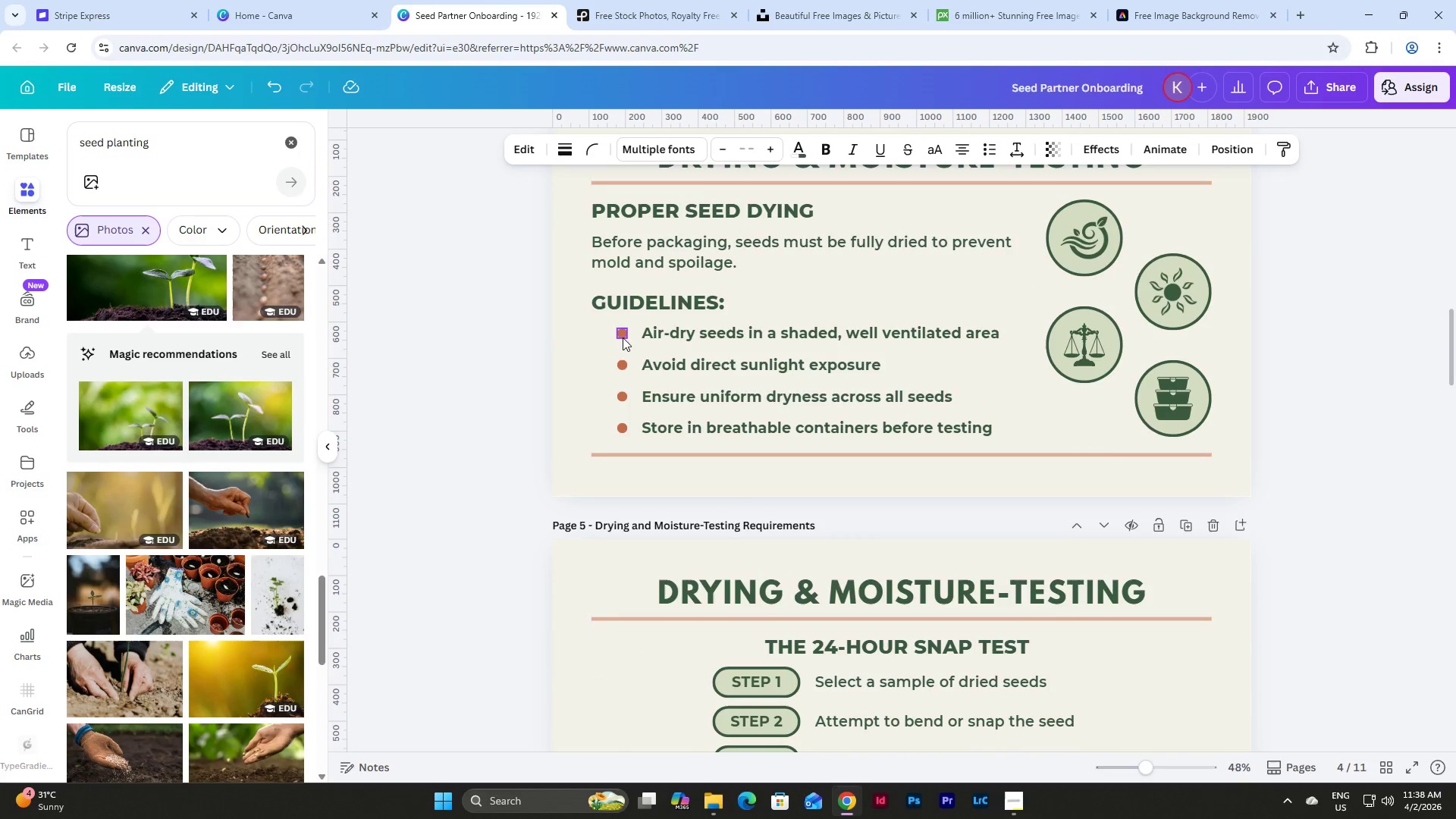 
scroll: coordinate [959, 425], scroll_direction: down, amount: 3.0
 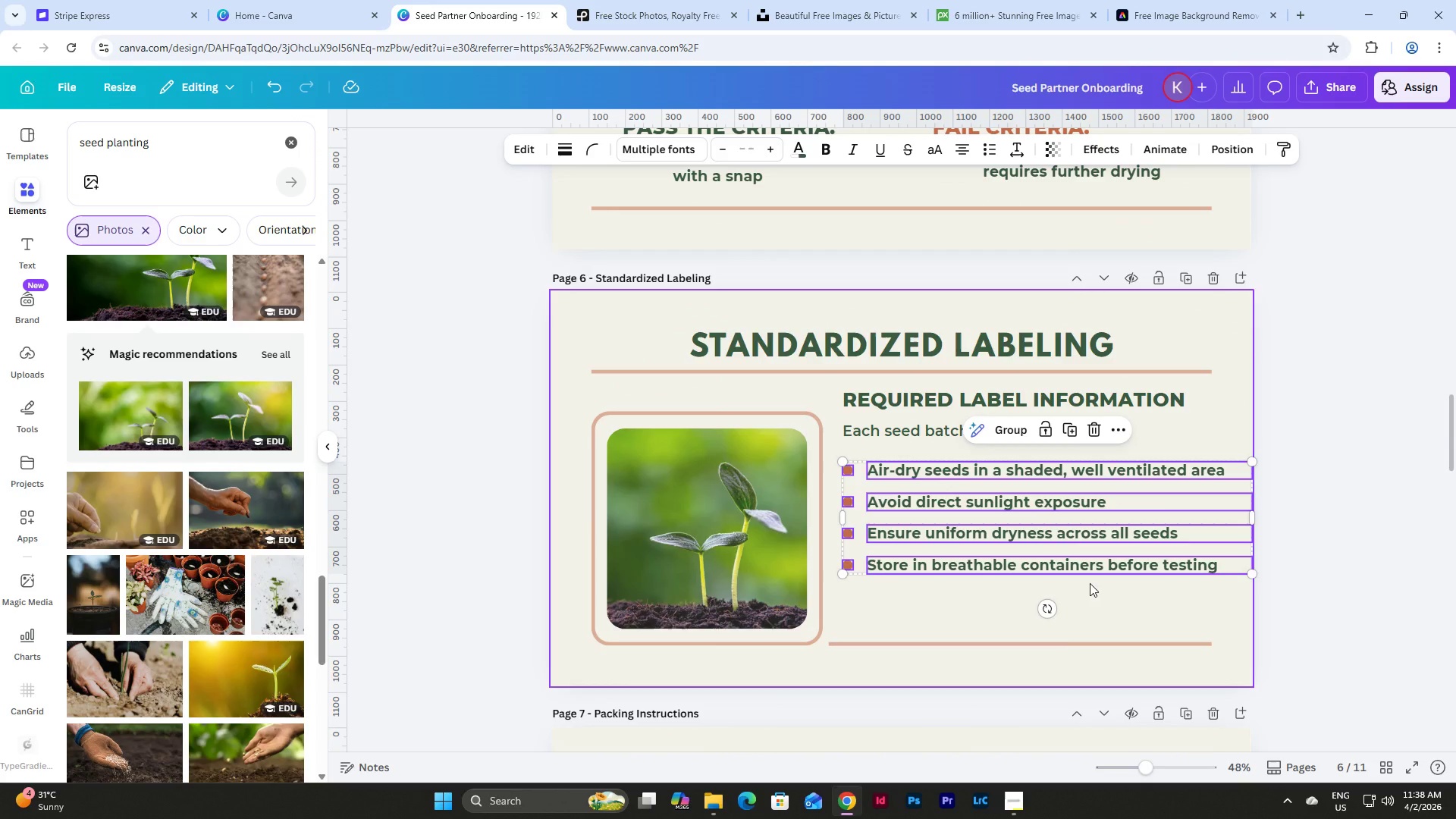 
key(Shift+ArrowRight)
 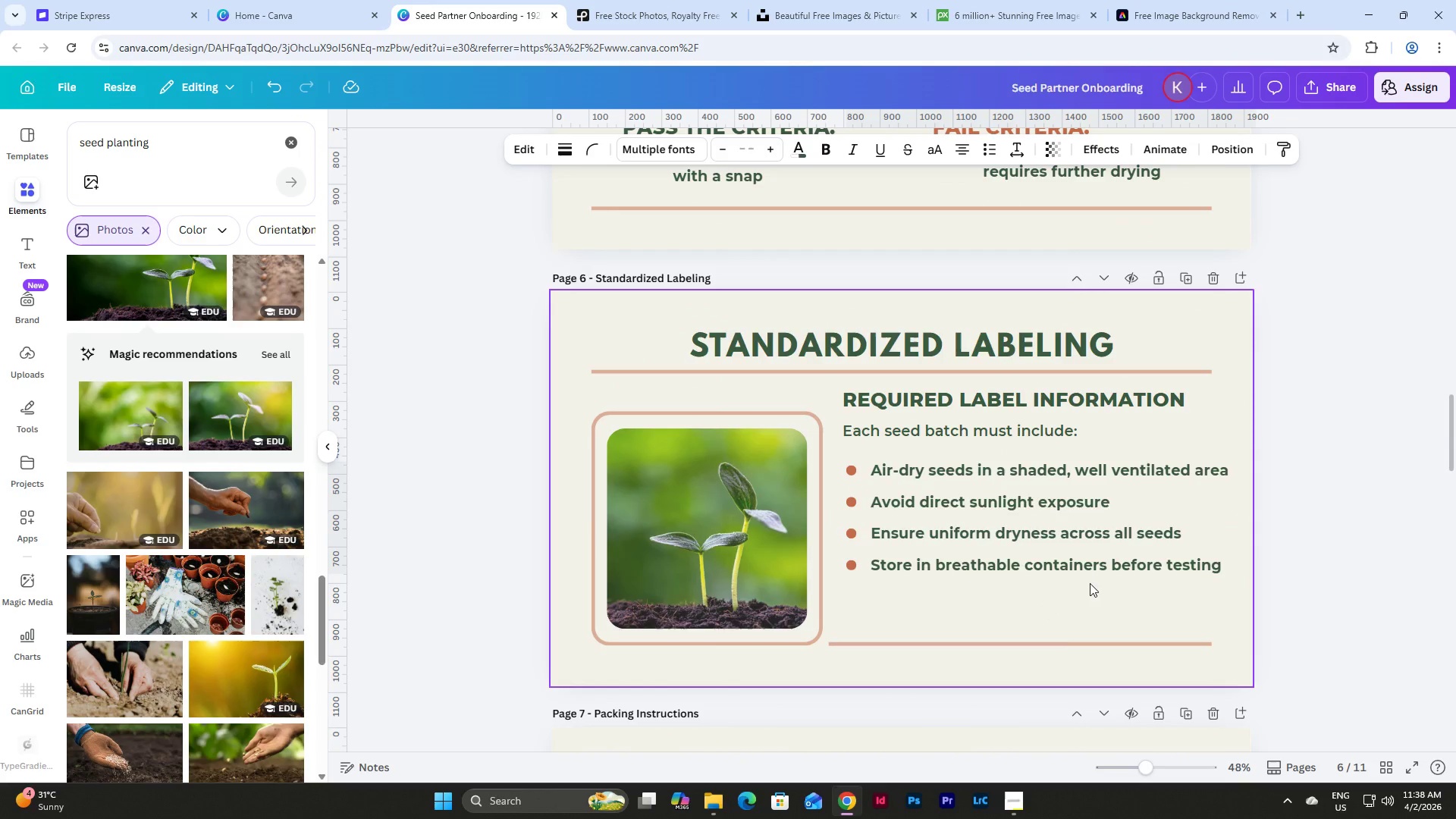 
key(Shift+ArrowRight)
 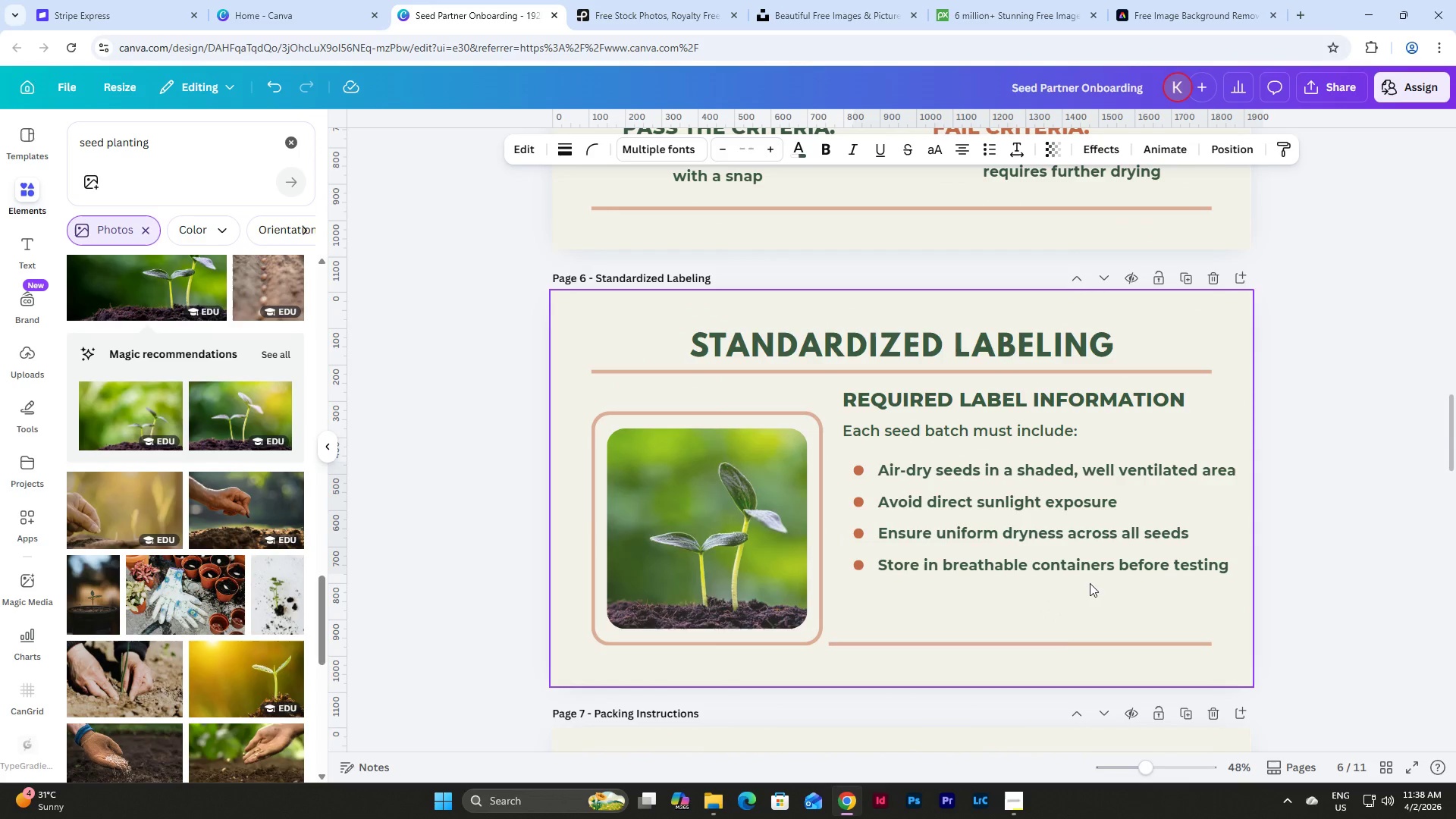 
key(Shift+ArrowRight)
 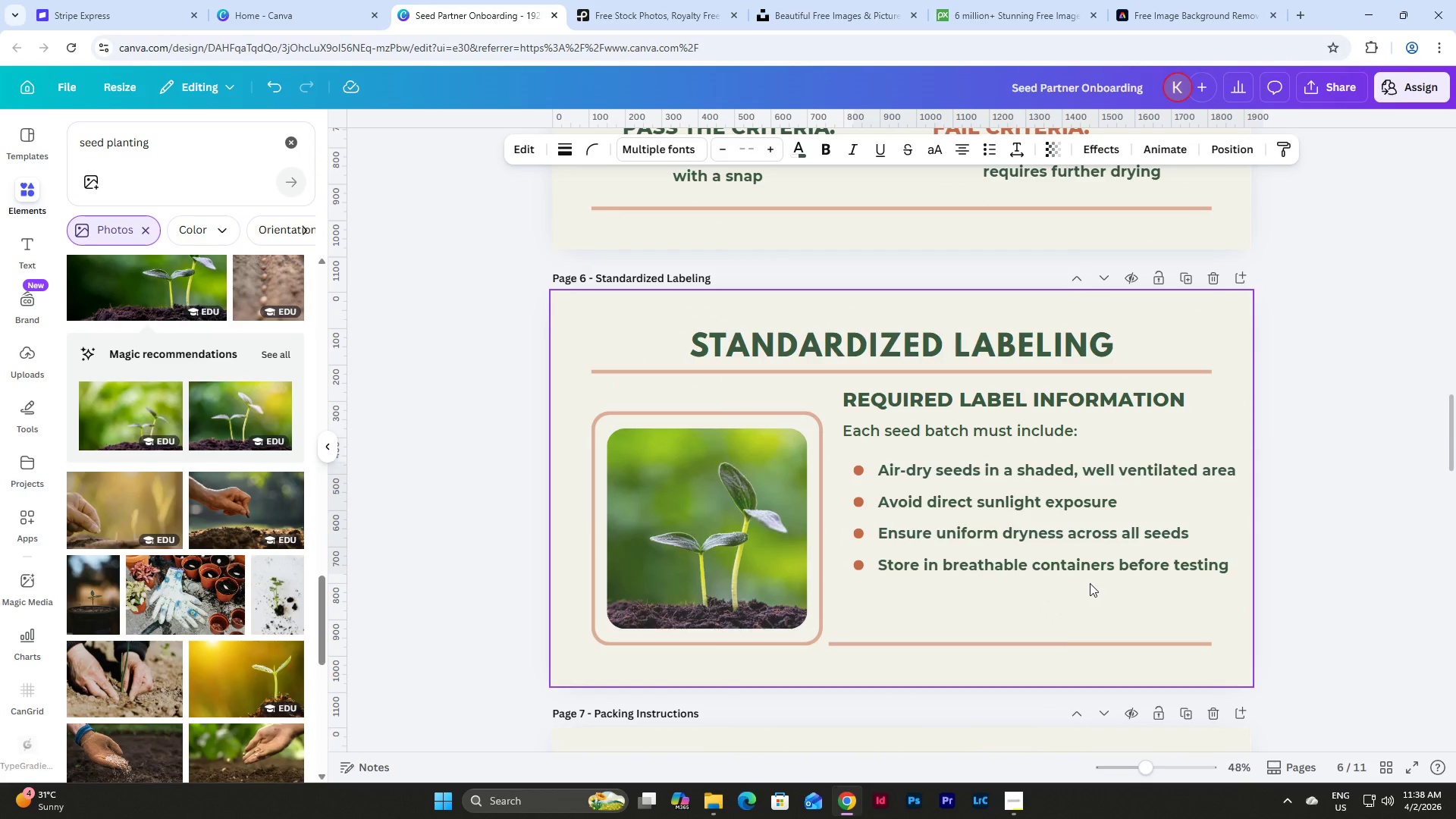 
key(Shift+ArrowRight)
 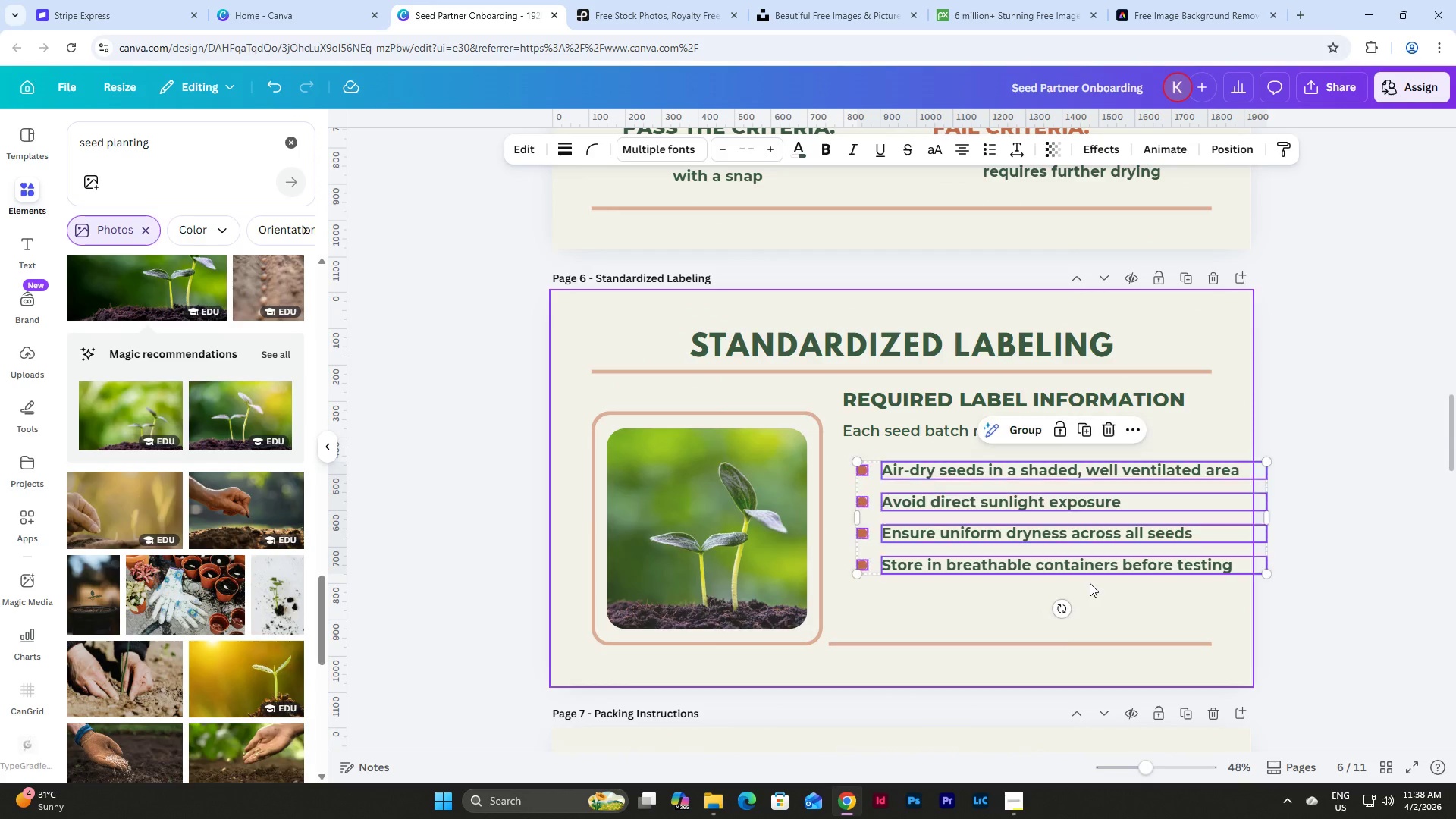 
key(Shift+ArrowRight)
 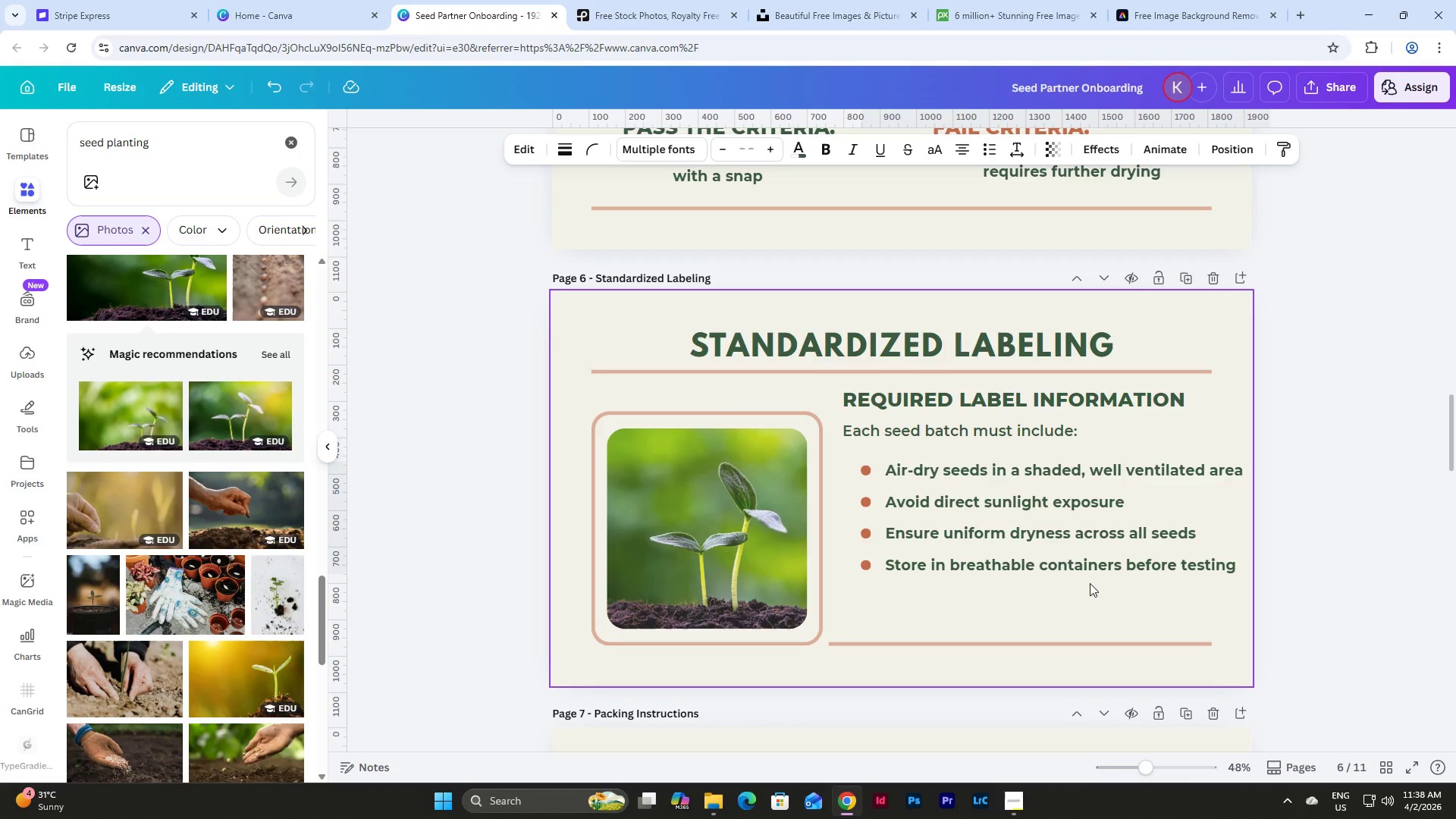 
key(Shift+ArrowRight)
 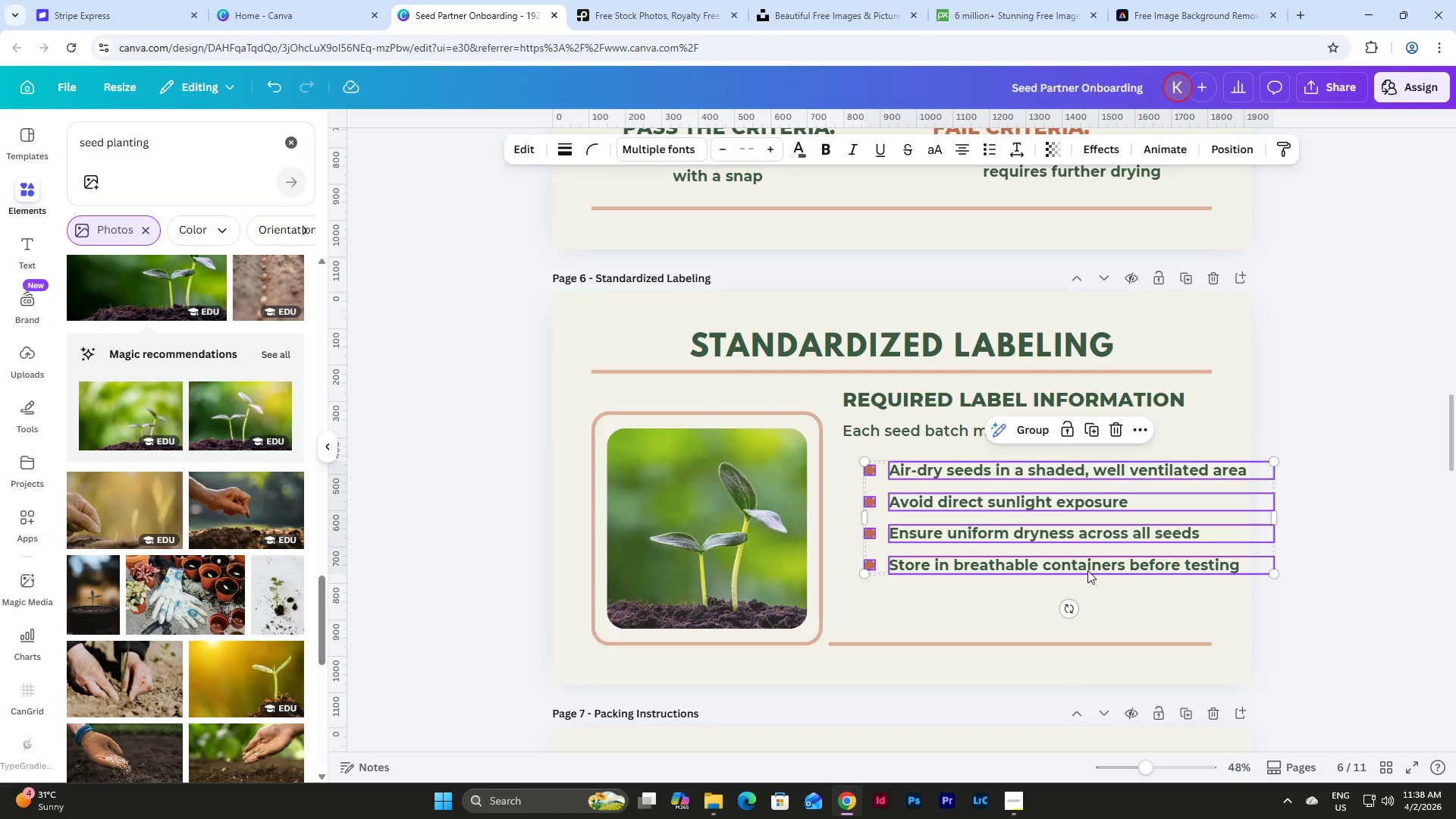 
left_click([1139, 613])
 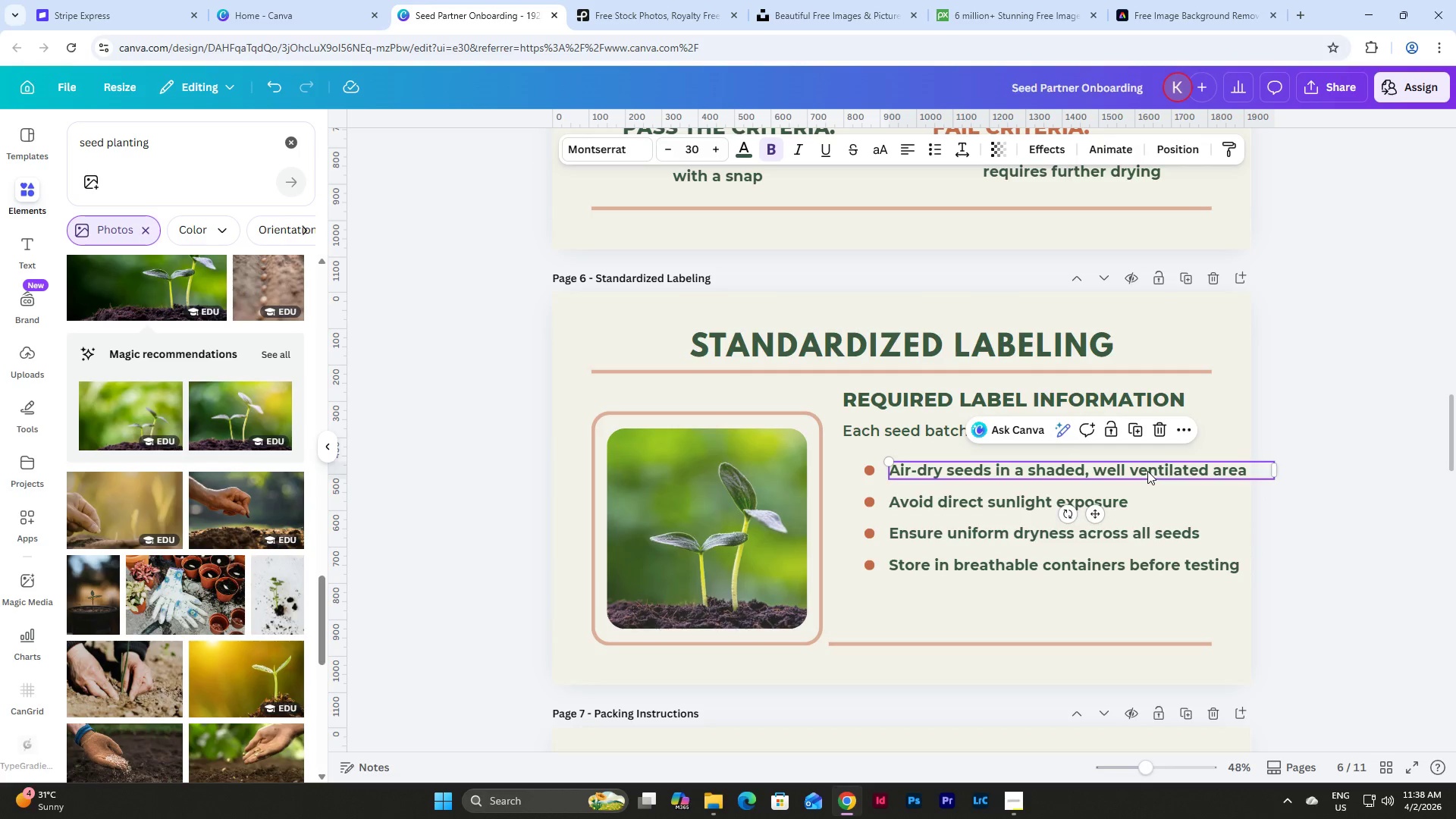 
double_click([1147, 471])
 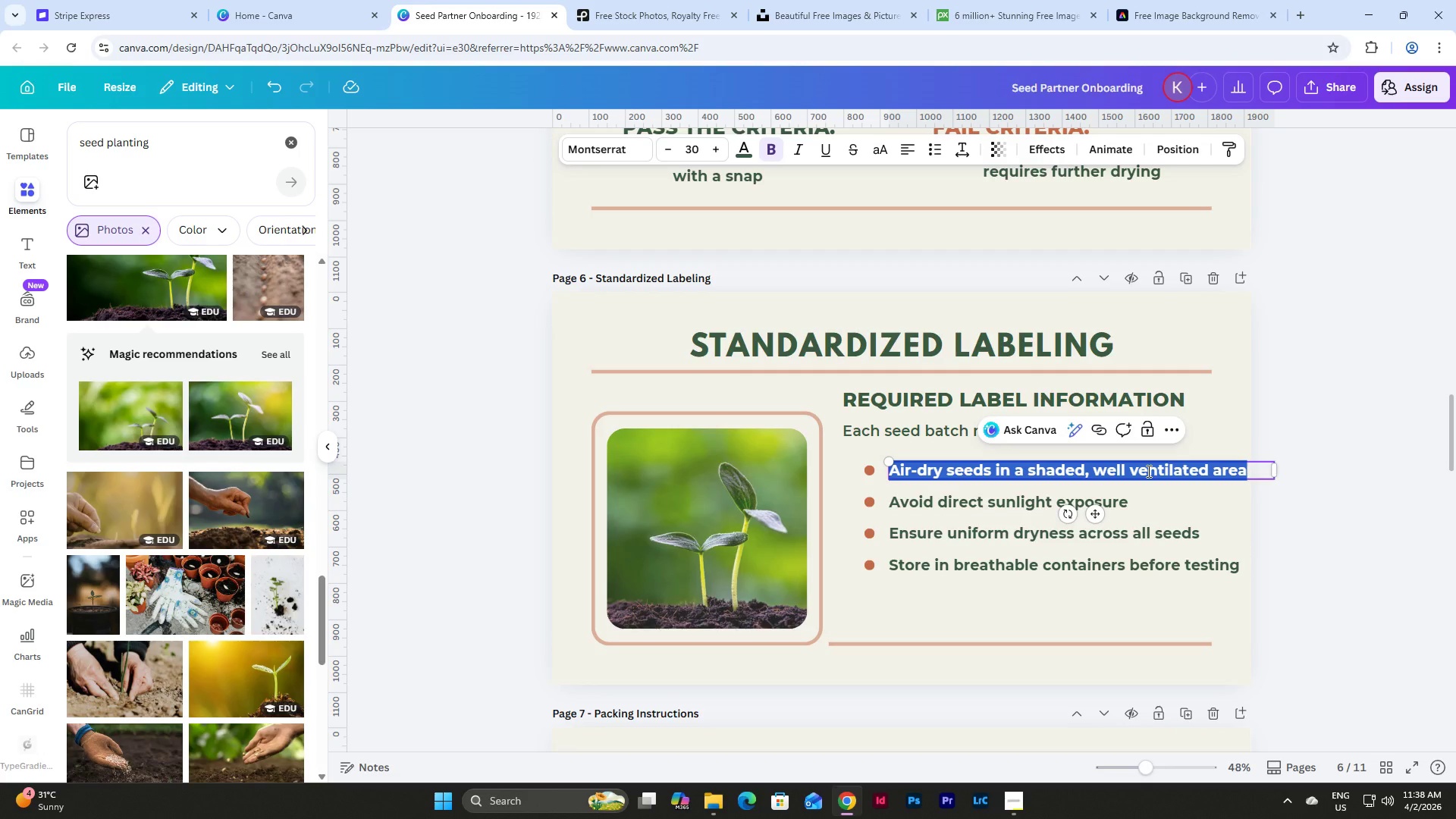 
type(BATCH ID (uni)
key(Backspace)
type(ique identified)
key(Backspace)
type(r))
 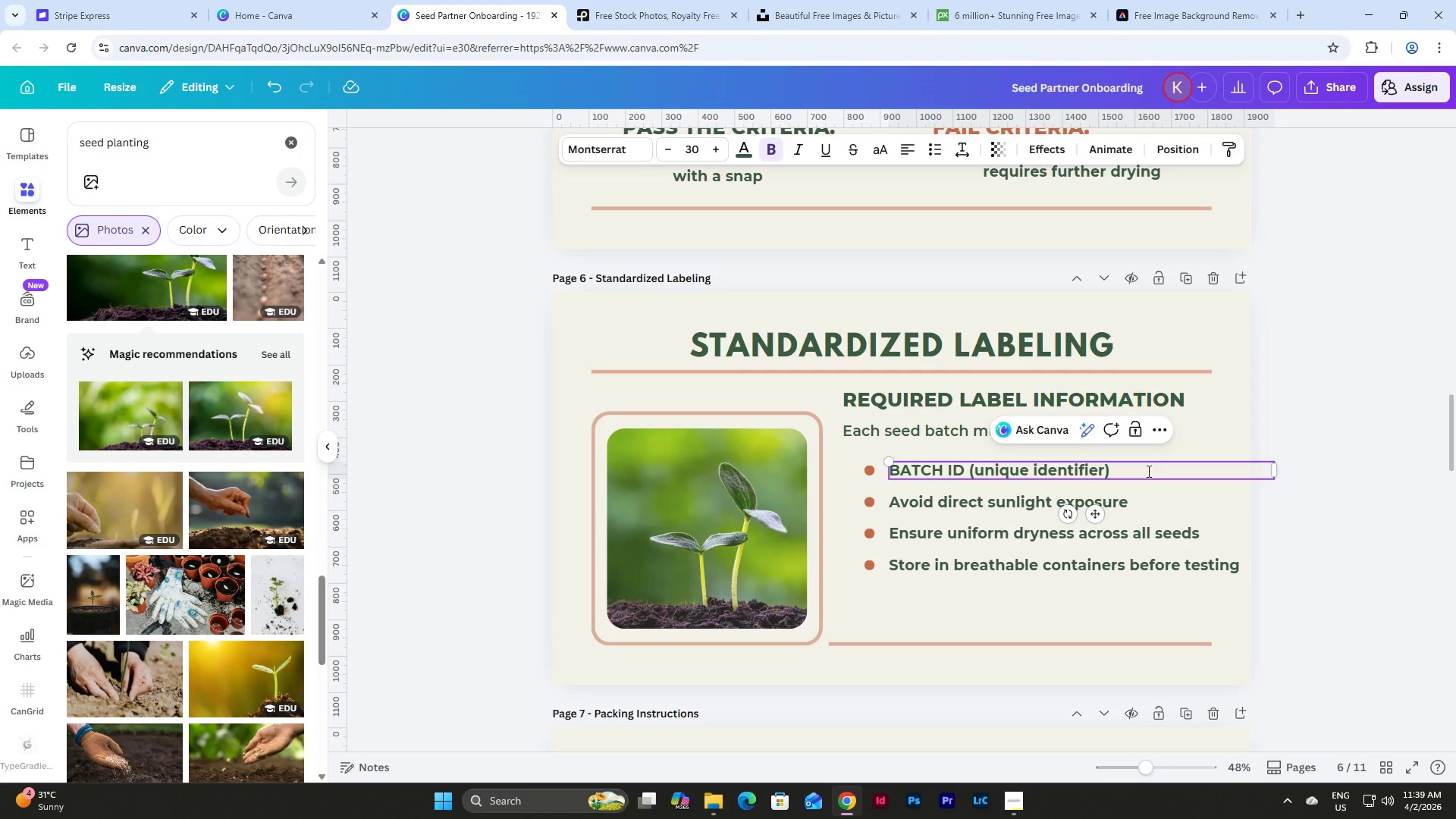 
double_click([1018, 505])
 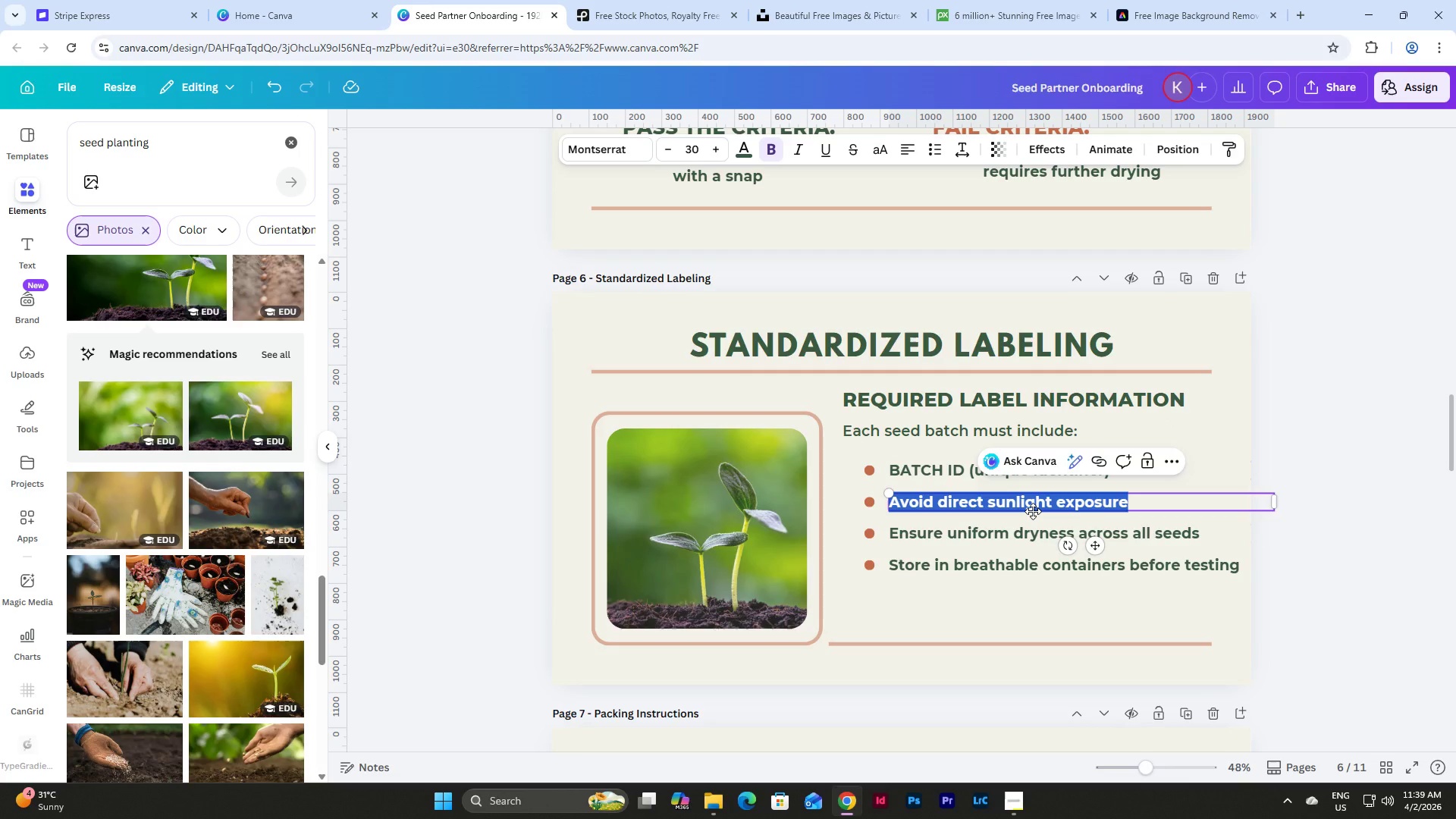 
type(Harvest Date (MM-)
key(Backspace)
type(/YYYY)
 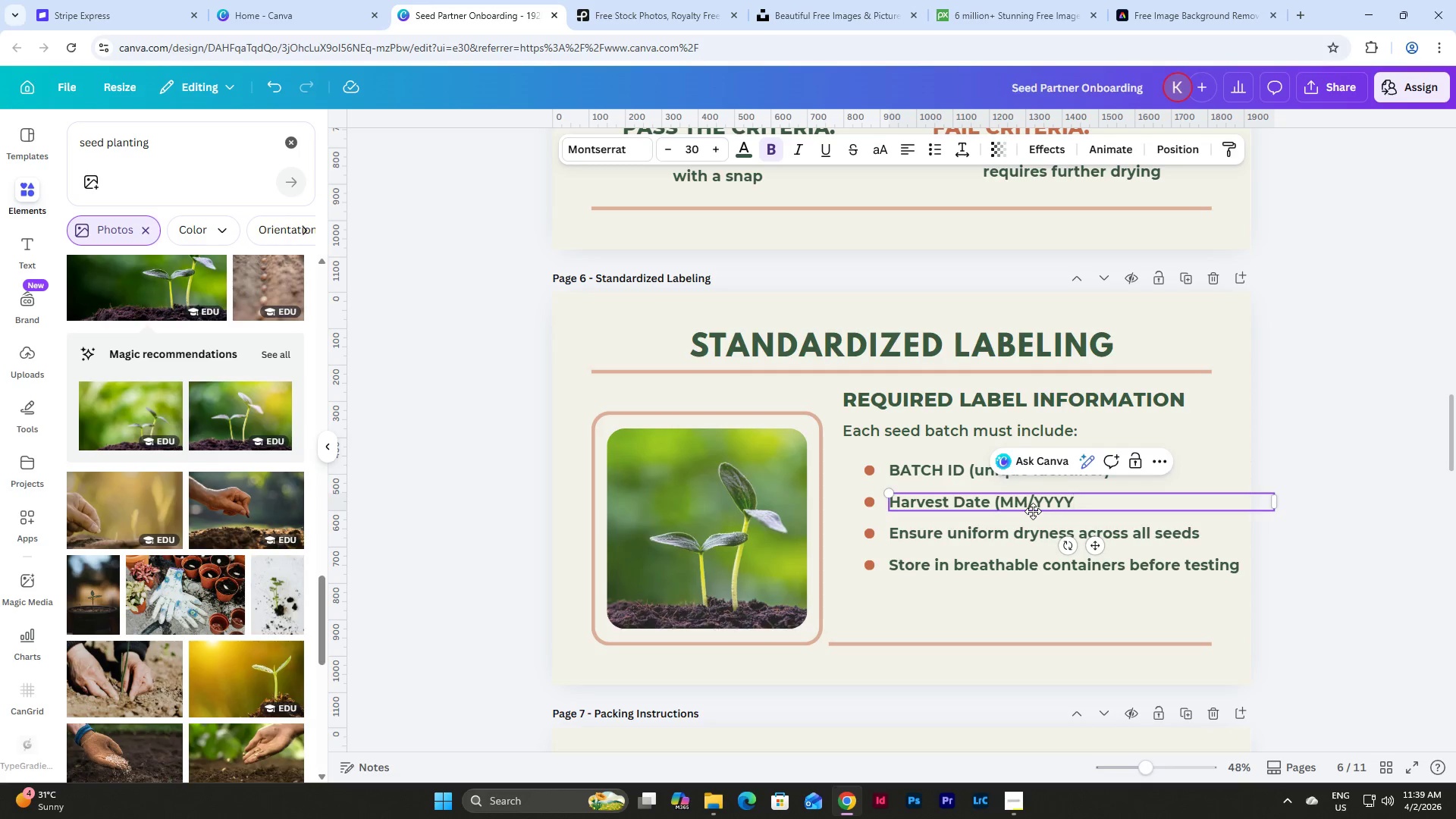 
type( format))
 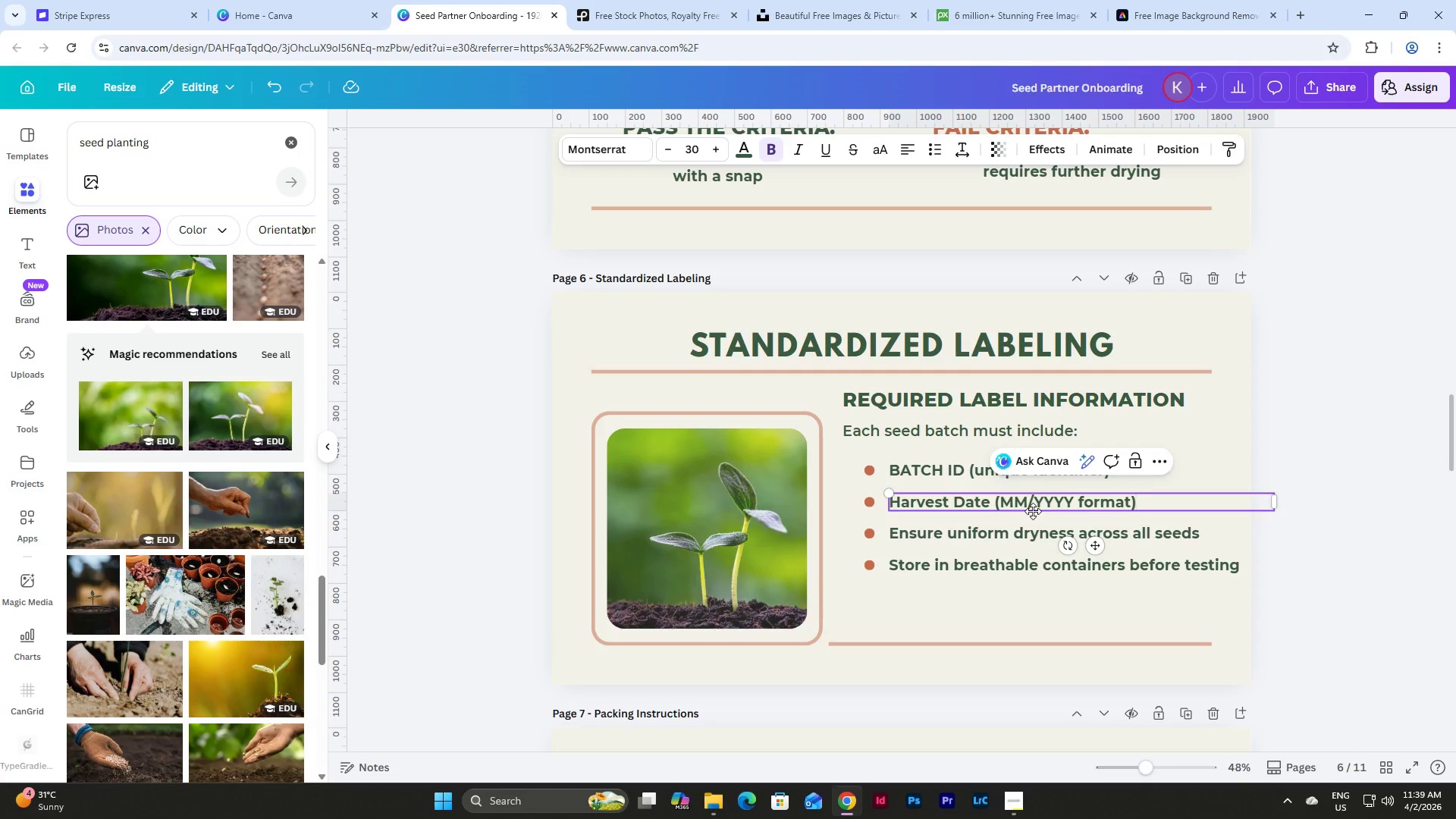 
double_click([1009, 528])
 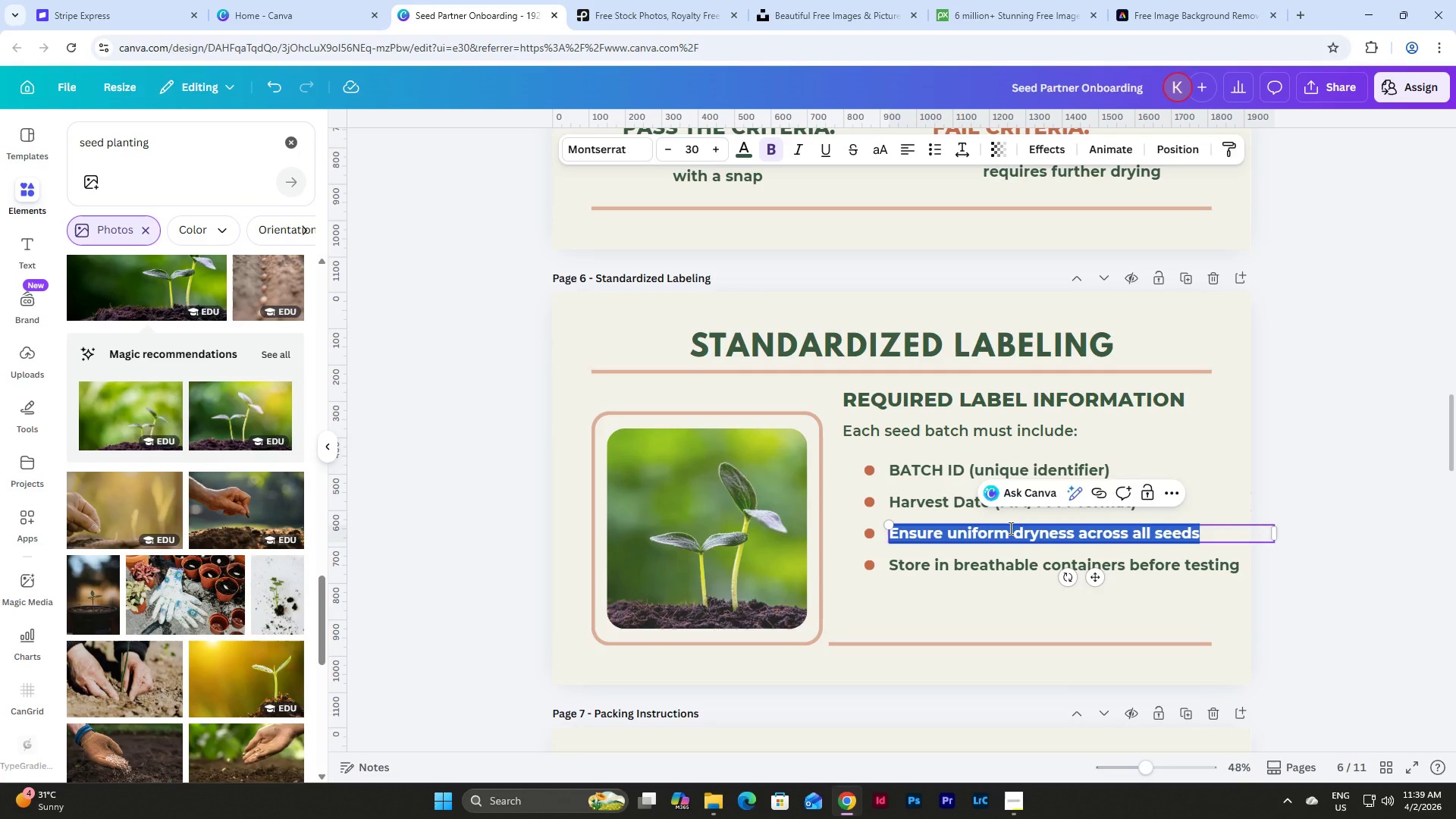 
type(Germination Rate (%))
 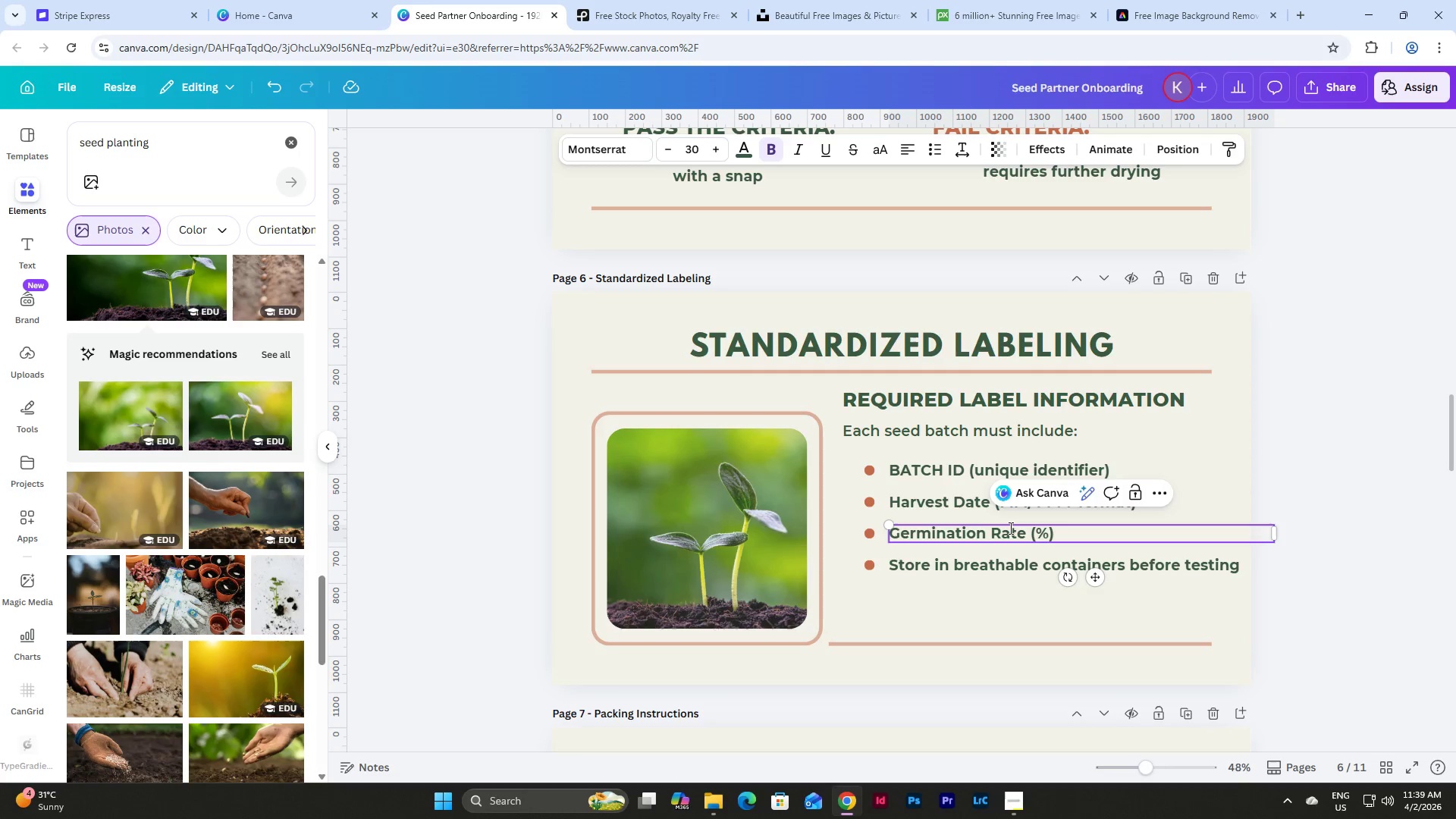 
left_click_drag(start_coordinate=[1022, 607], to_coordinate=[863, 560])
 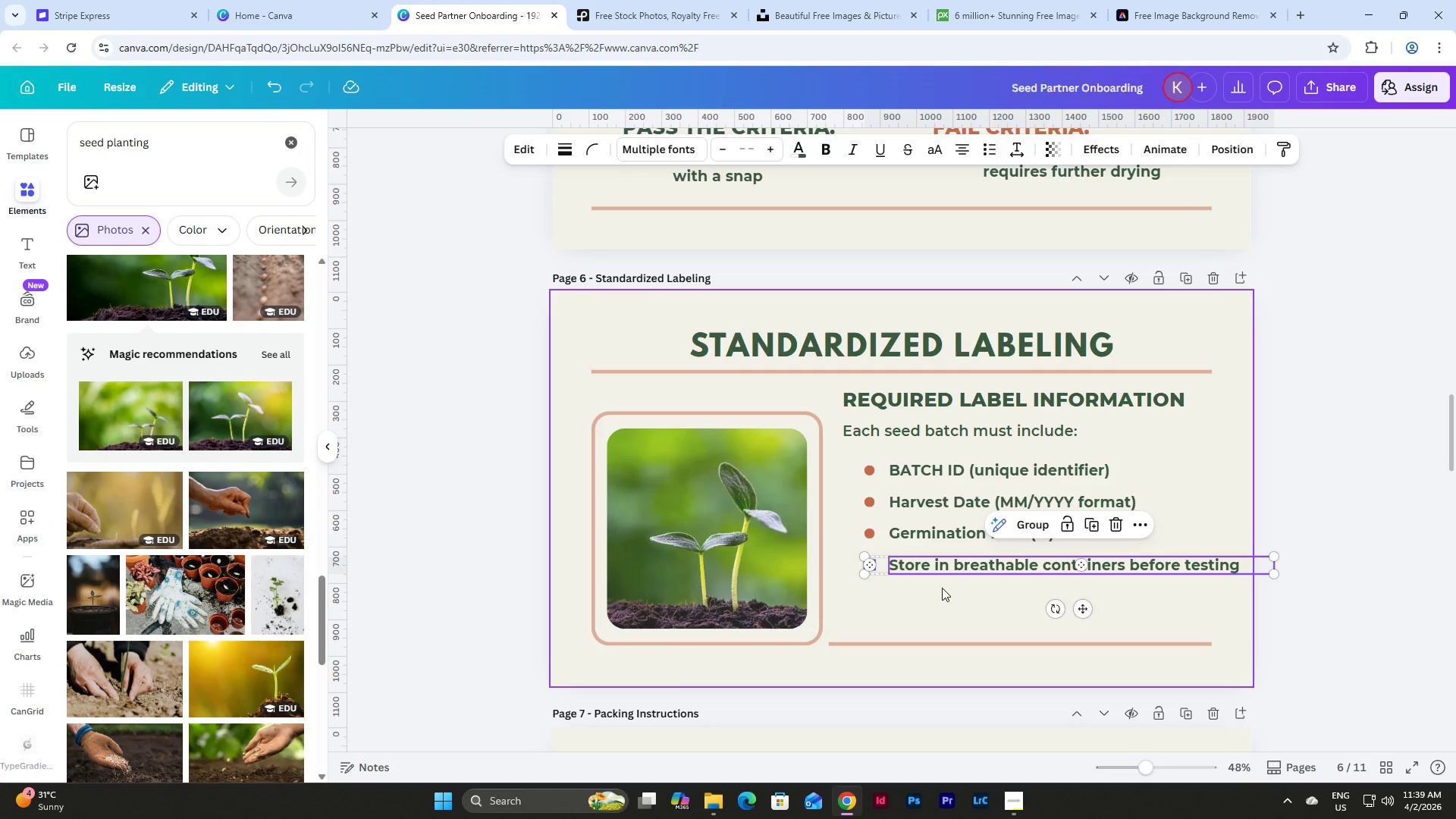 
key(Backspace)
 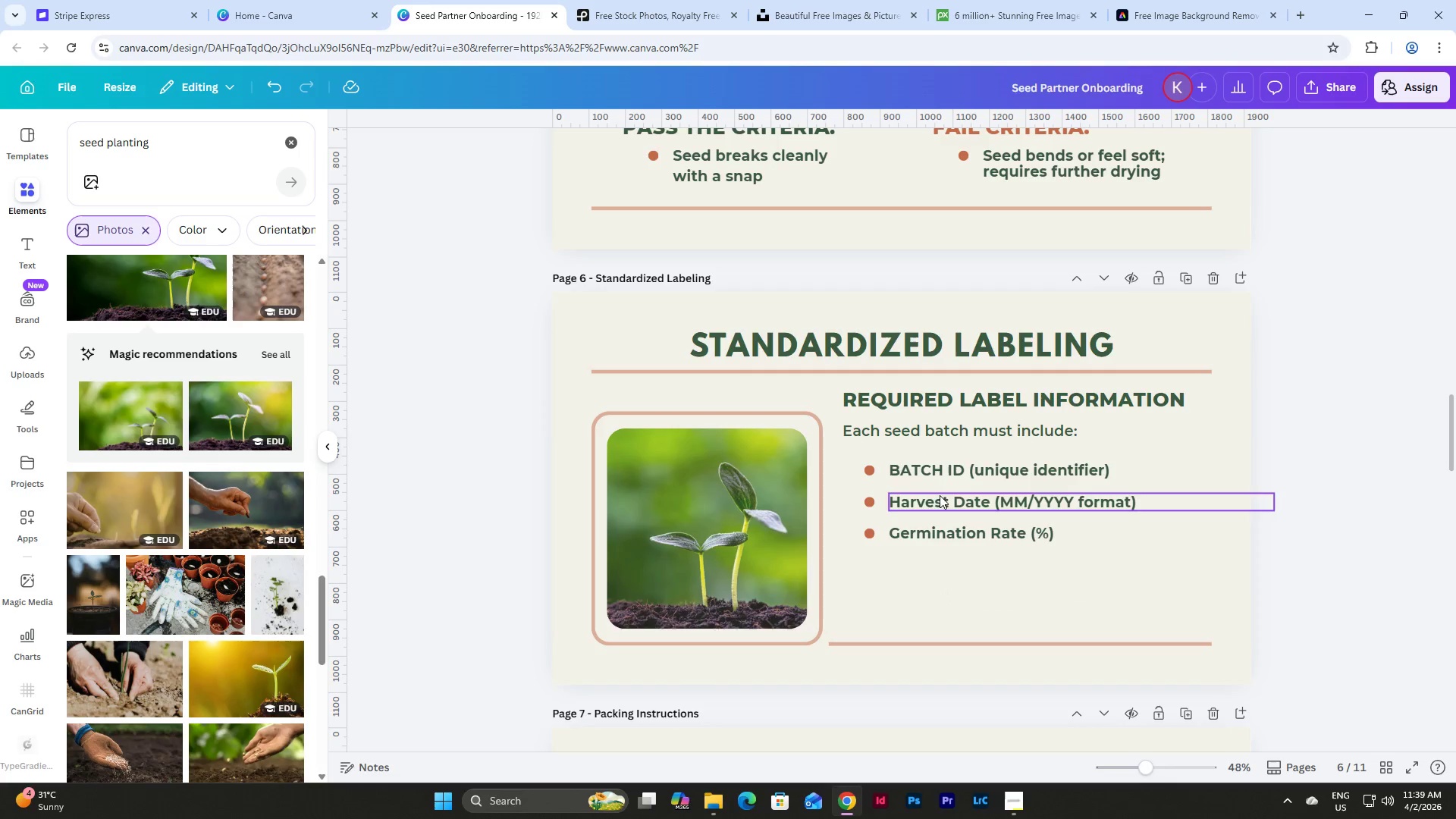 
double_click([954, 467])
 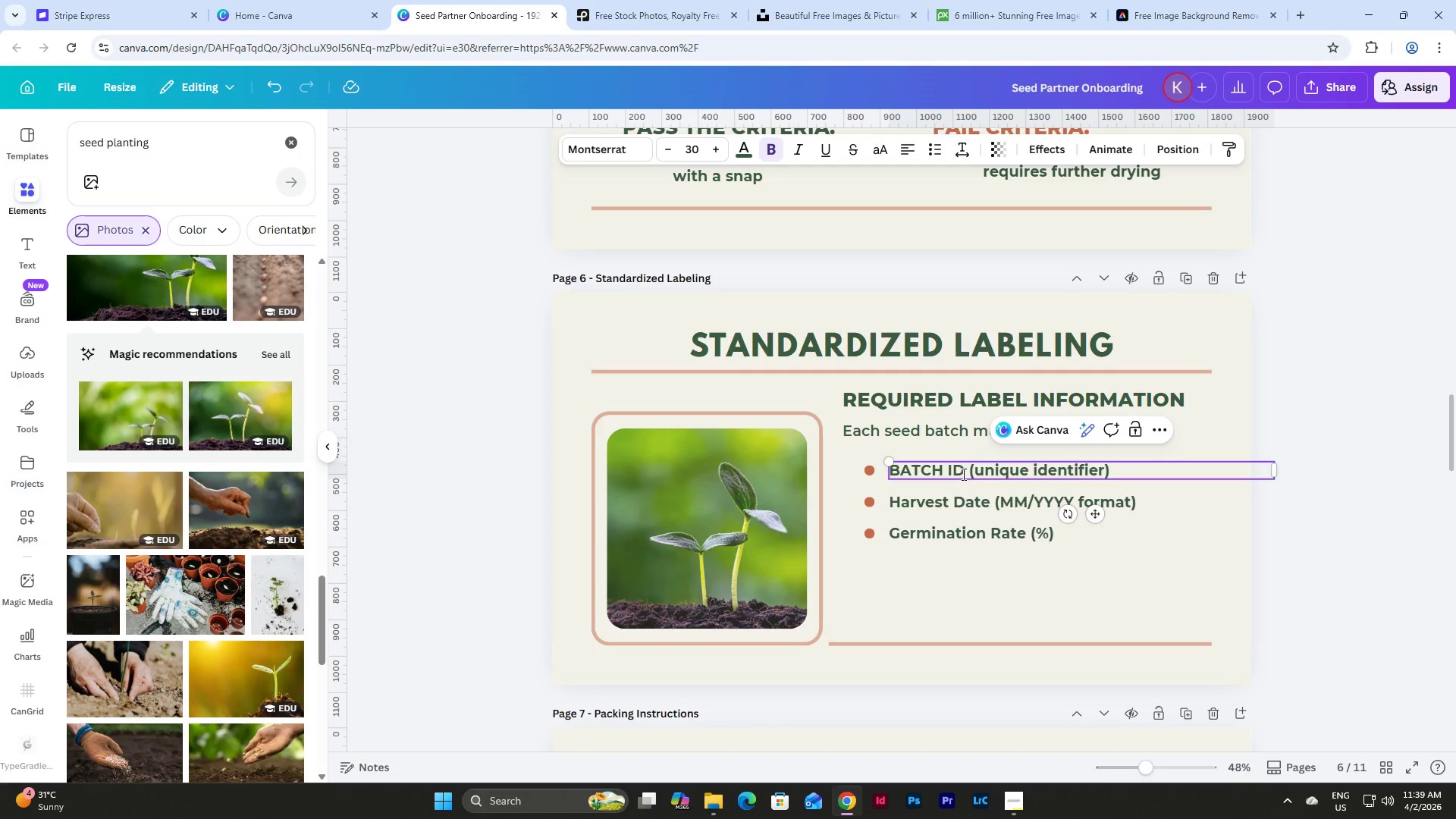 
left_click_drag(start_coordinate=[963, 474], to_coordinate=[890, 474])
 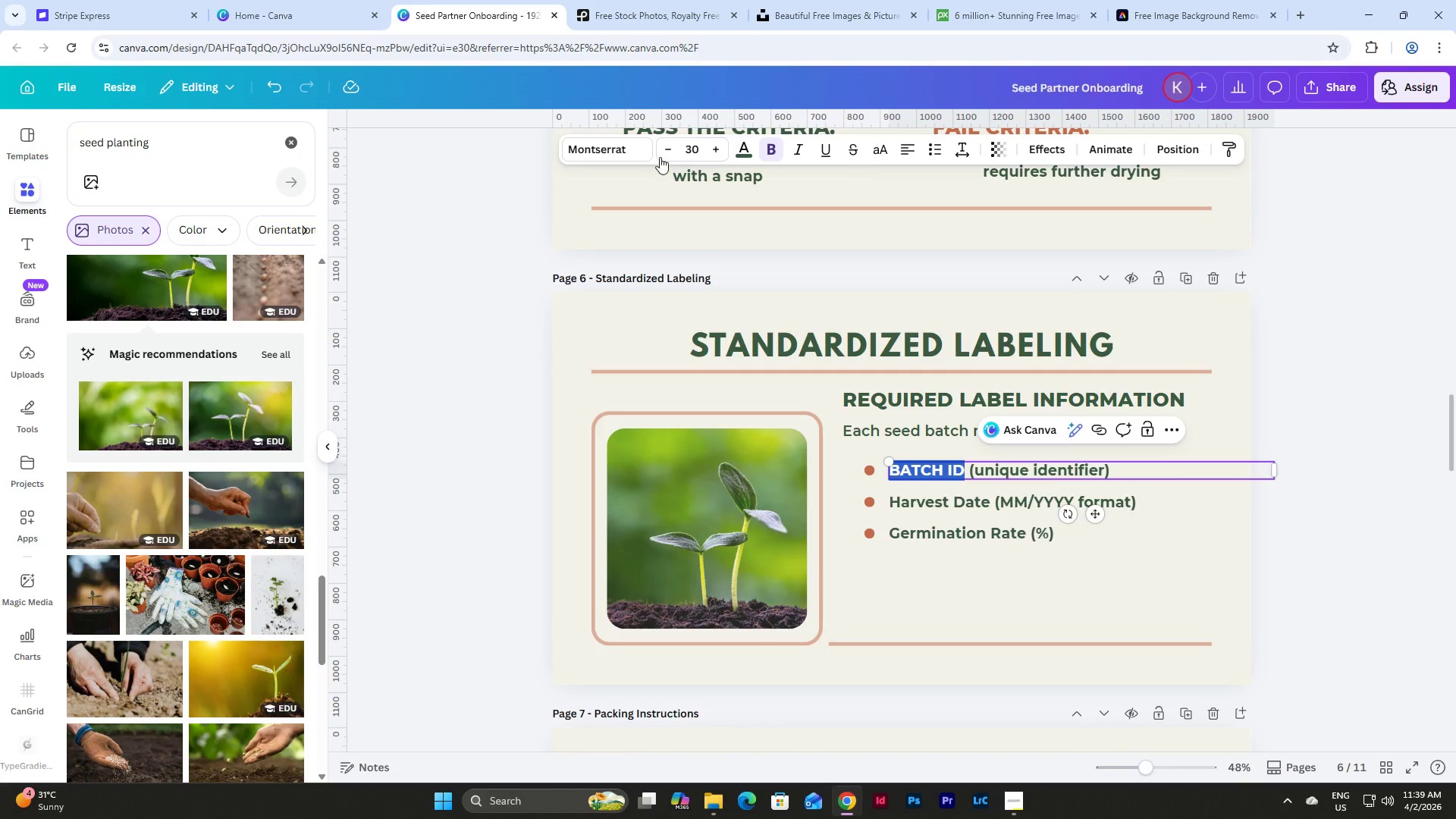 
left_click([625, 153])
 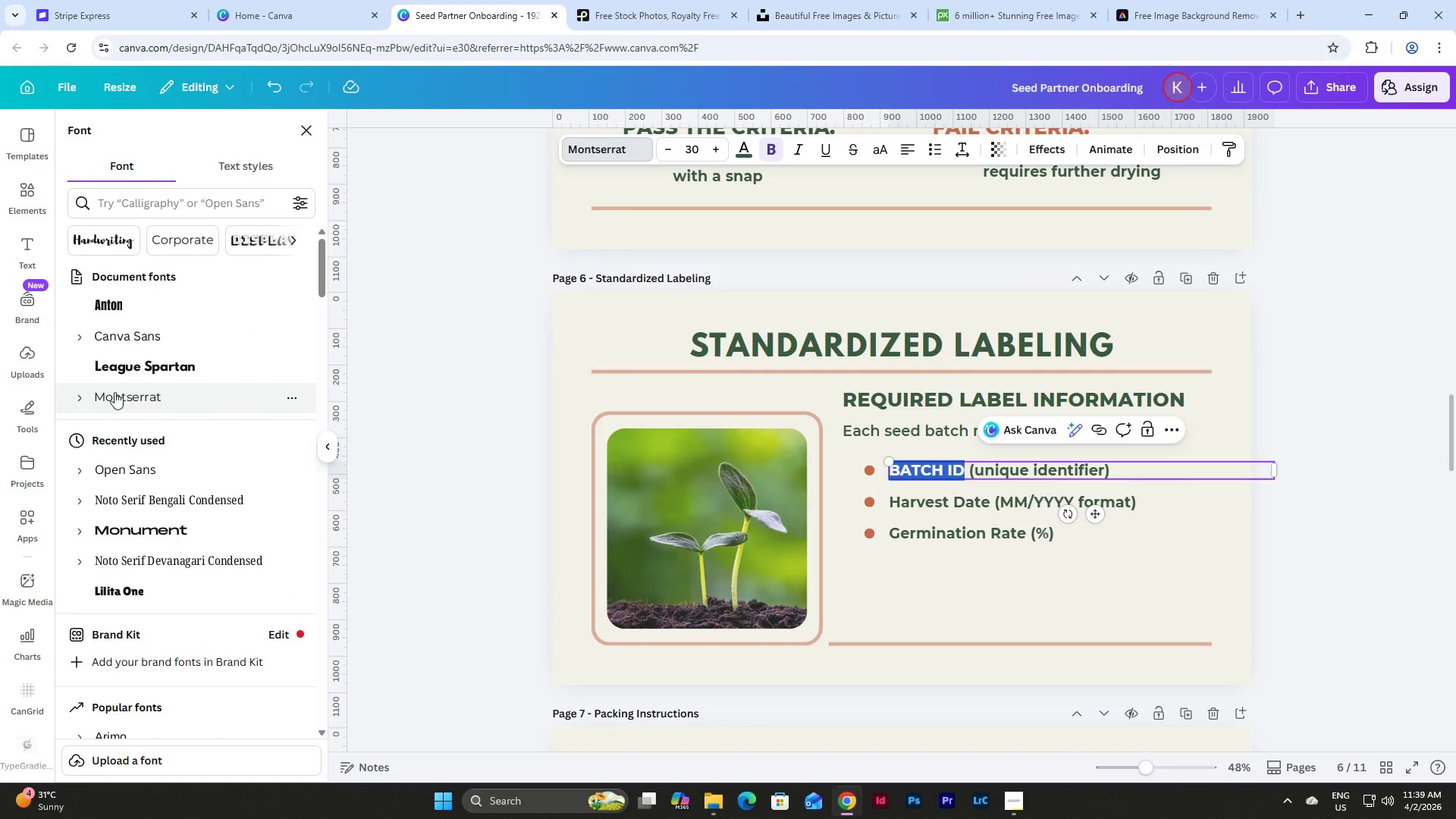 
left_click([80, 397])
 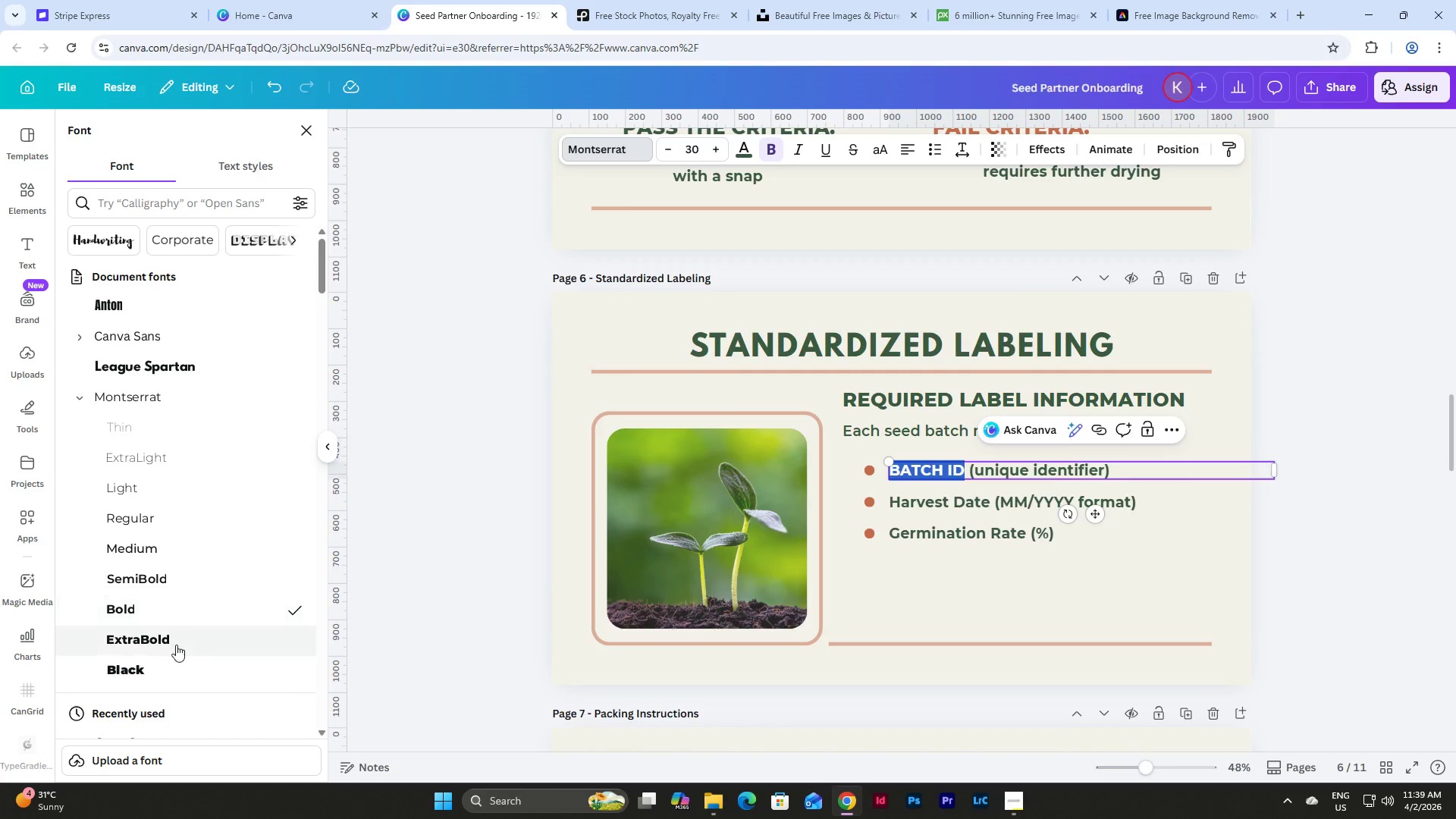 
left_click([176, 645])
 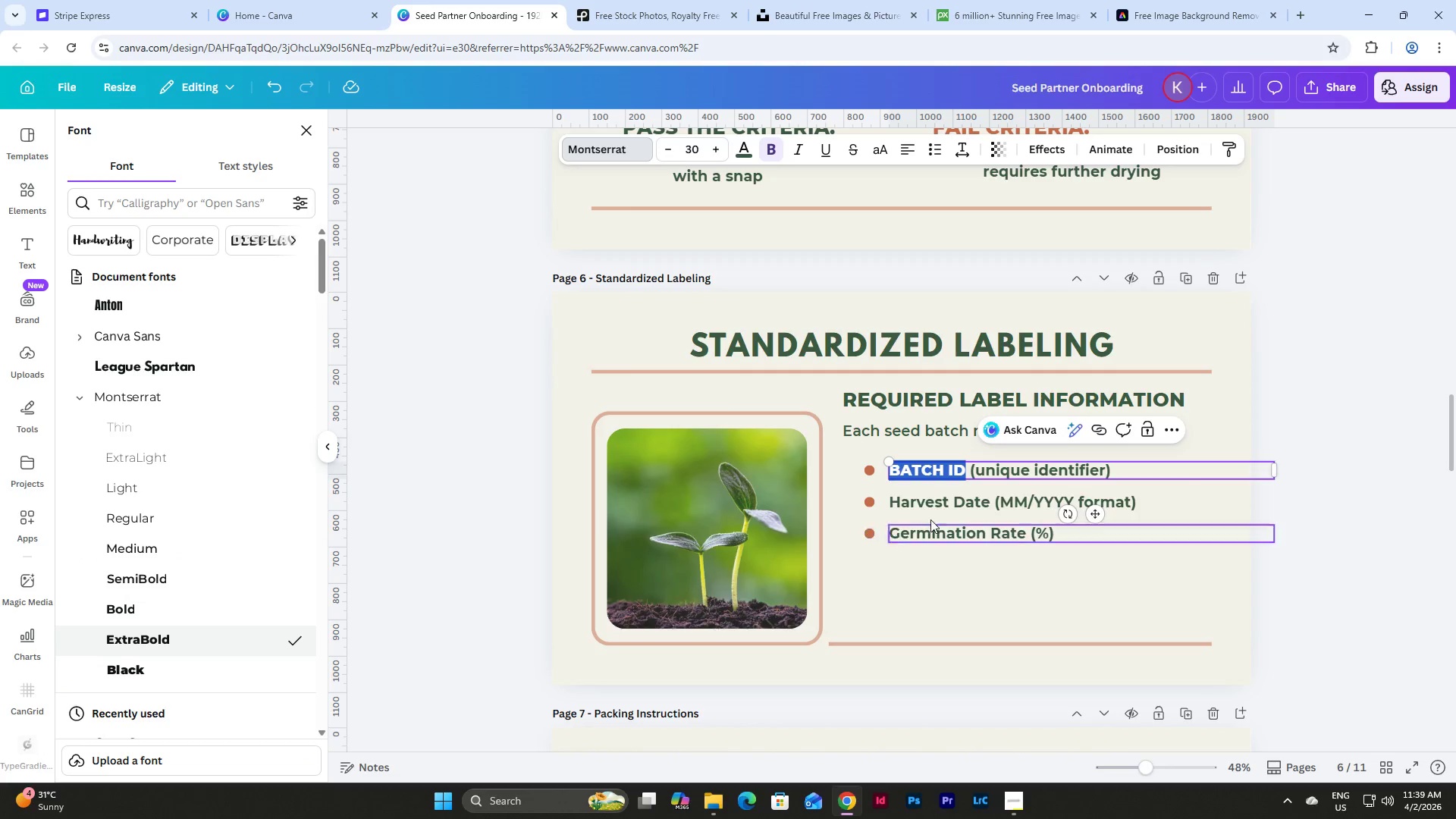 
left_click([971, 488])
 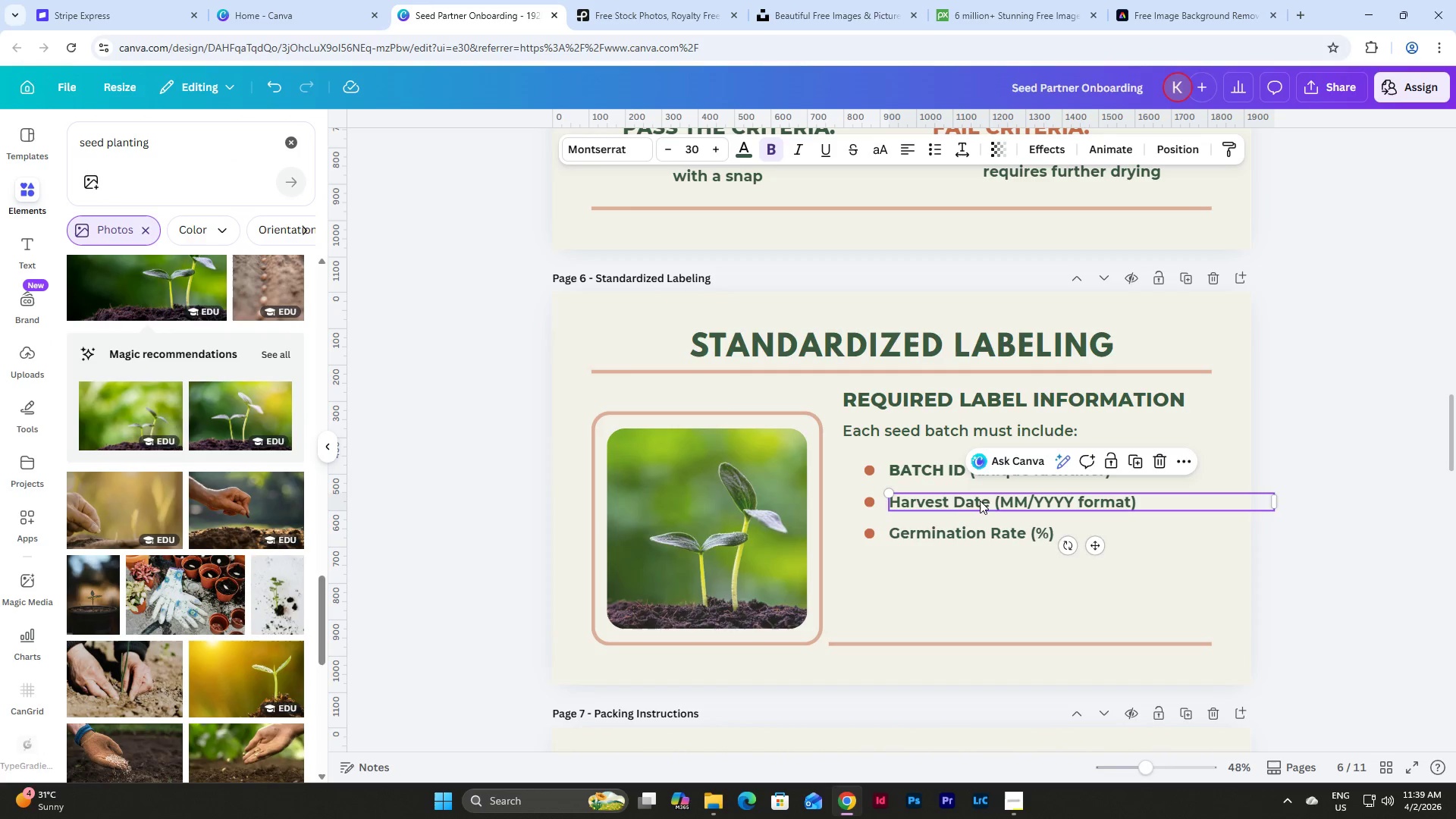 
double_click([987, 500])
 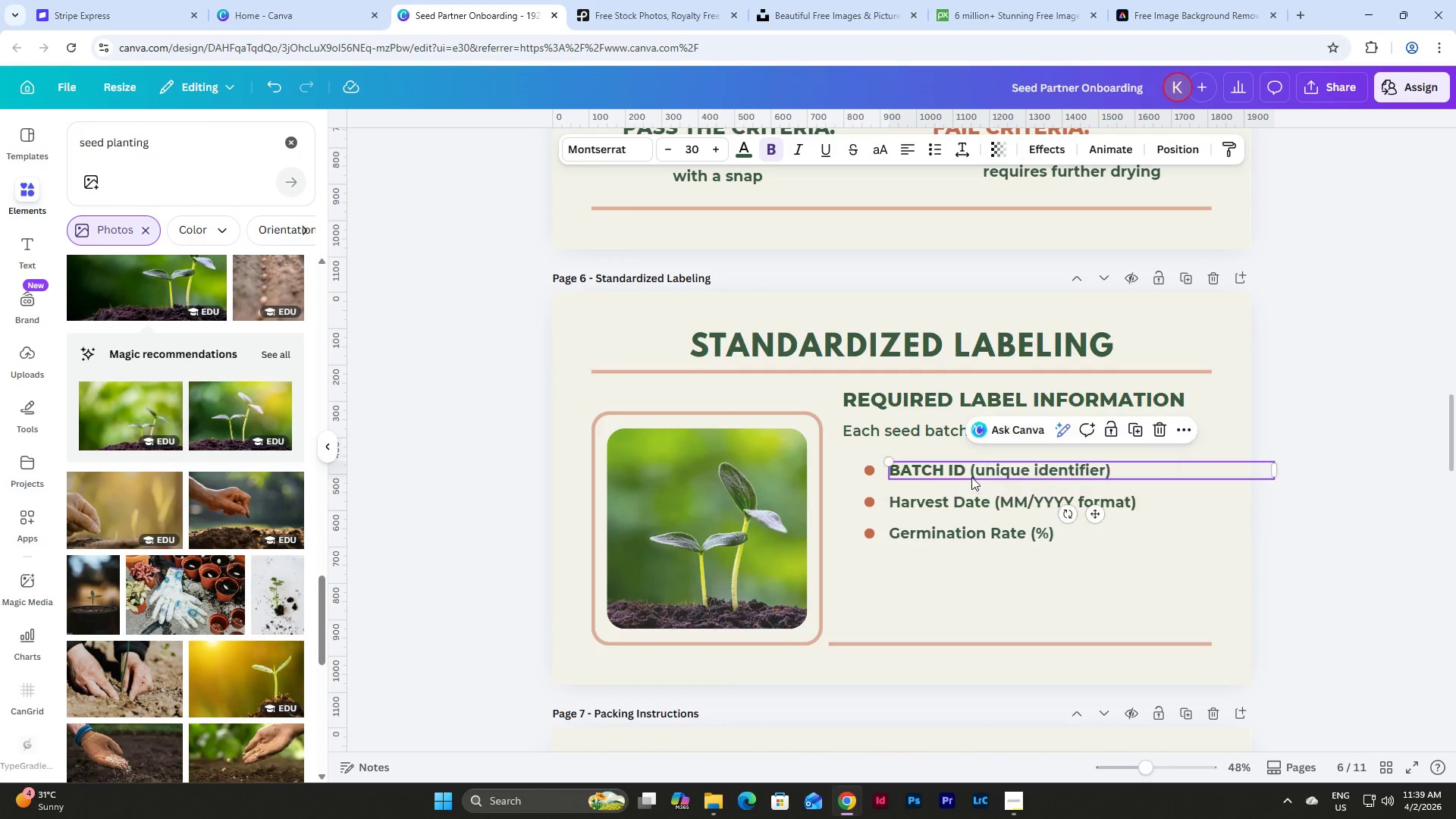 
double_click([971, 472])
 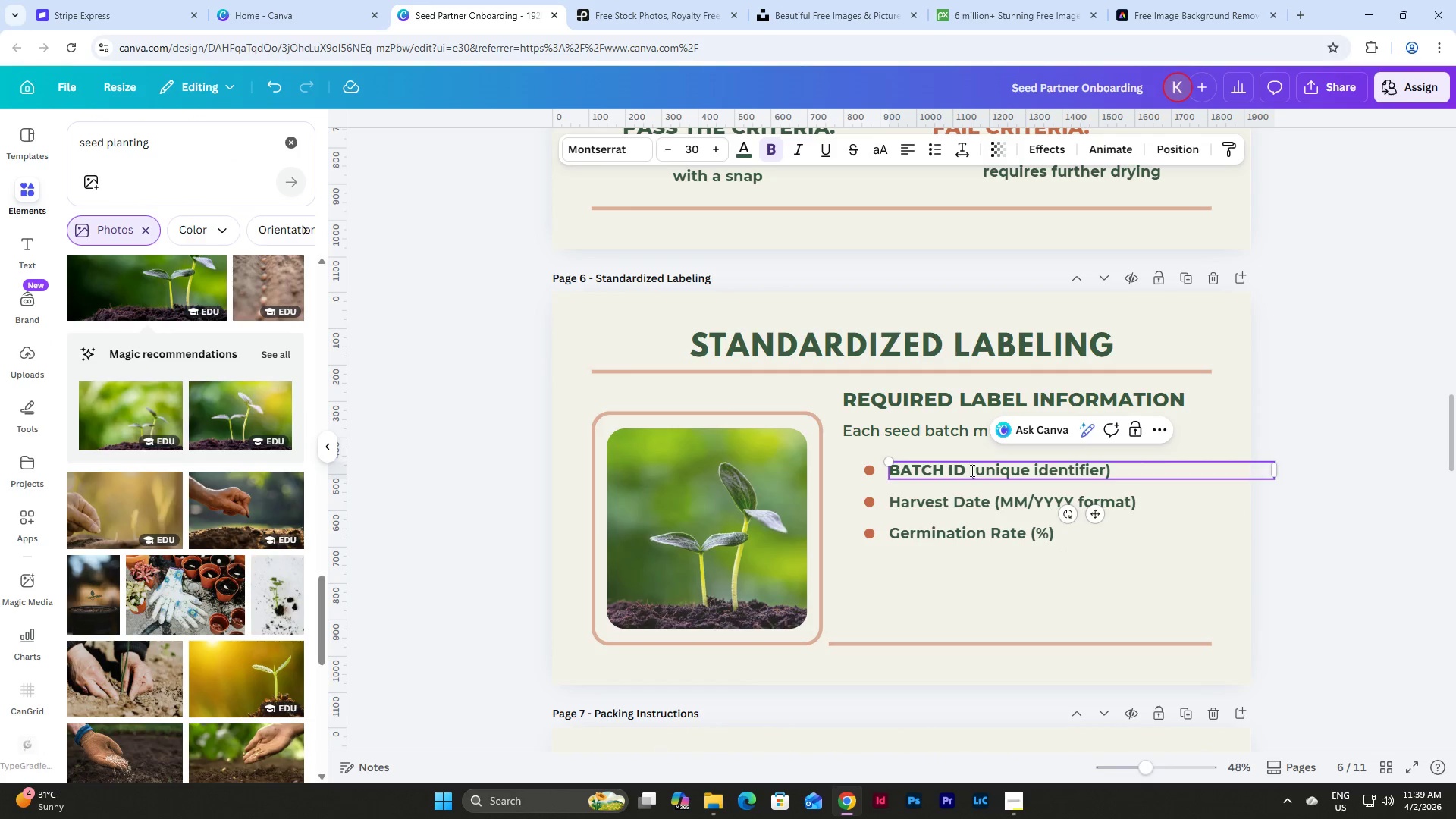 
left_click_drag(start_coordinate=[970, 470], to_coordinate=[1122, 473])
 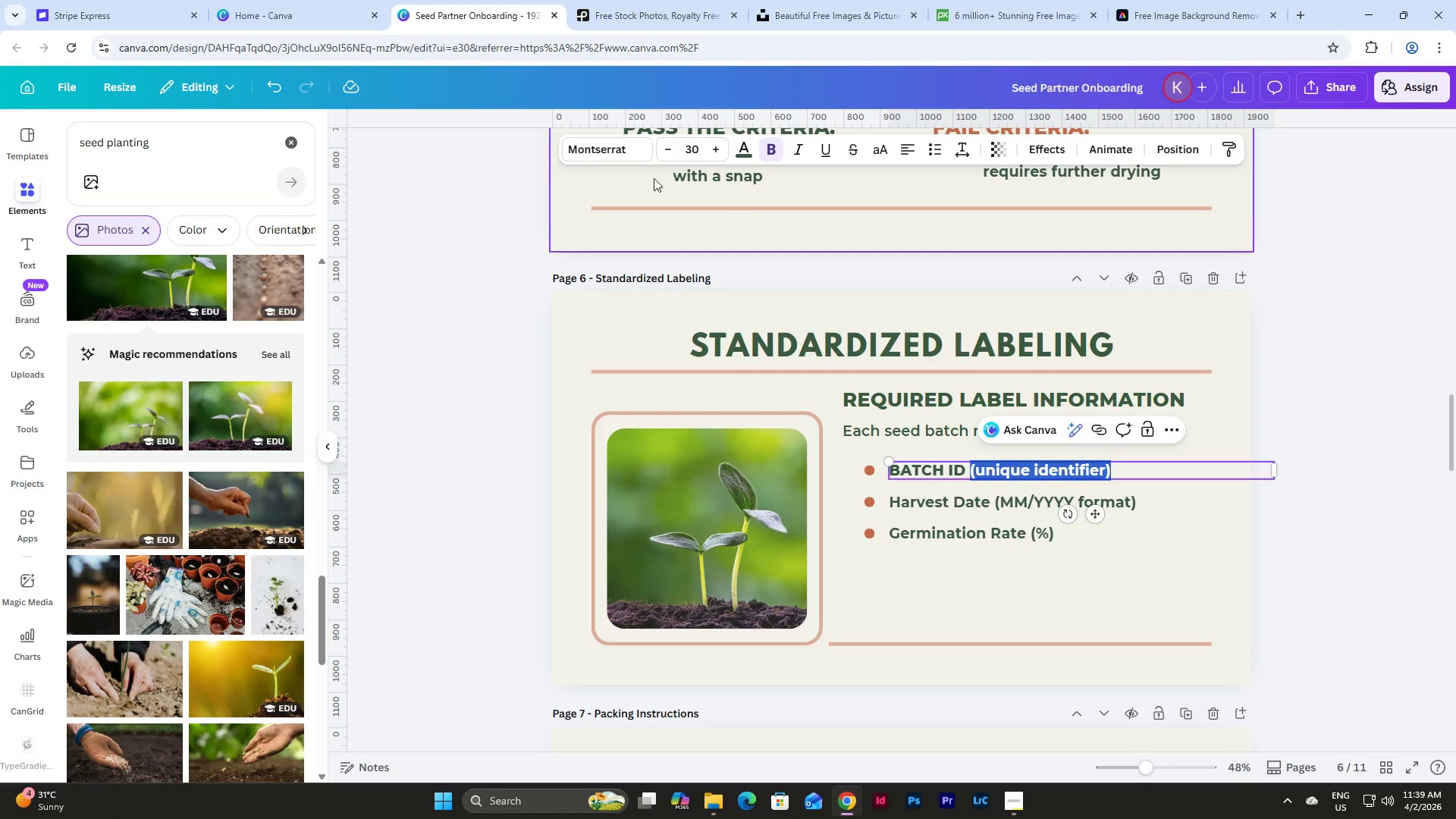 
left_click([620, 143])
 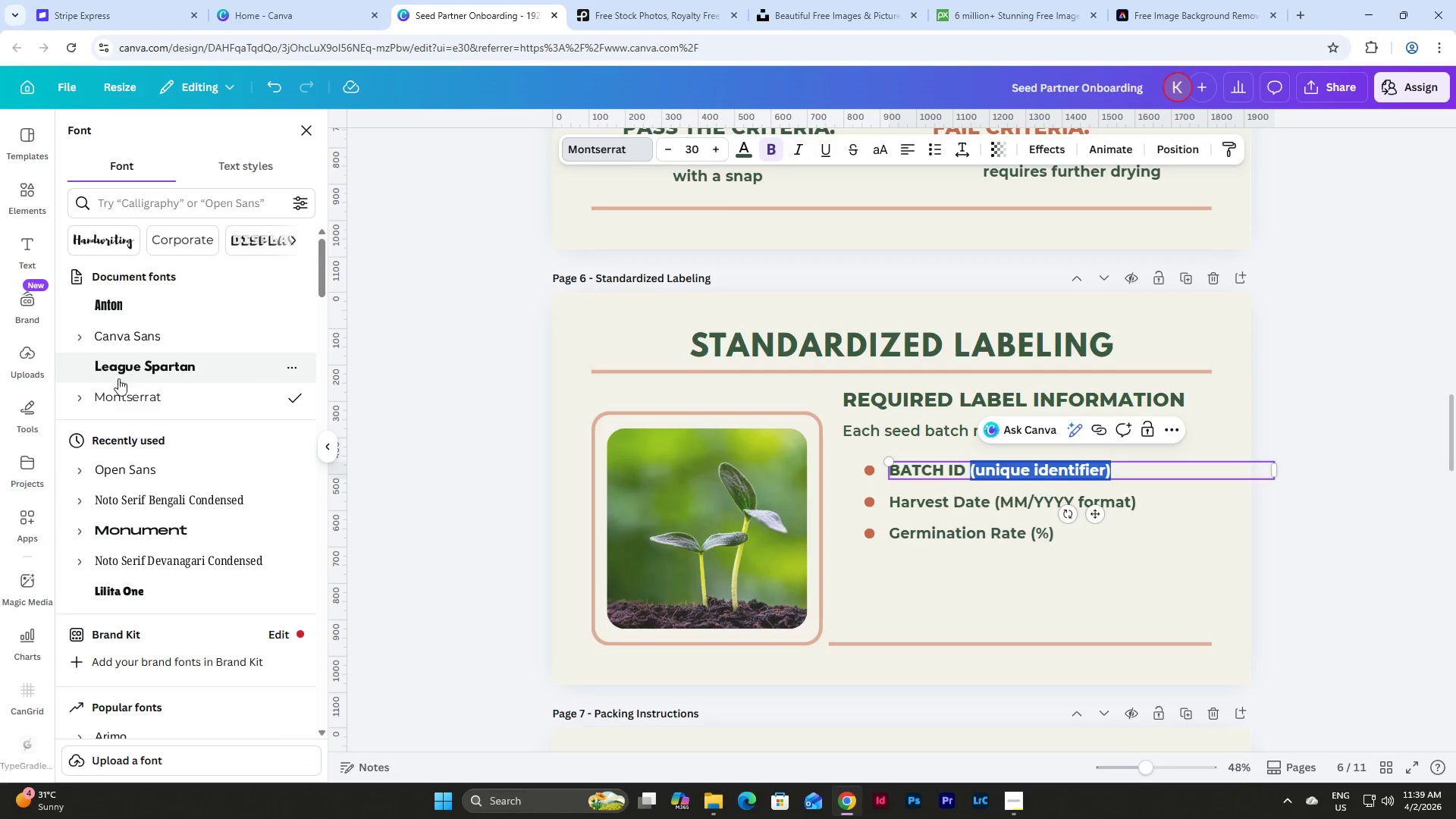 
left_click([84, 397])
 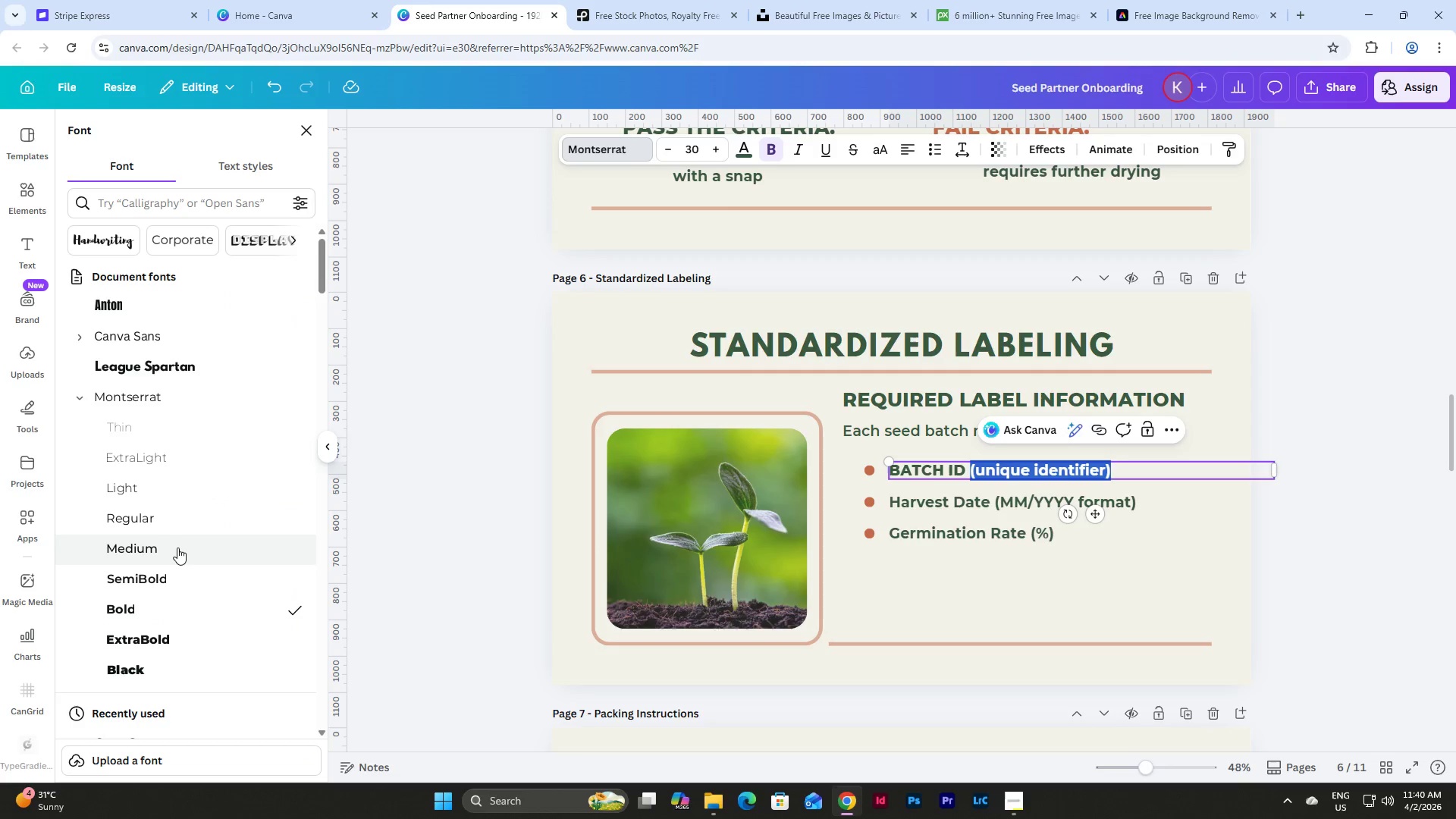 
left_click([180, 551])
 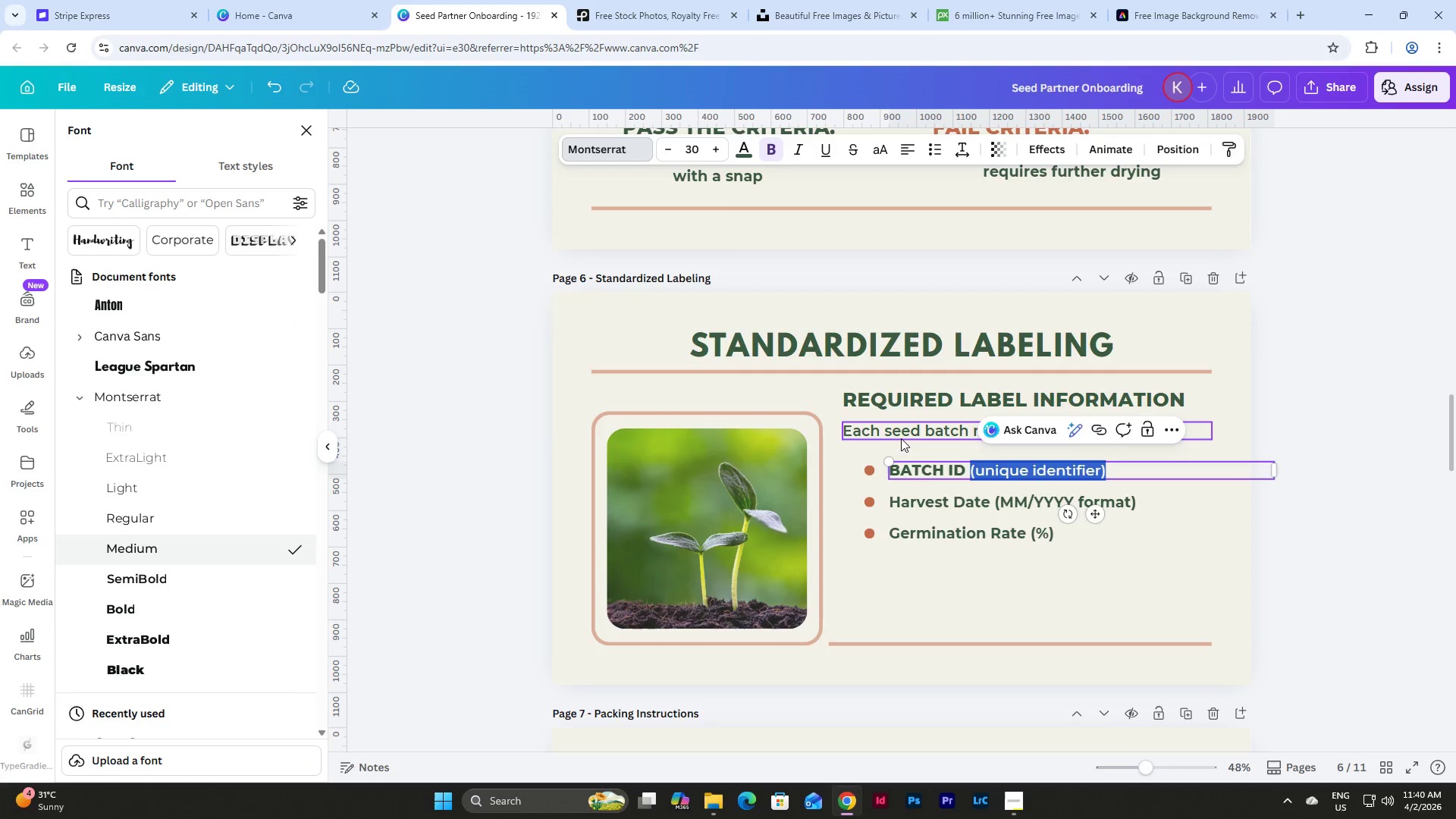 
left_click([901, 438])
 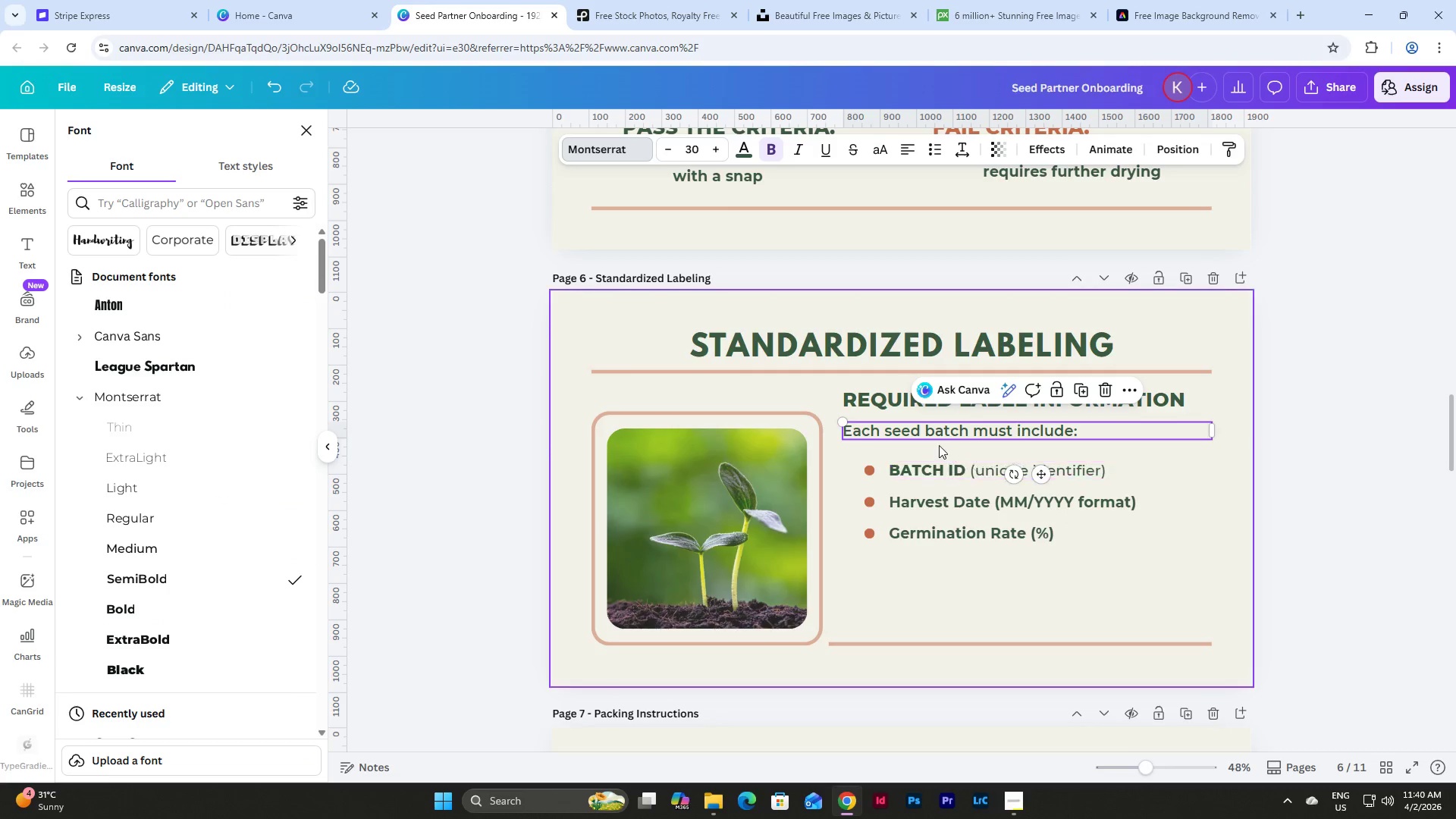 
left_click([987, 467])
 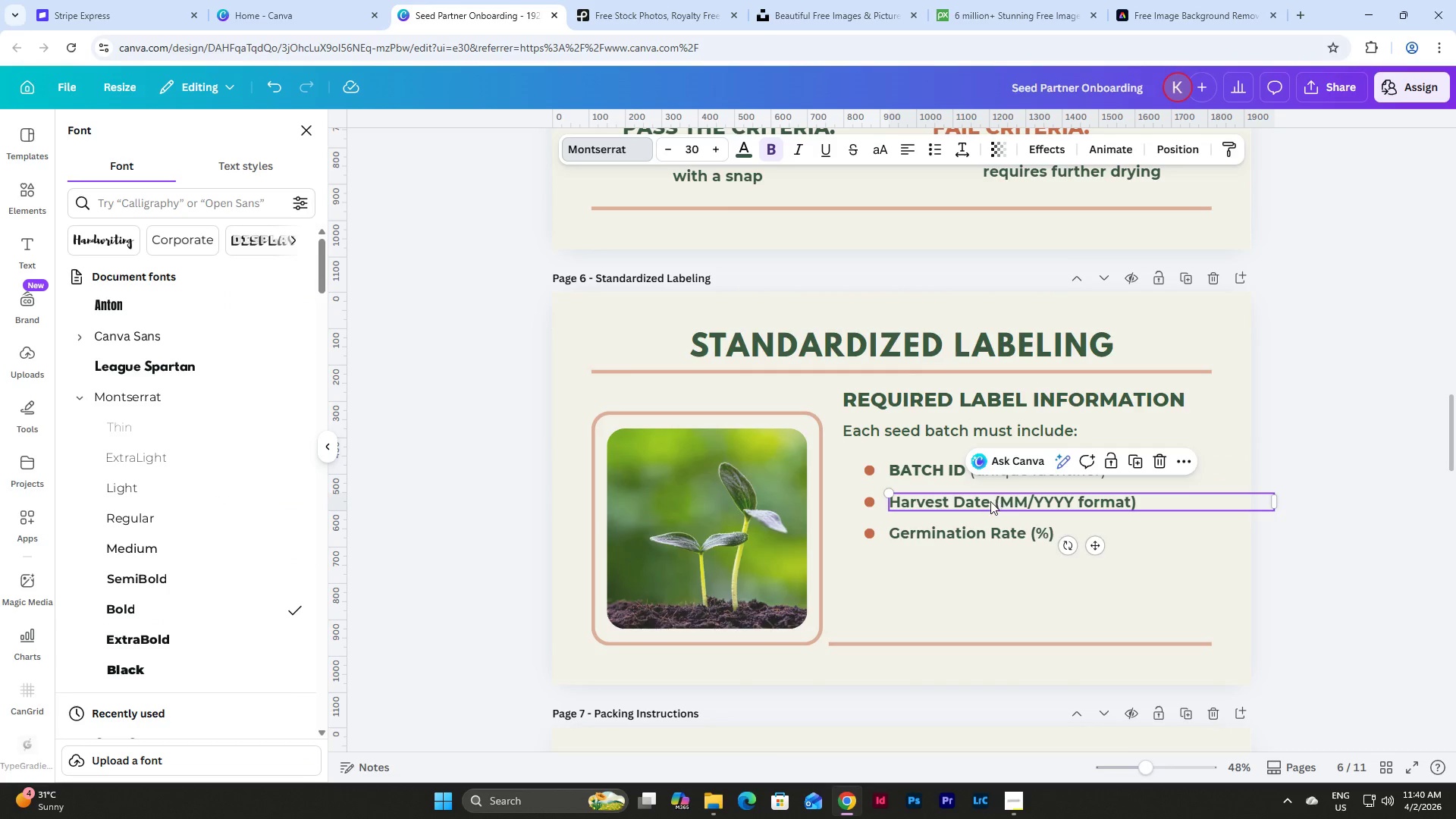 
double_click([990, 502])
 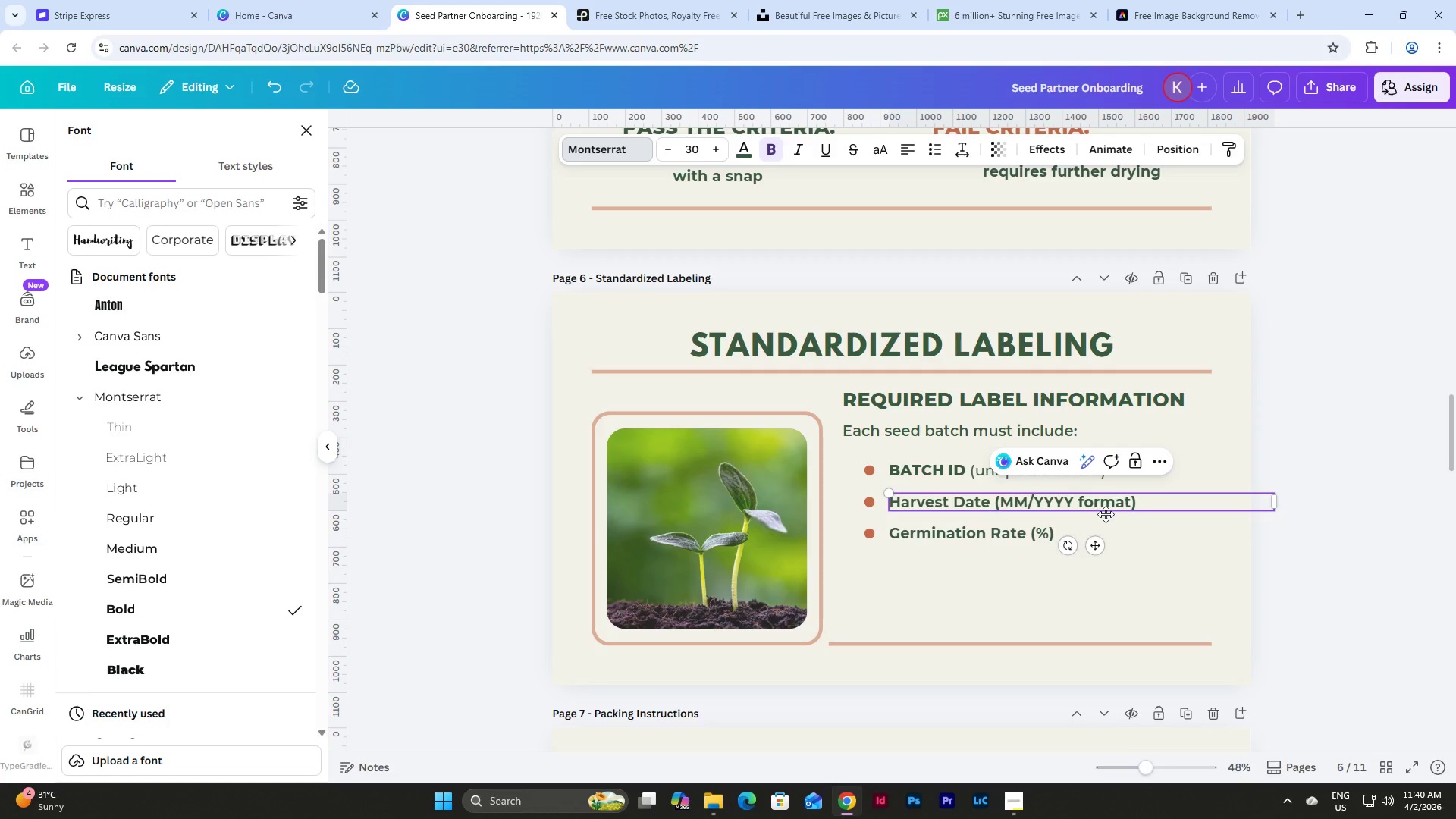 
left_click_drag(start_coordinate=[1144, 503], to_coordinate=[876, 494])
 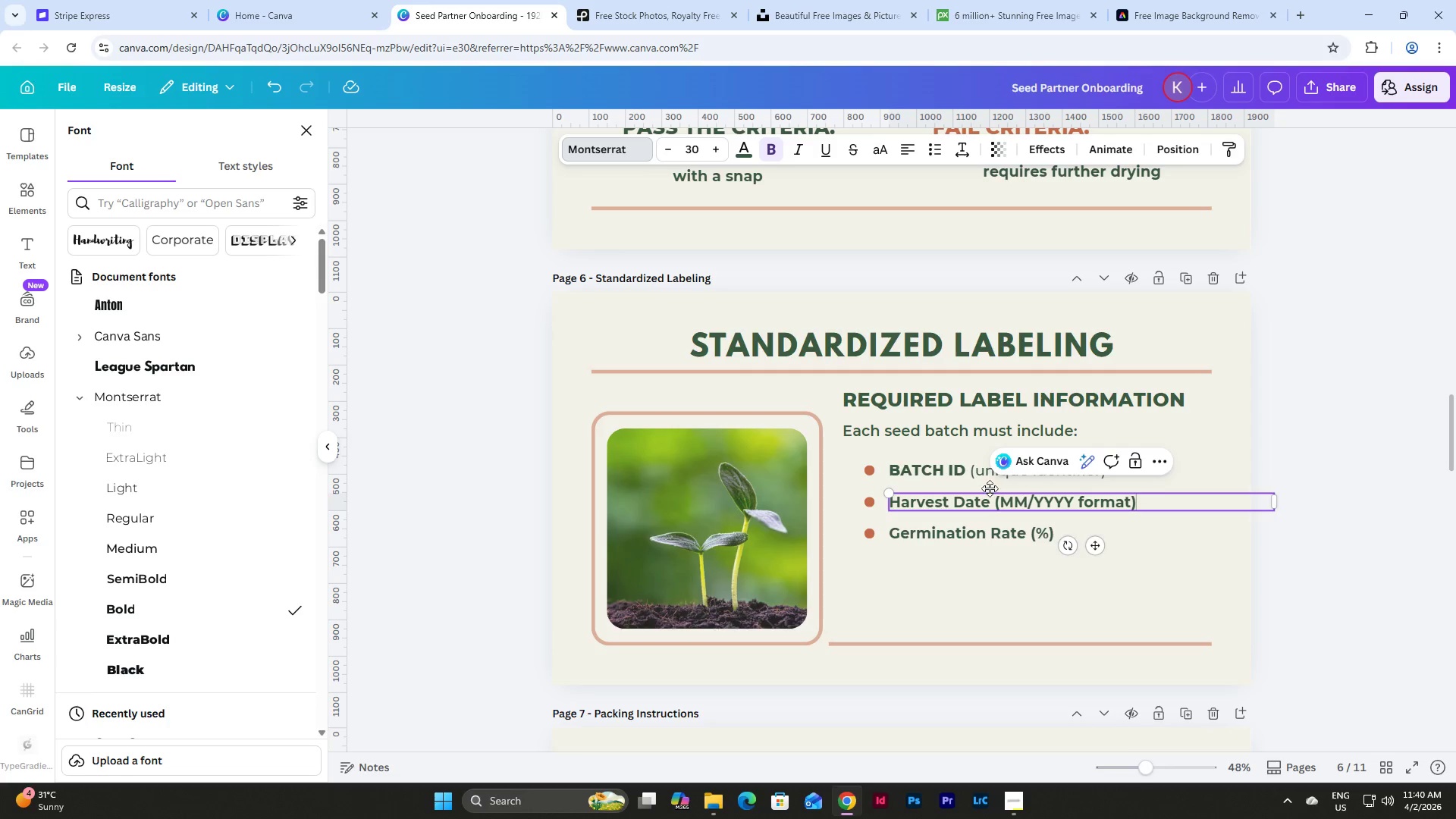 
left_click([959, 466])
 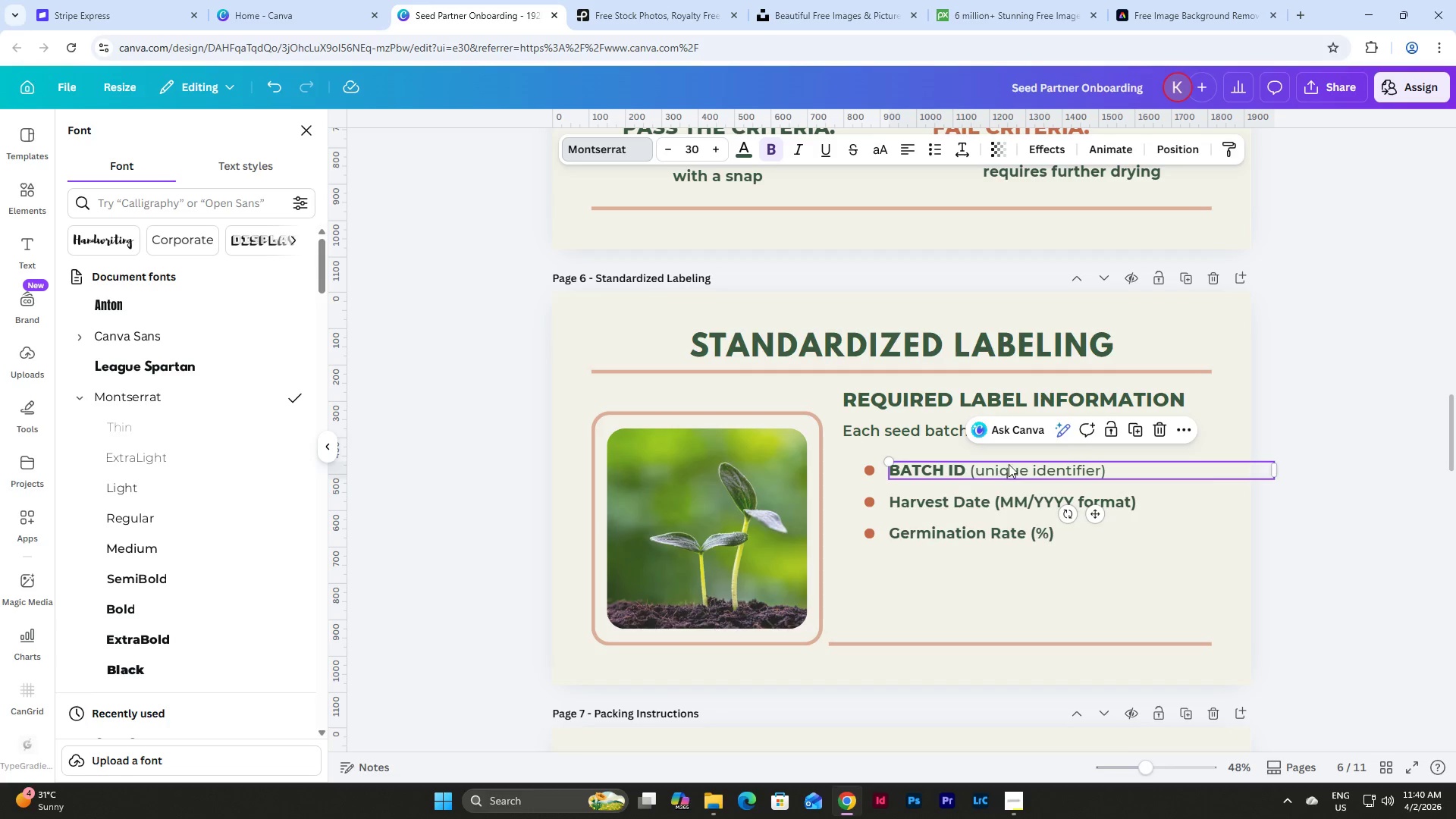 
left_click([1010, 464])
 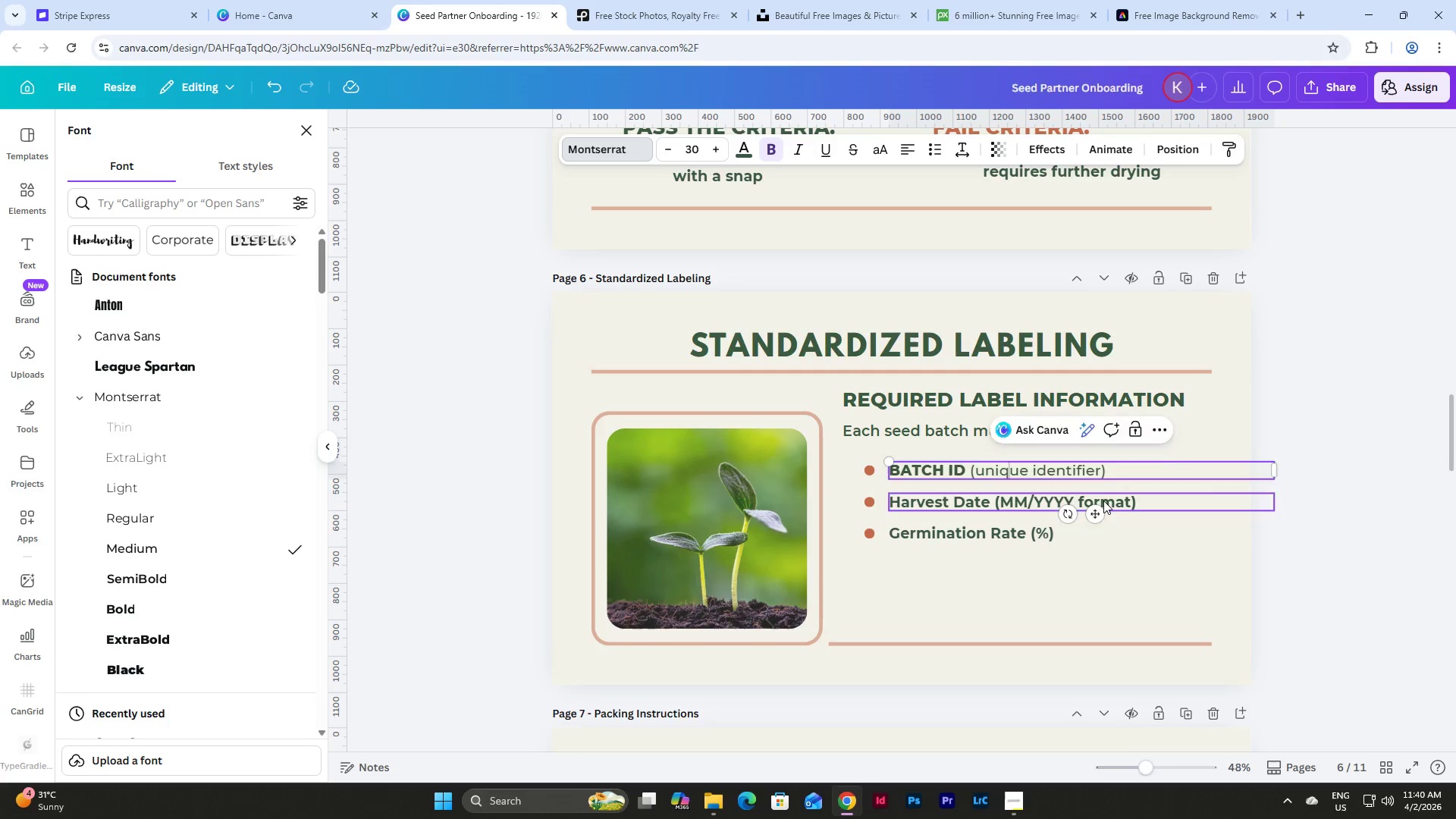 
double_click([1153, 499])
 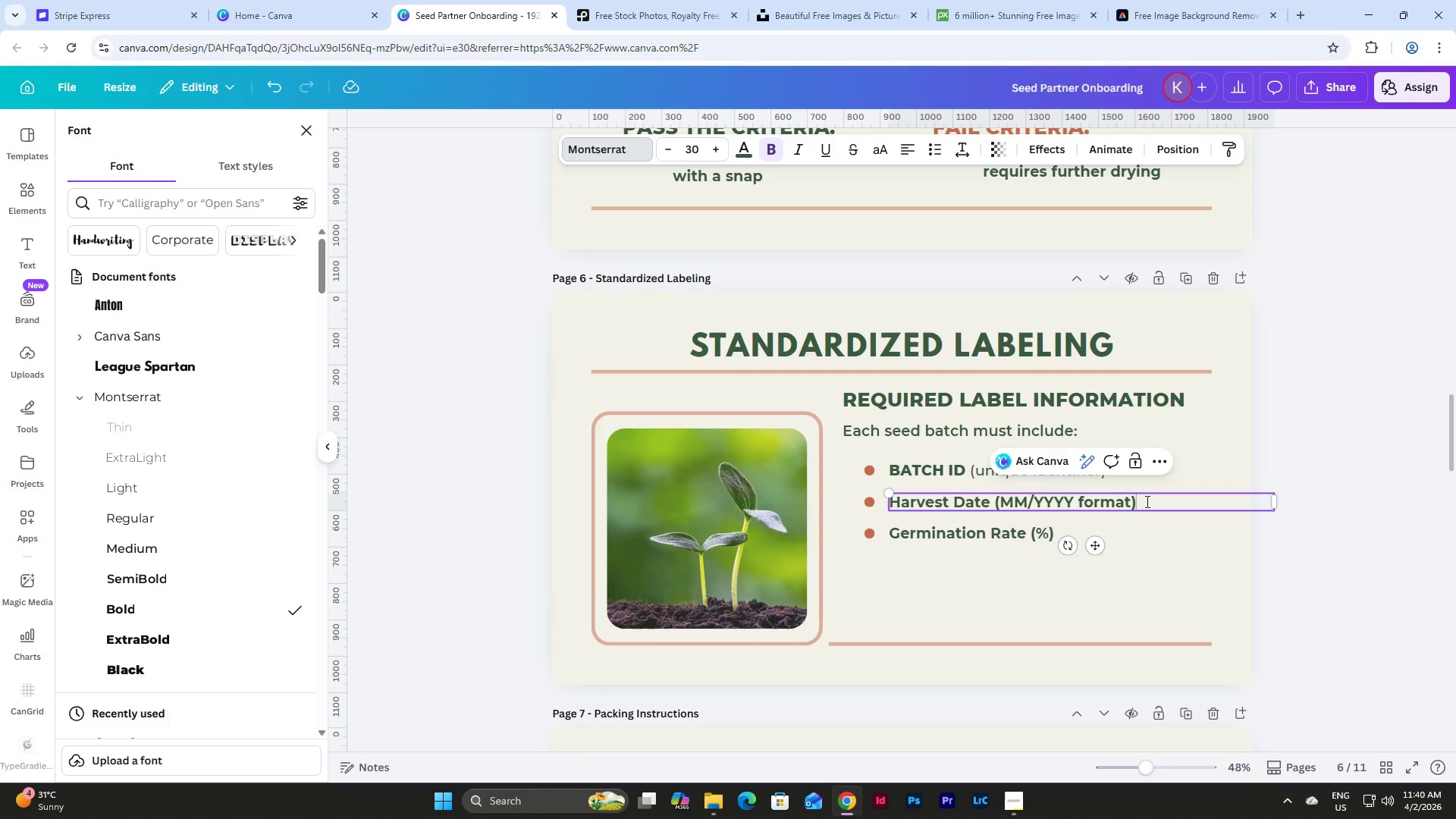 
left_click_drag(start_coordinate=[1146, 501], to_coordinate=[895, 505])
 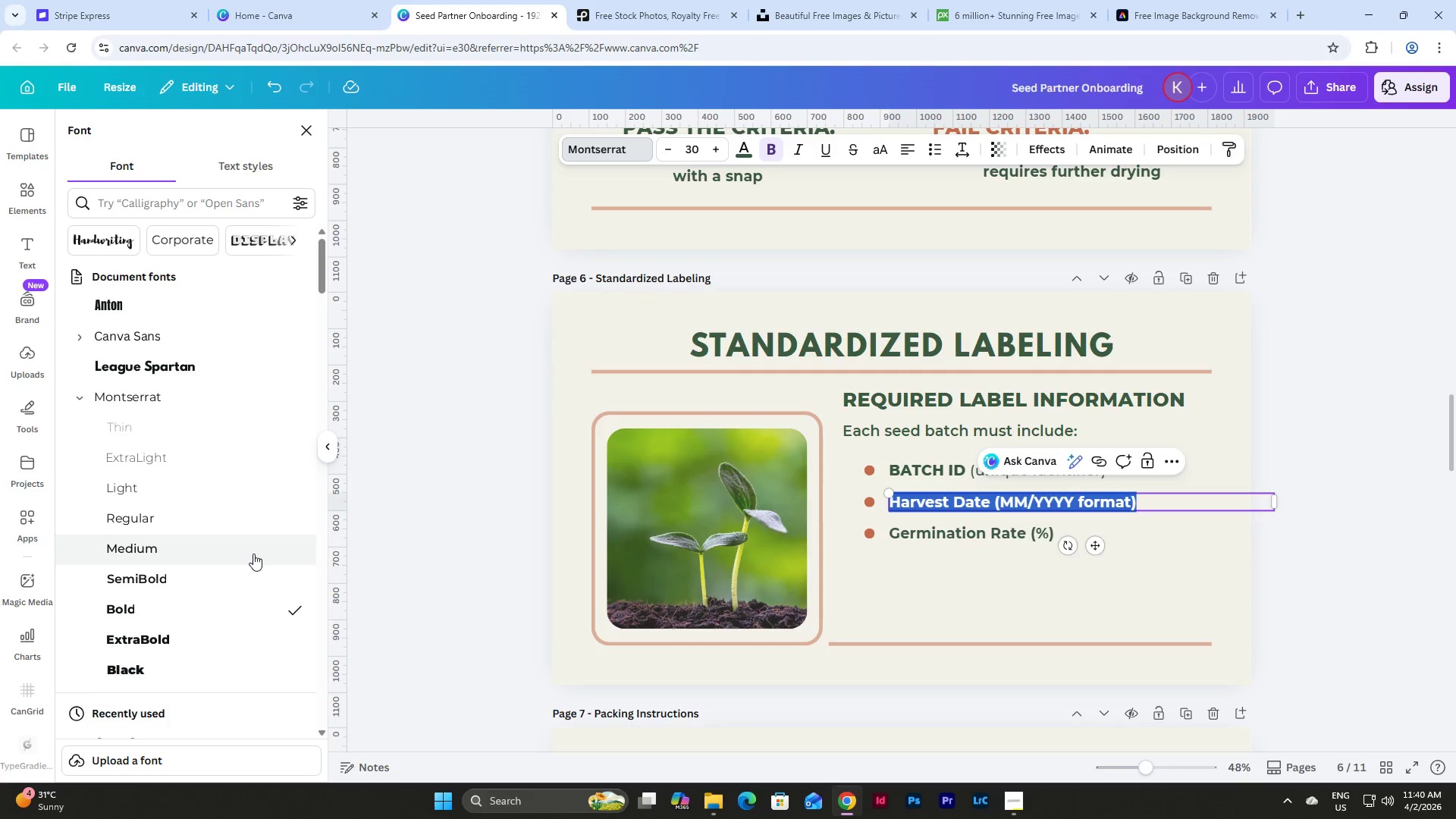 
left_click([249, 554])
 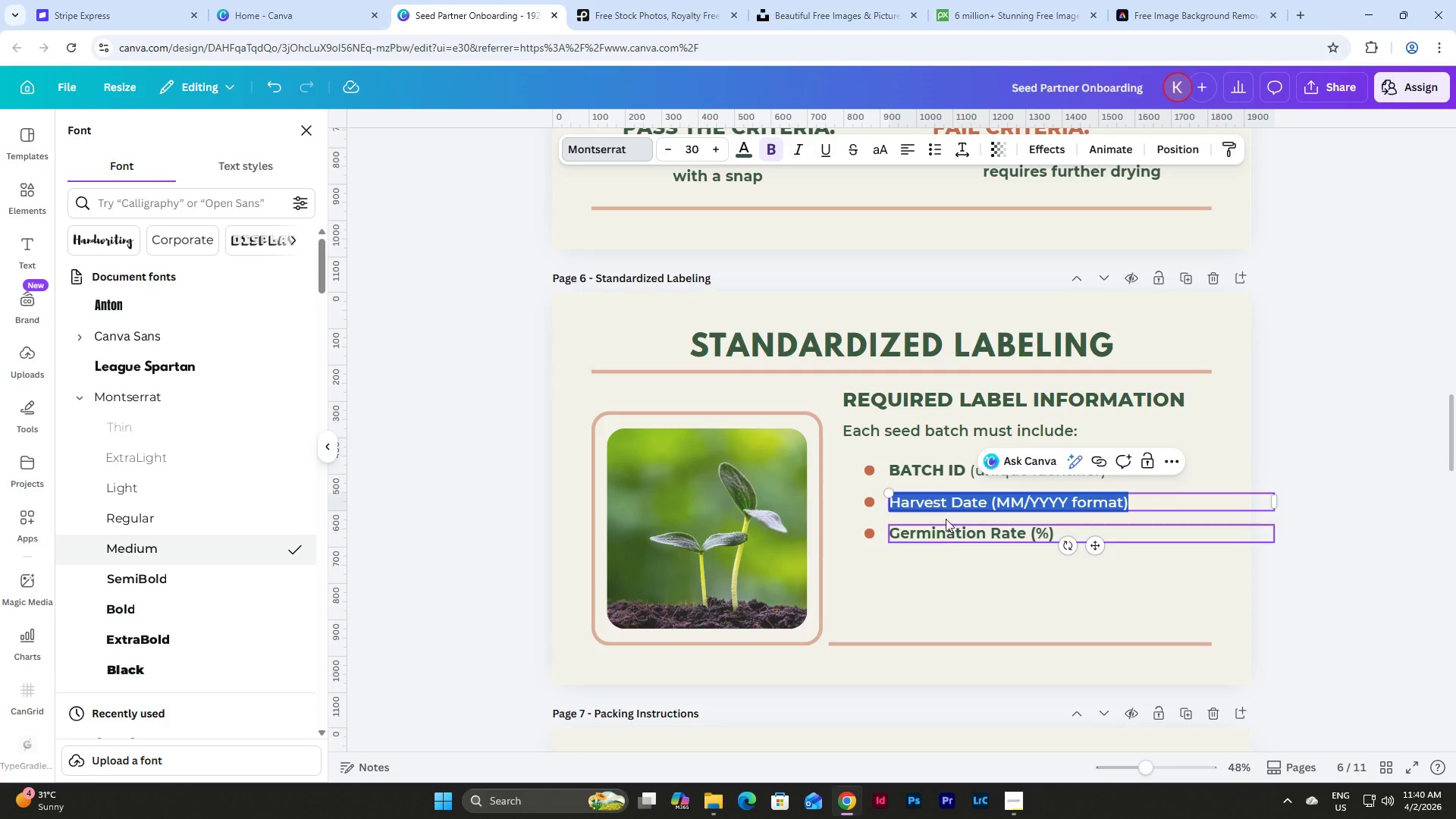 
left_click([974, 498])
 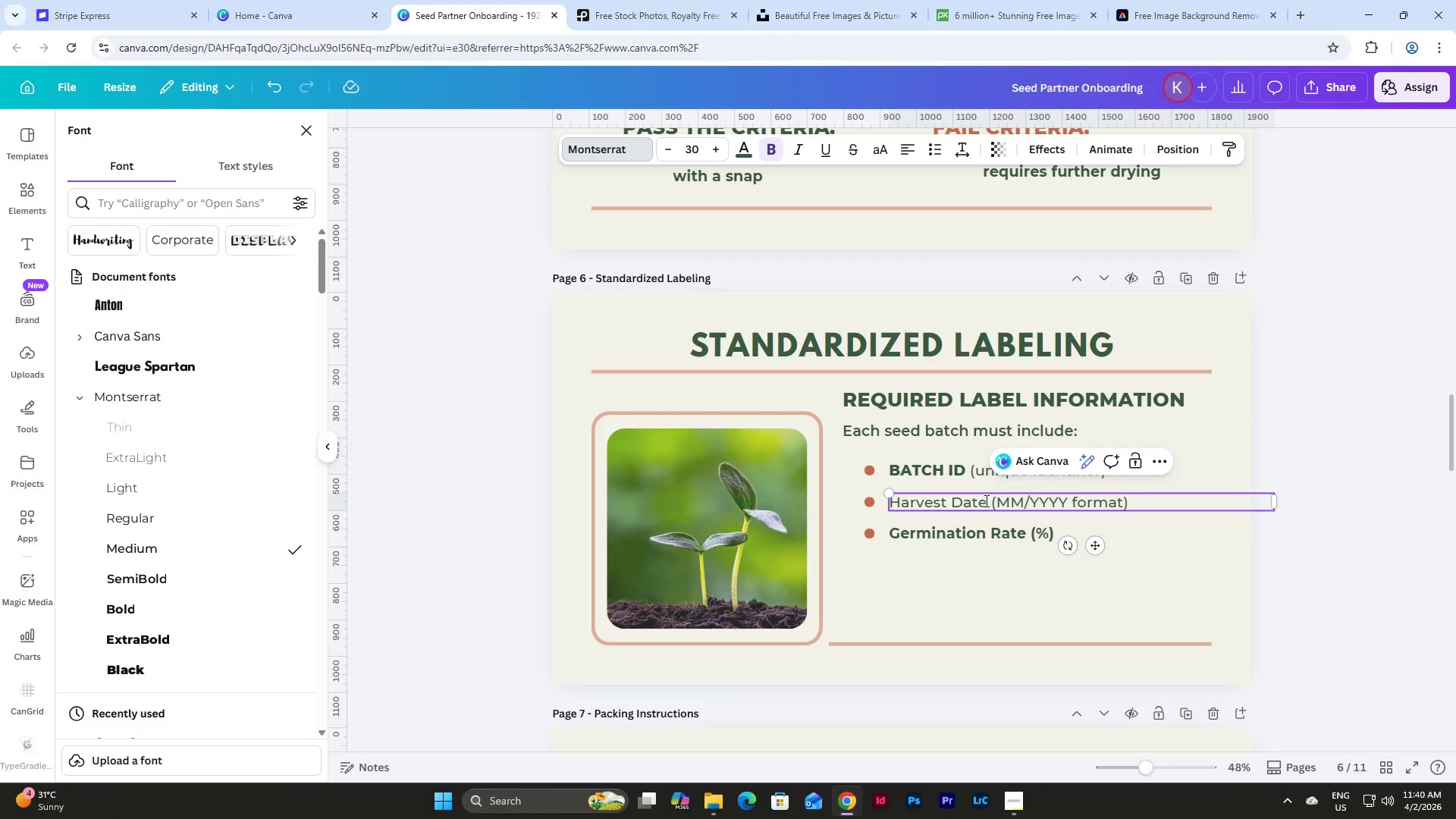 
left_click_drag(start_coordinate=[985, 500], to_coordinate=[880, 500])
 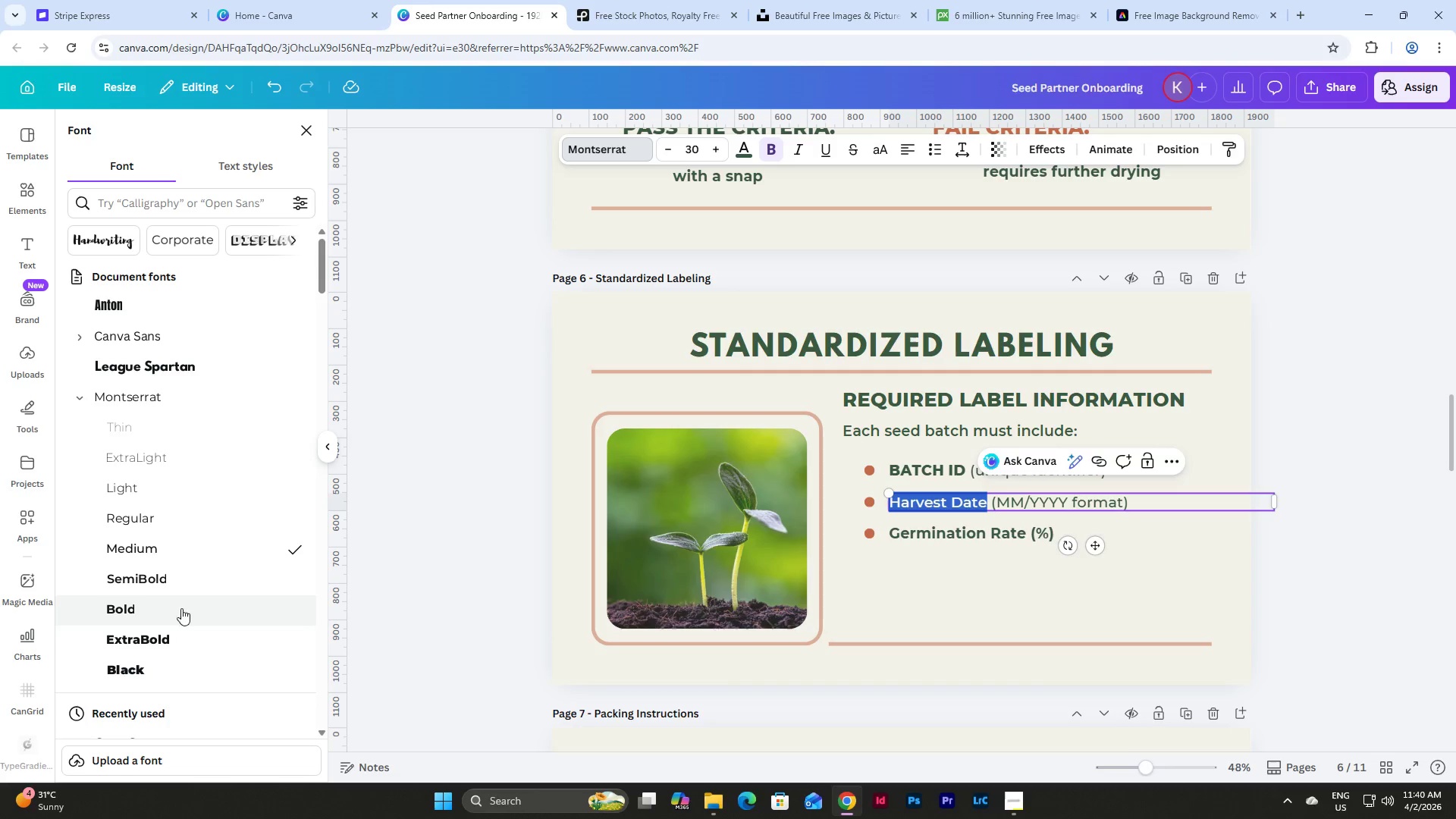 
left_click([181, 631])
 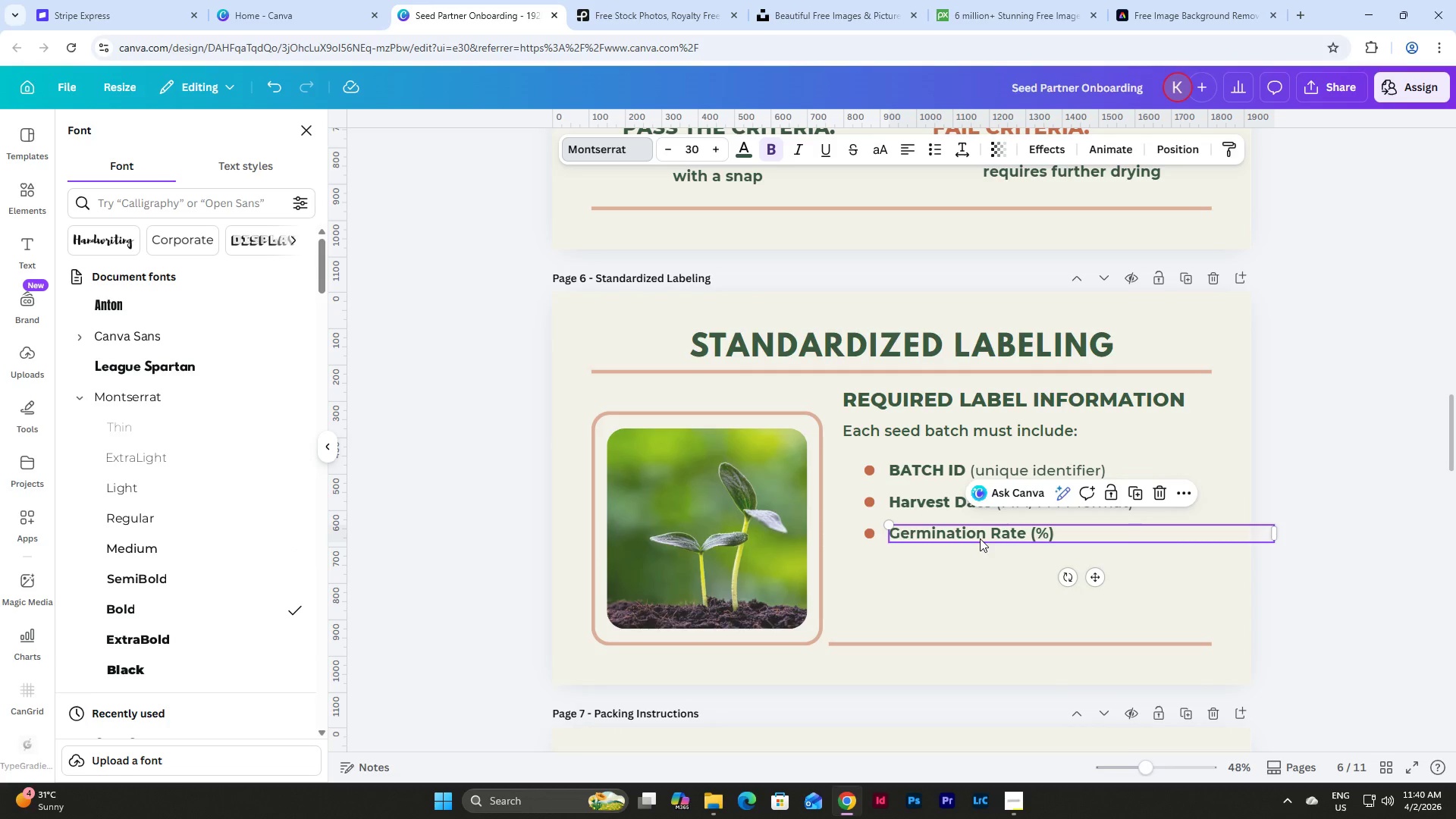 
double_click([1026, 535])
 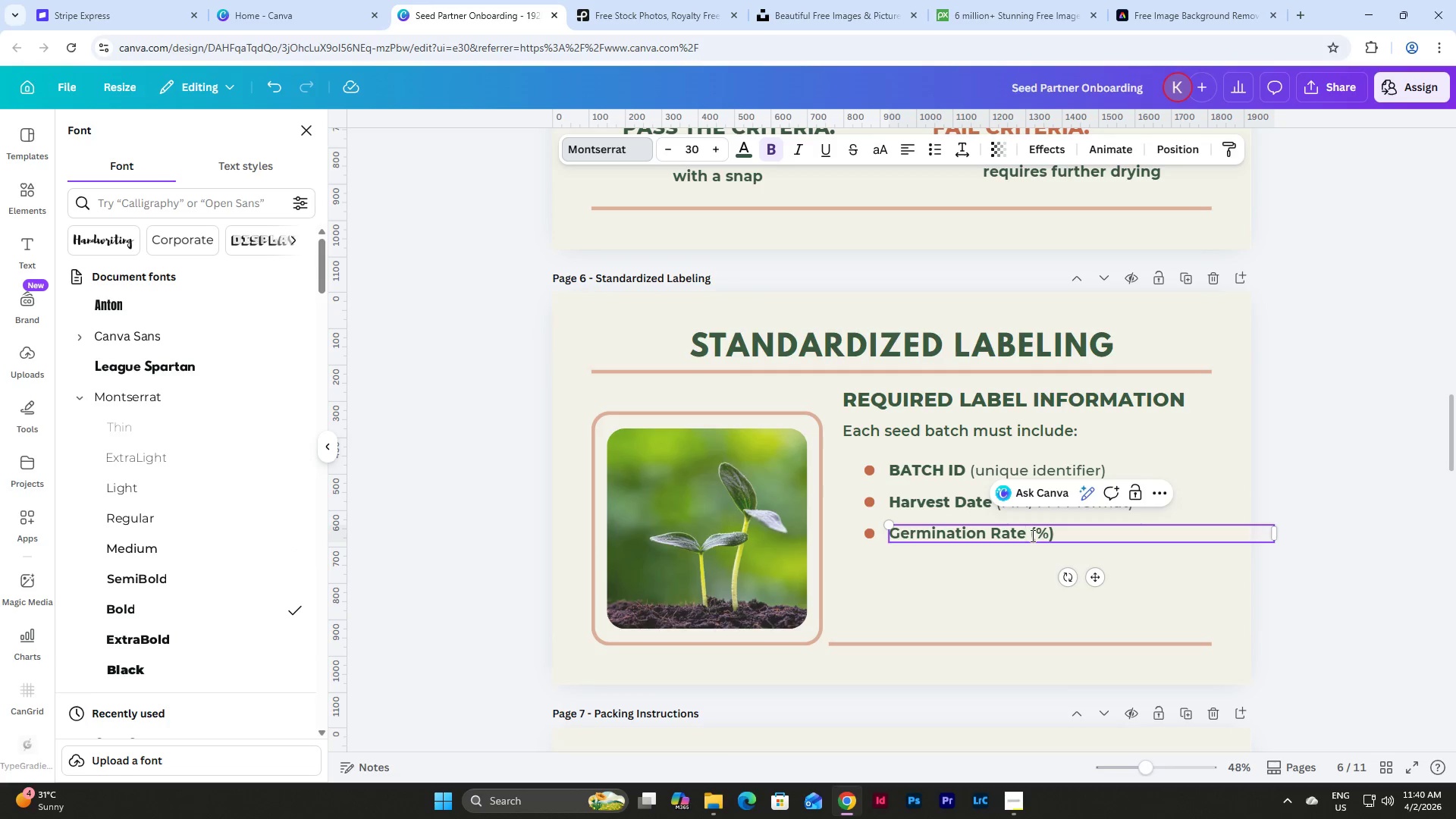 
left_click_drag(start_coordinate=[1031, 535], to_coordinate=[1057, 535])
 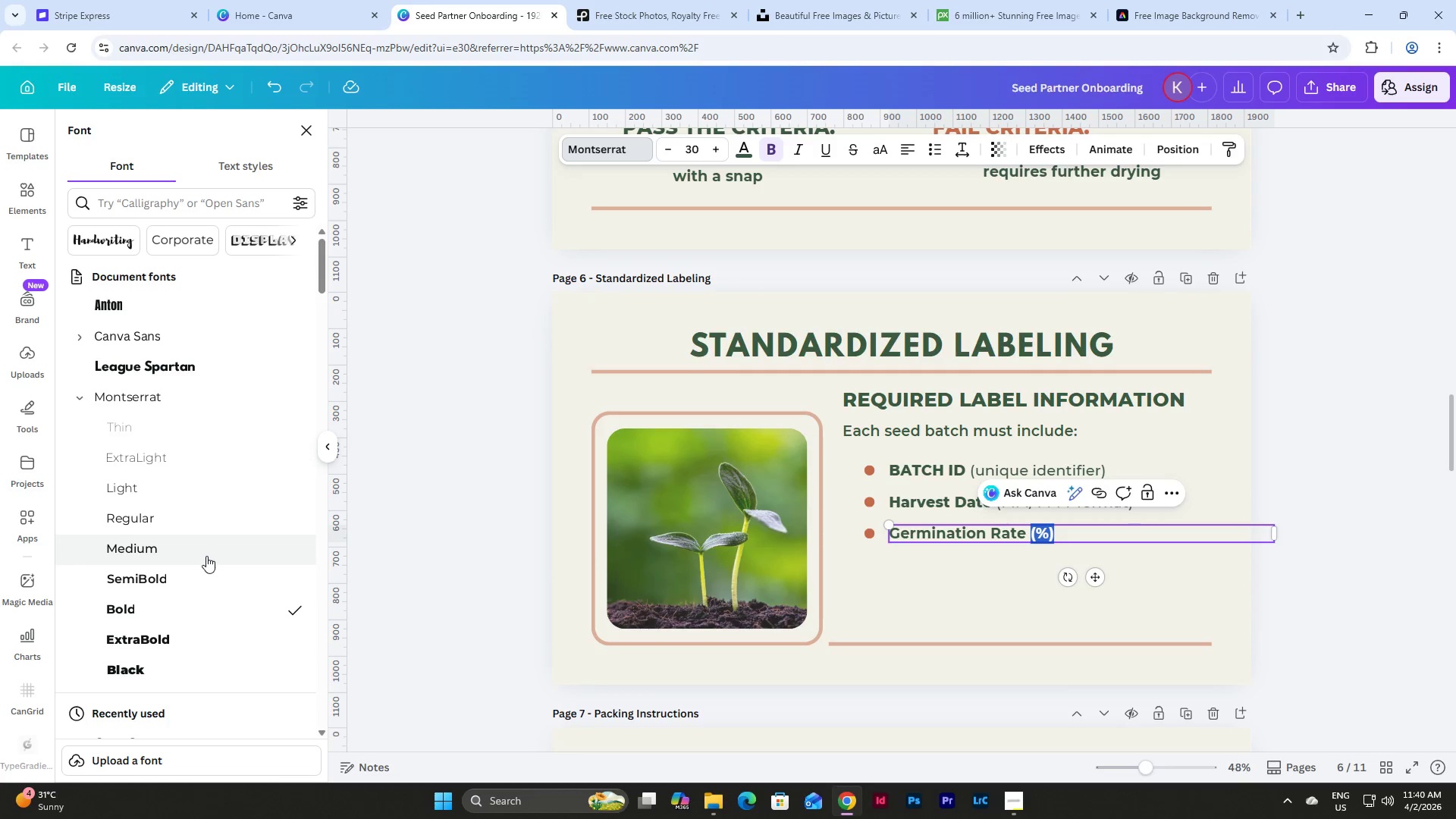 
left_click([215, 540])
 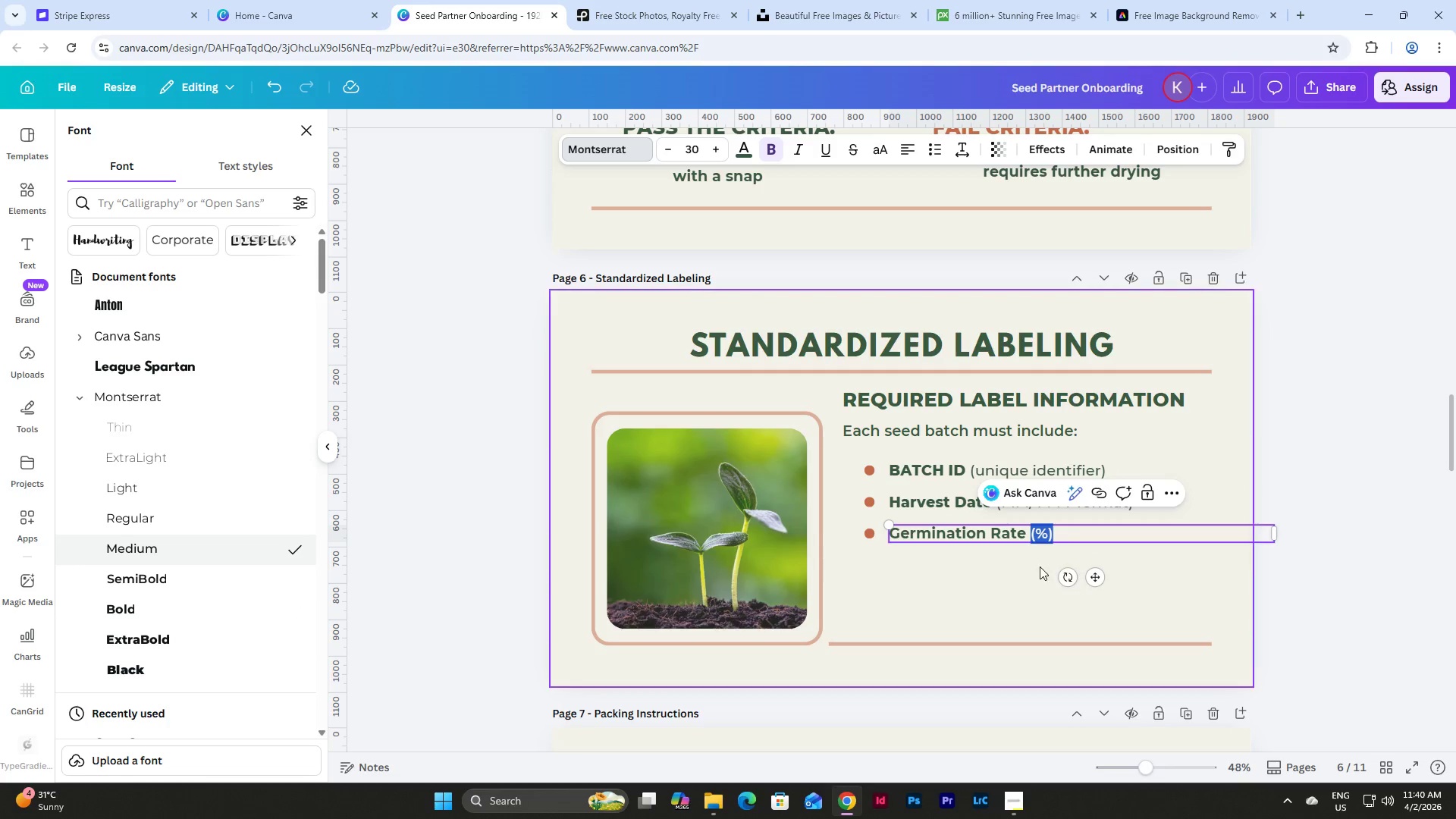 
left_click([999, 582])
 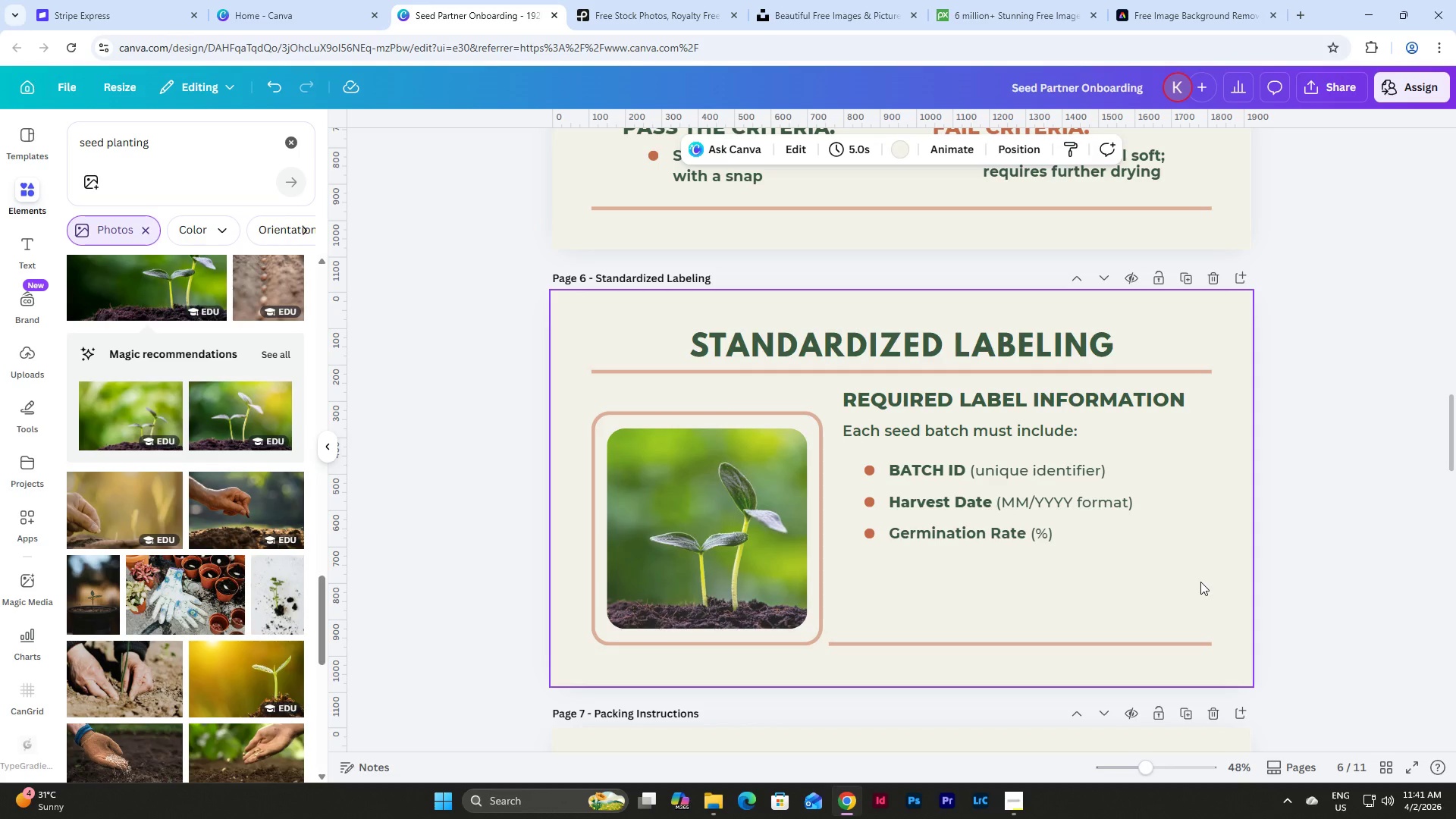 
wait(49.7)
 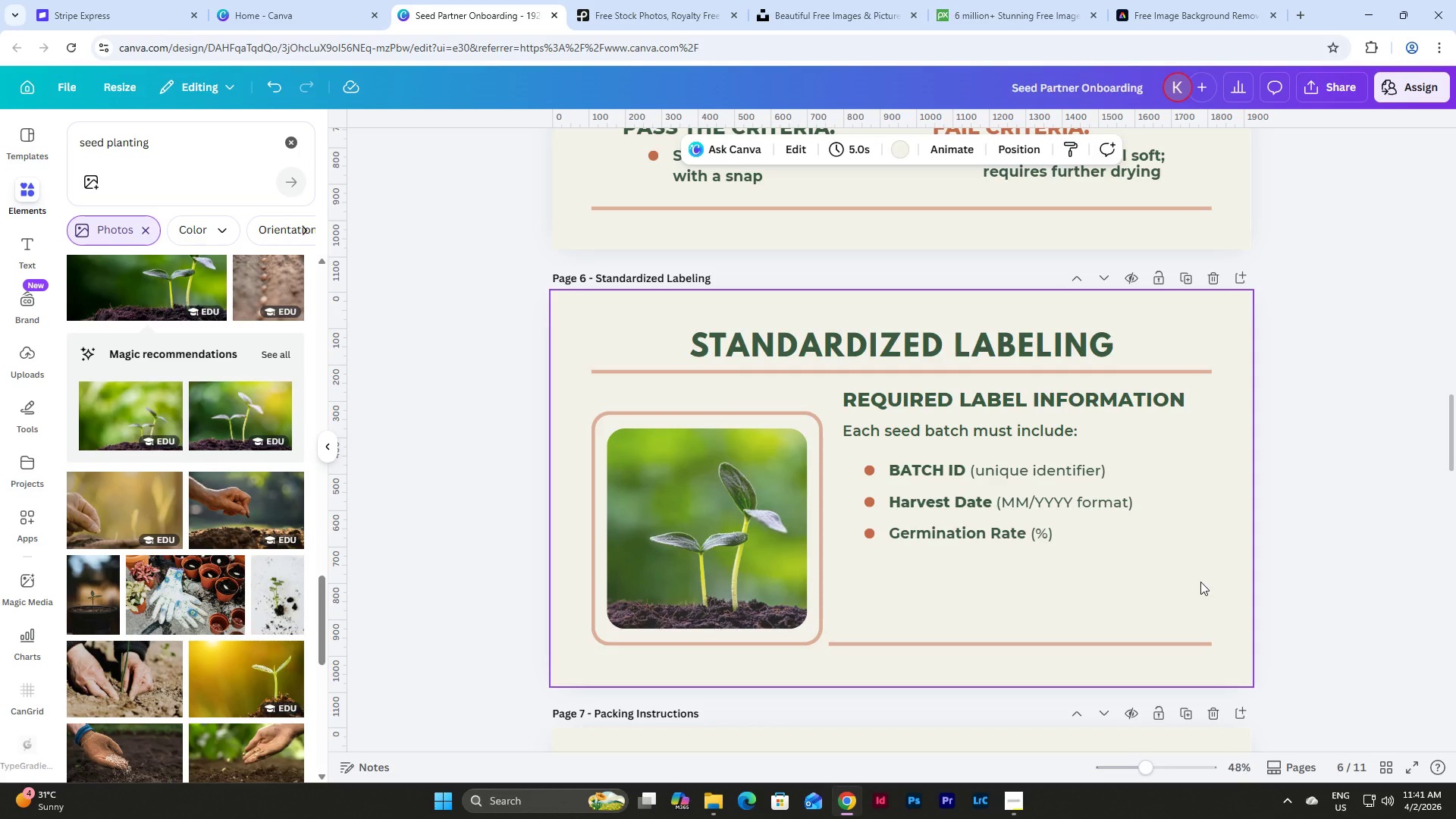 
left_click_drag(start_coordinate=[228, 147], to_coordinate=[77, 135])
 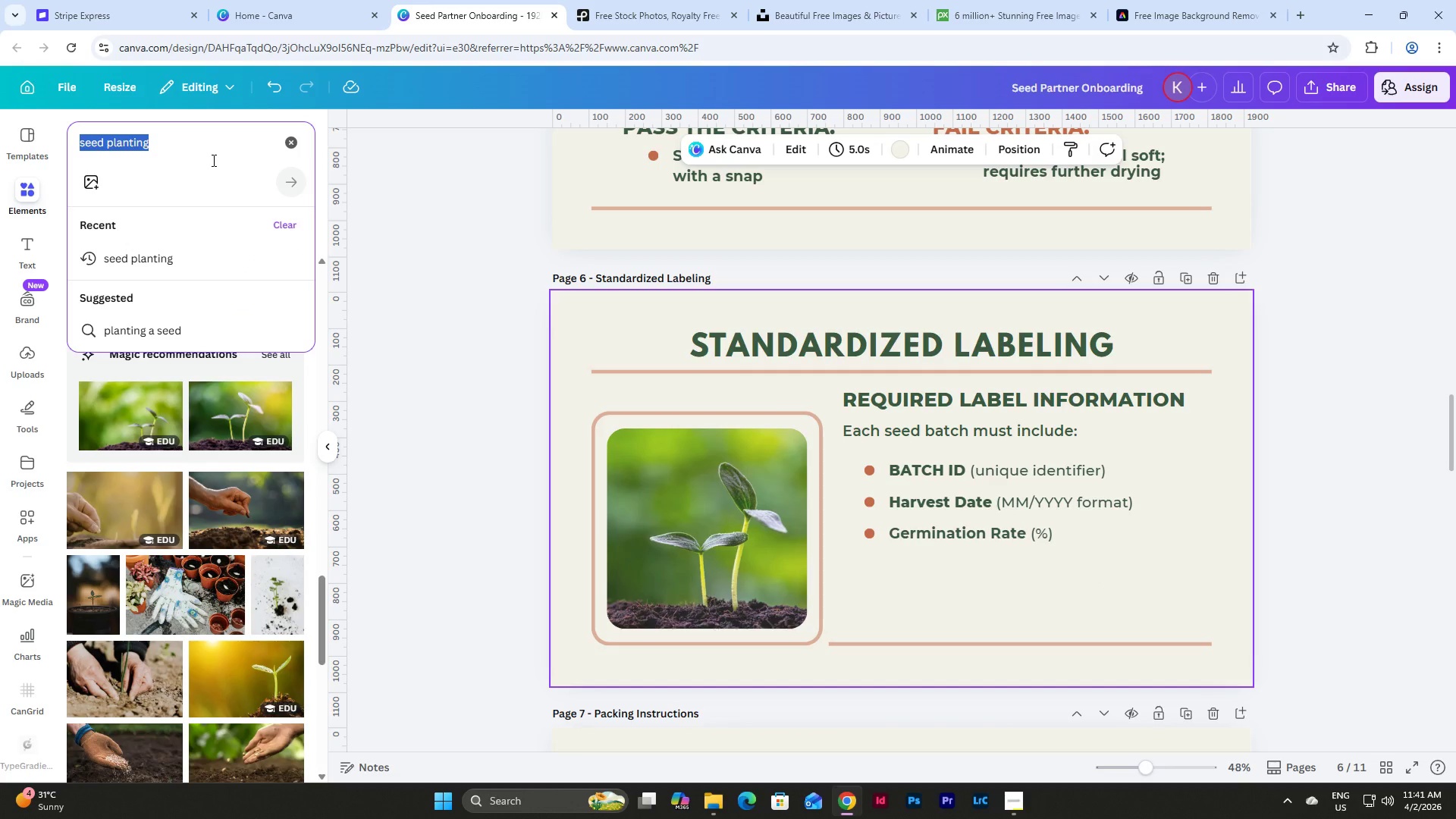 
wait(9.53)
 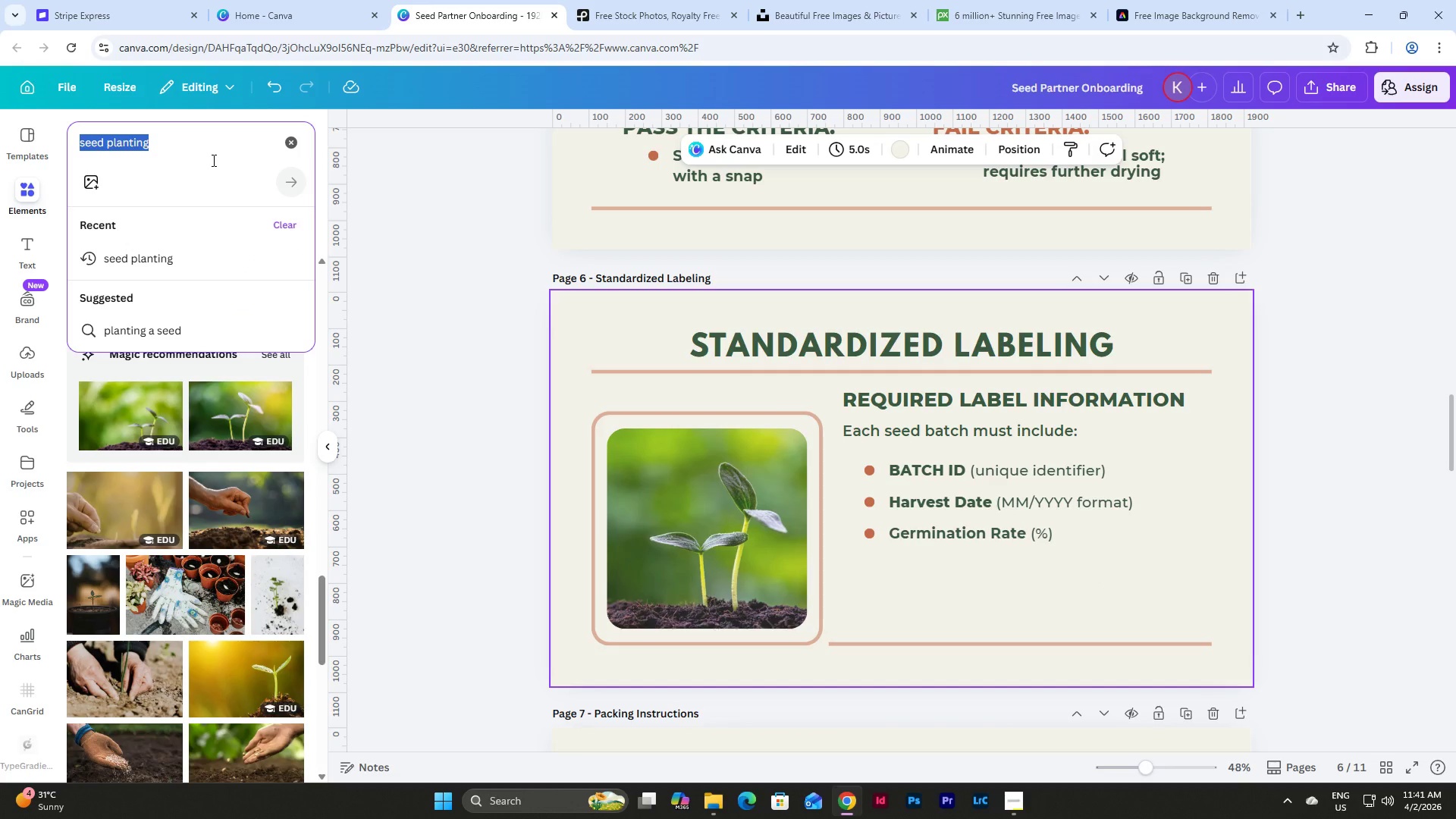 
scroll: coordinate [1163, 590], scroll_direction: up, amount: 3.0
 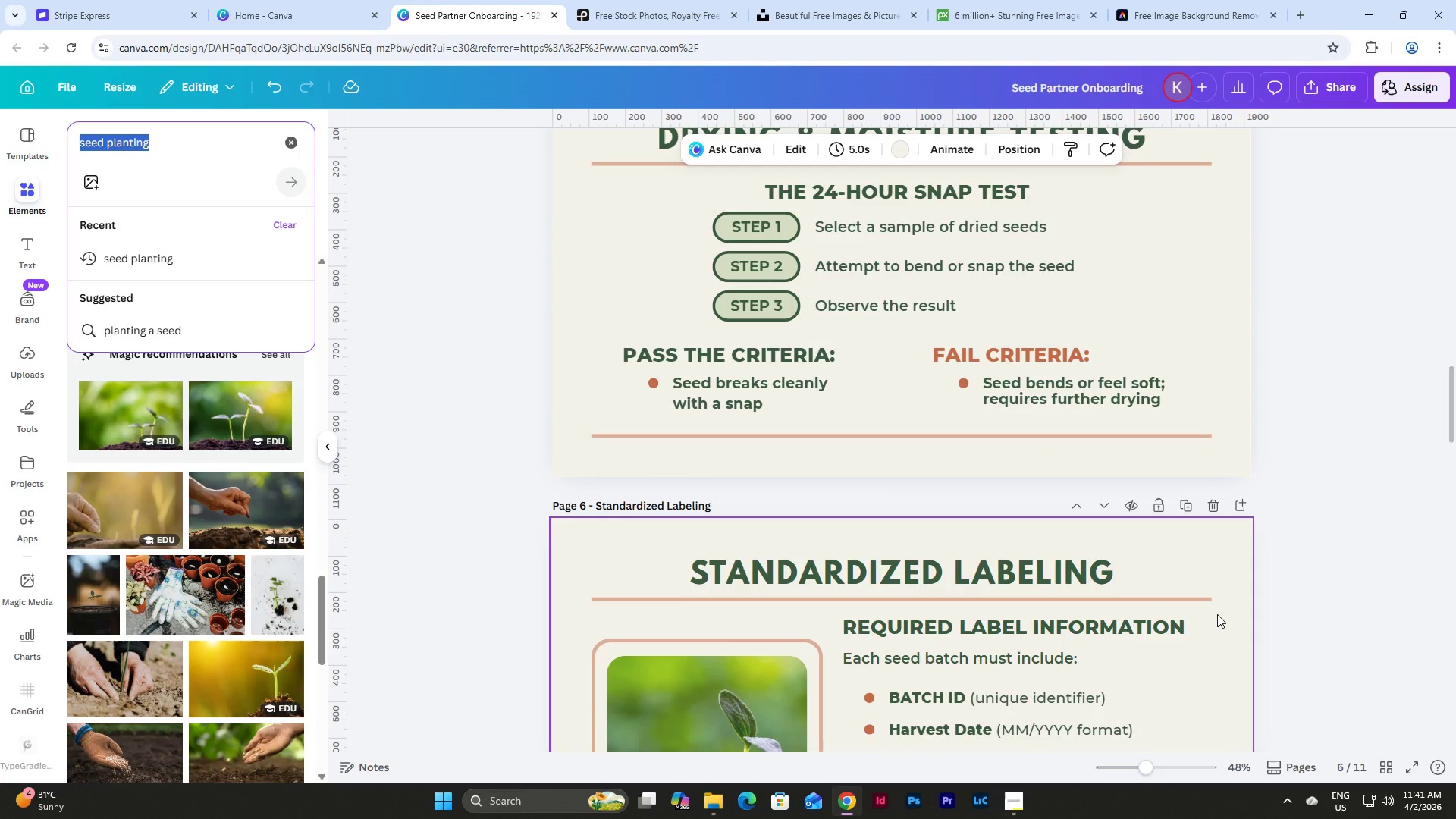 
scroll: coordinate [1217, 614], scroll_direction: down, amount: 2.0
 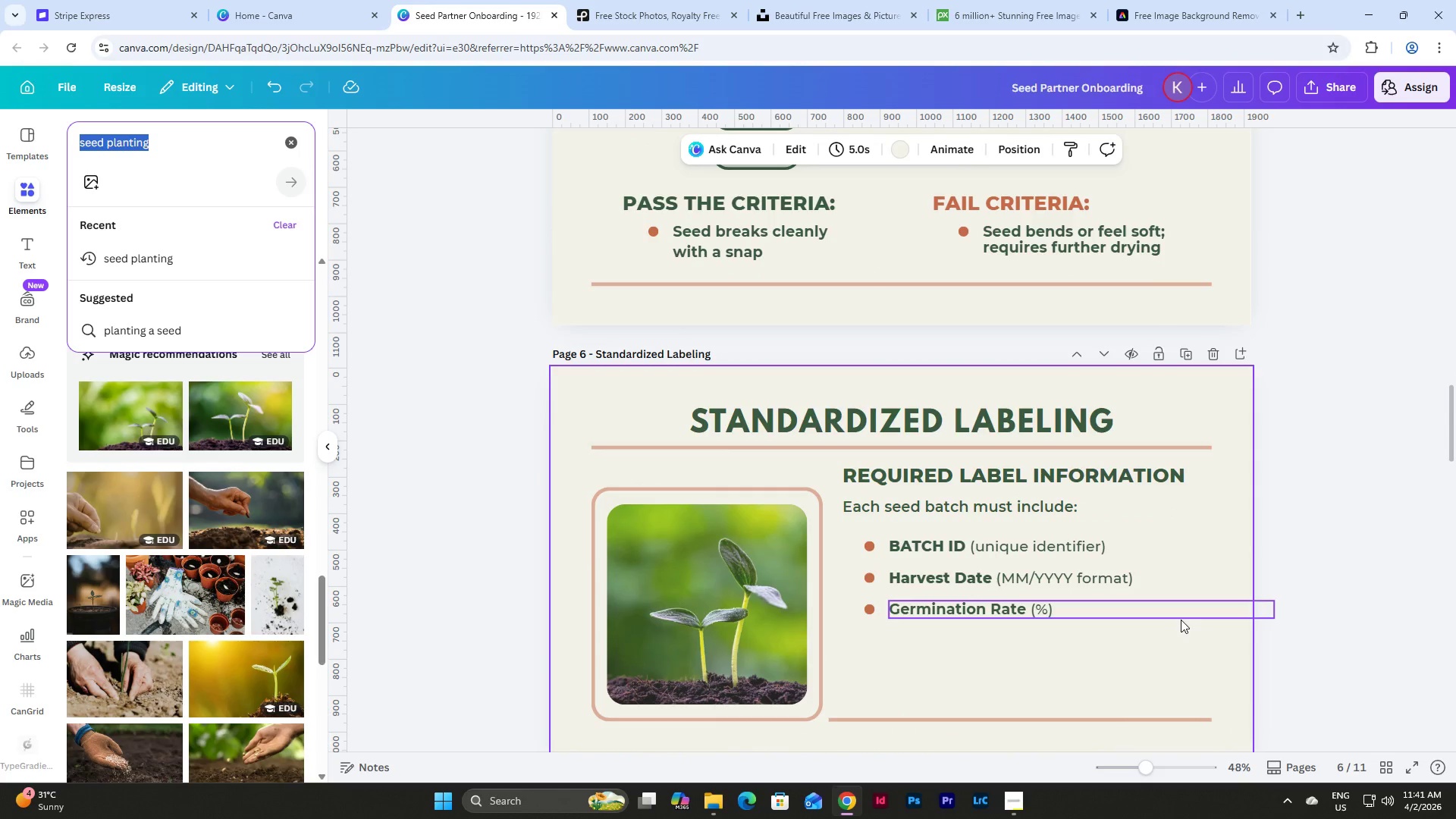 
scroll: coordinate [1257, 560], scroll_direction: up, amount: 14.0
 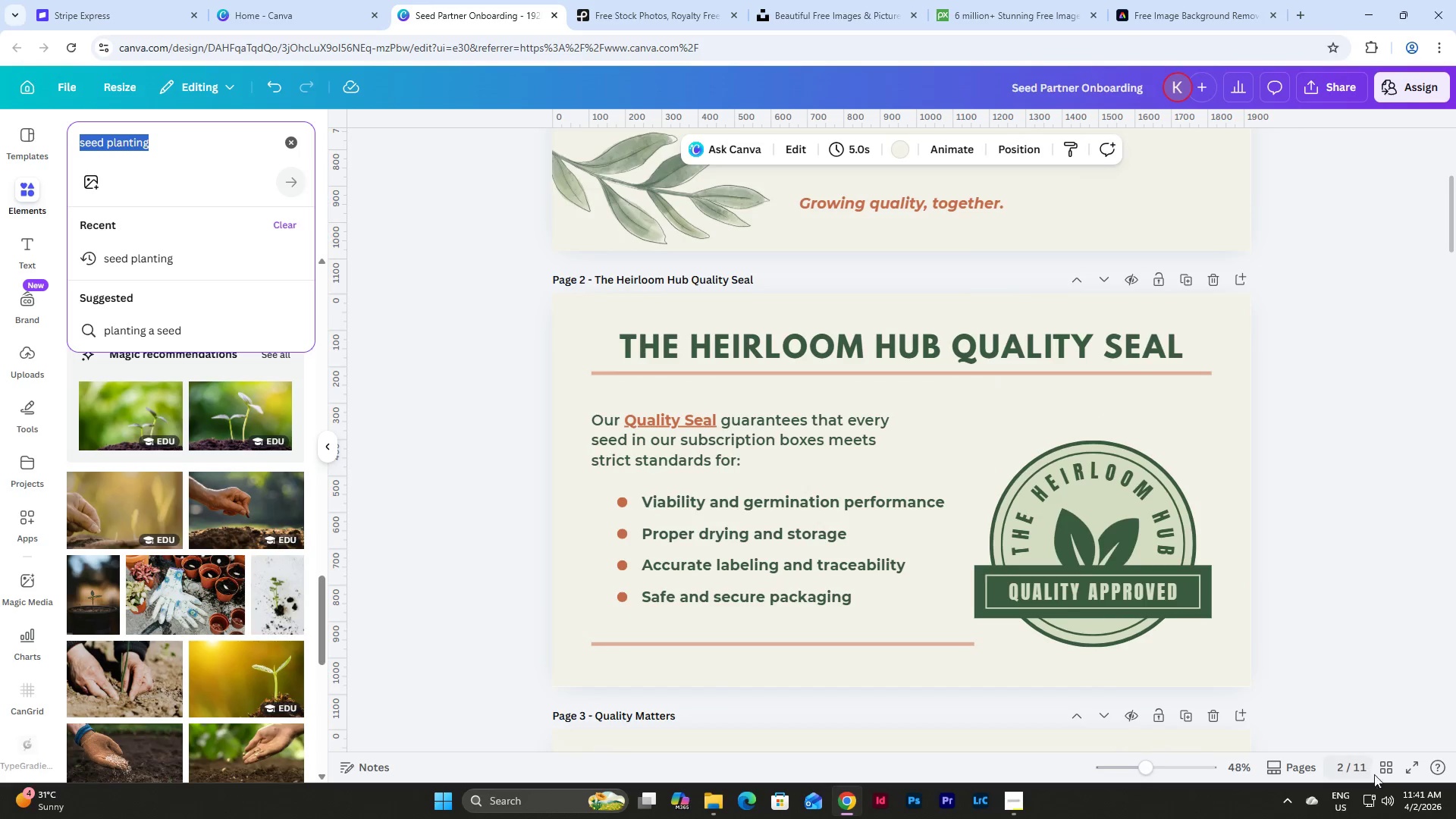 
left_click([1378, 771])
 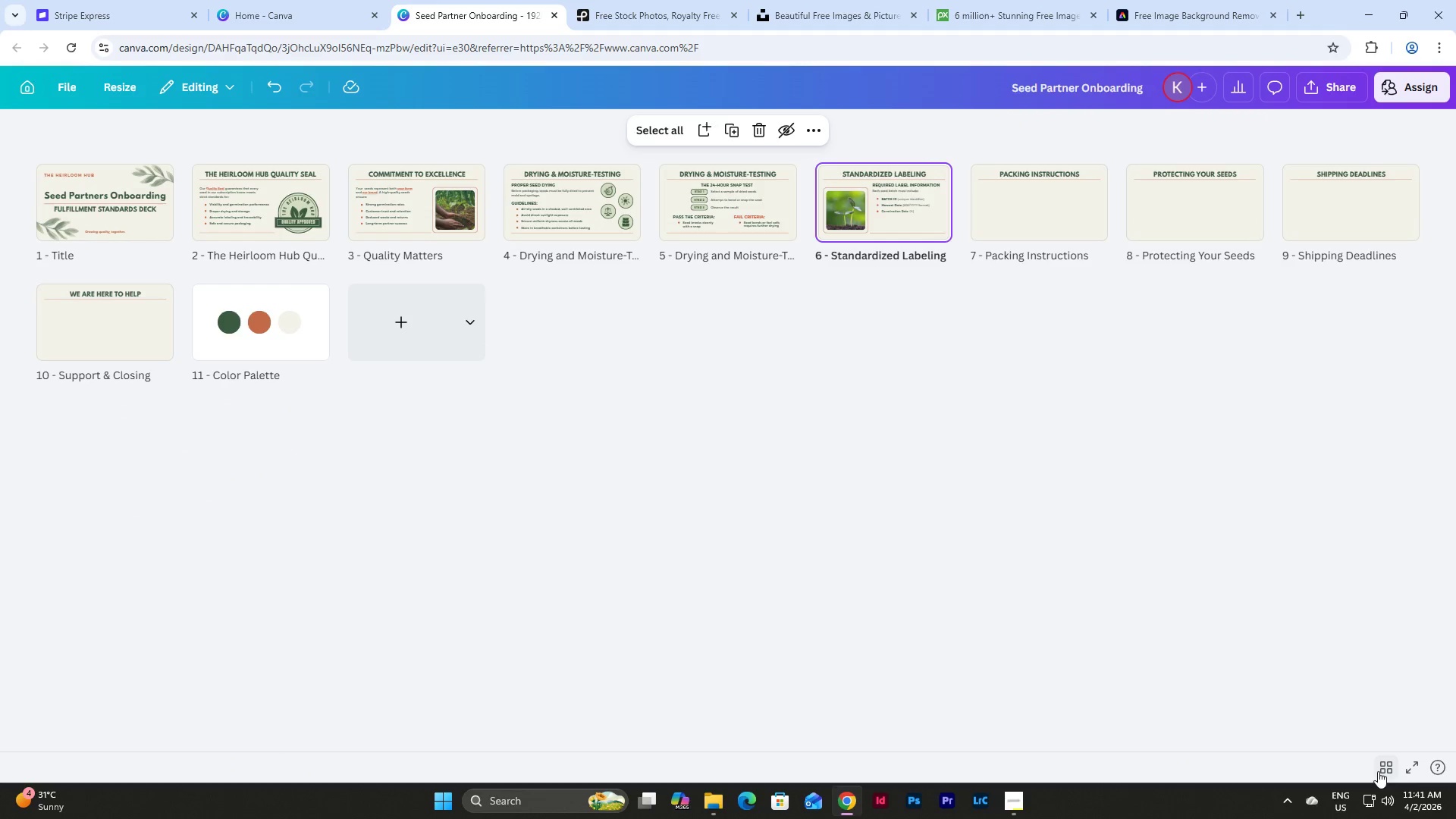 
left_click([1378, 771])
 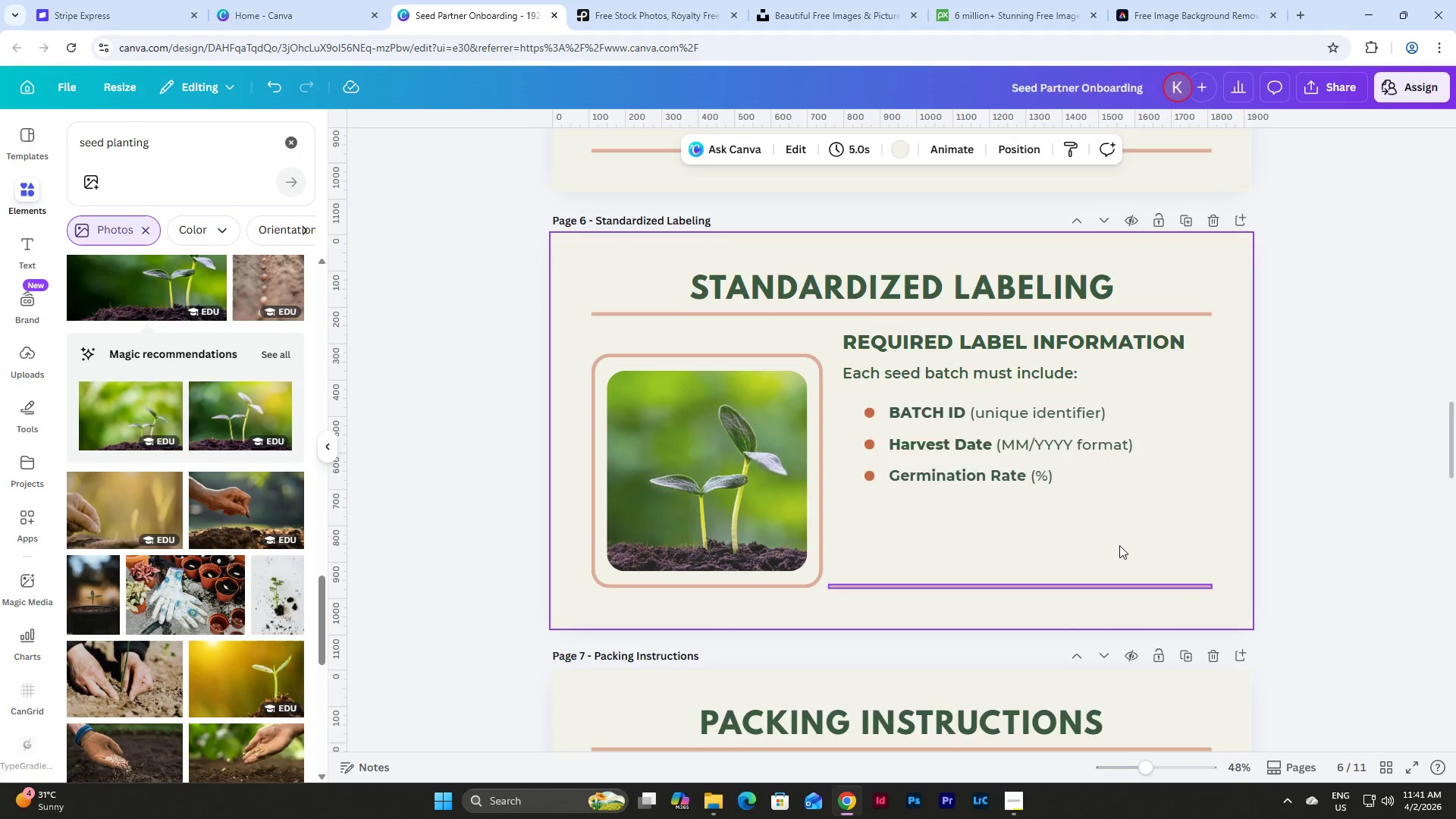 
scroll: coordinate [1241, 428], scroll_direction: up, amount: 1.0
 